 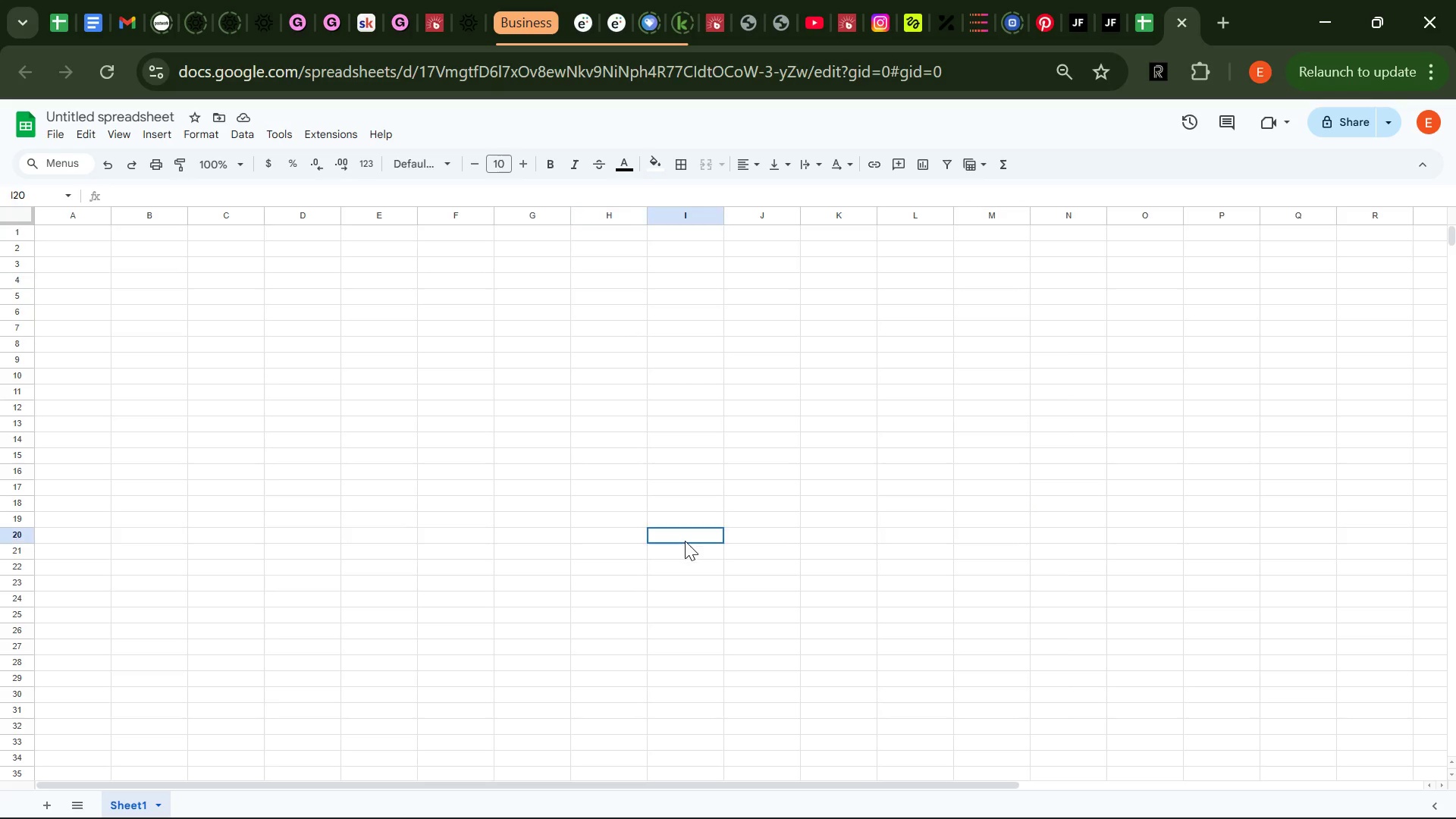 
left_click([675, 462])
 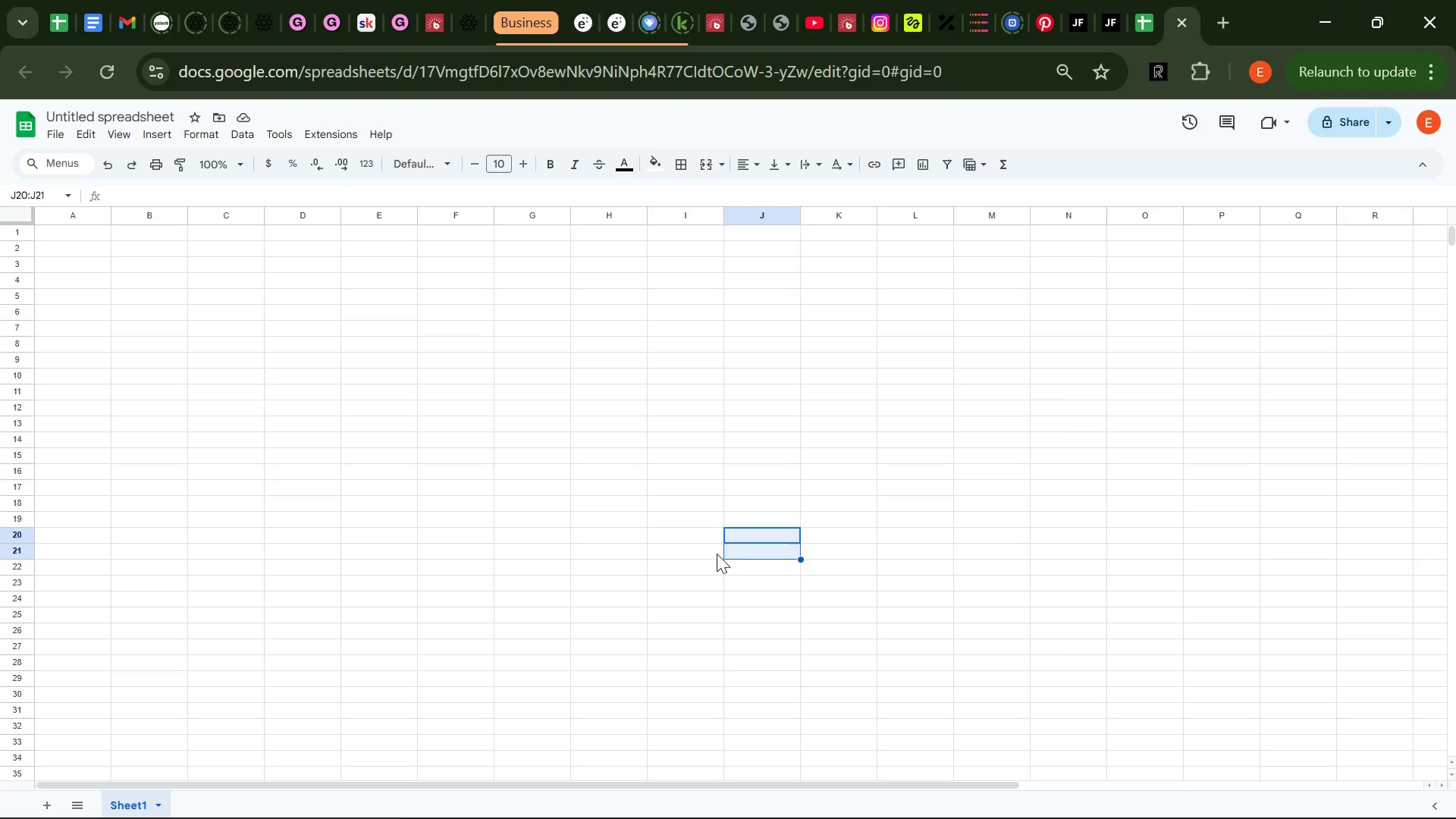 
type(vvfh)
 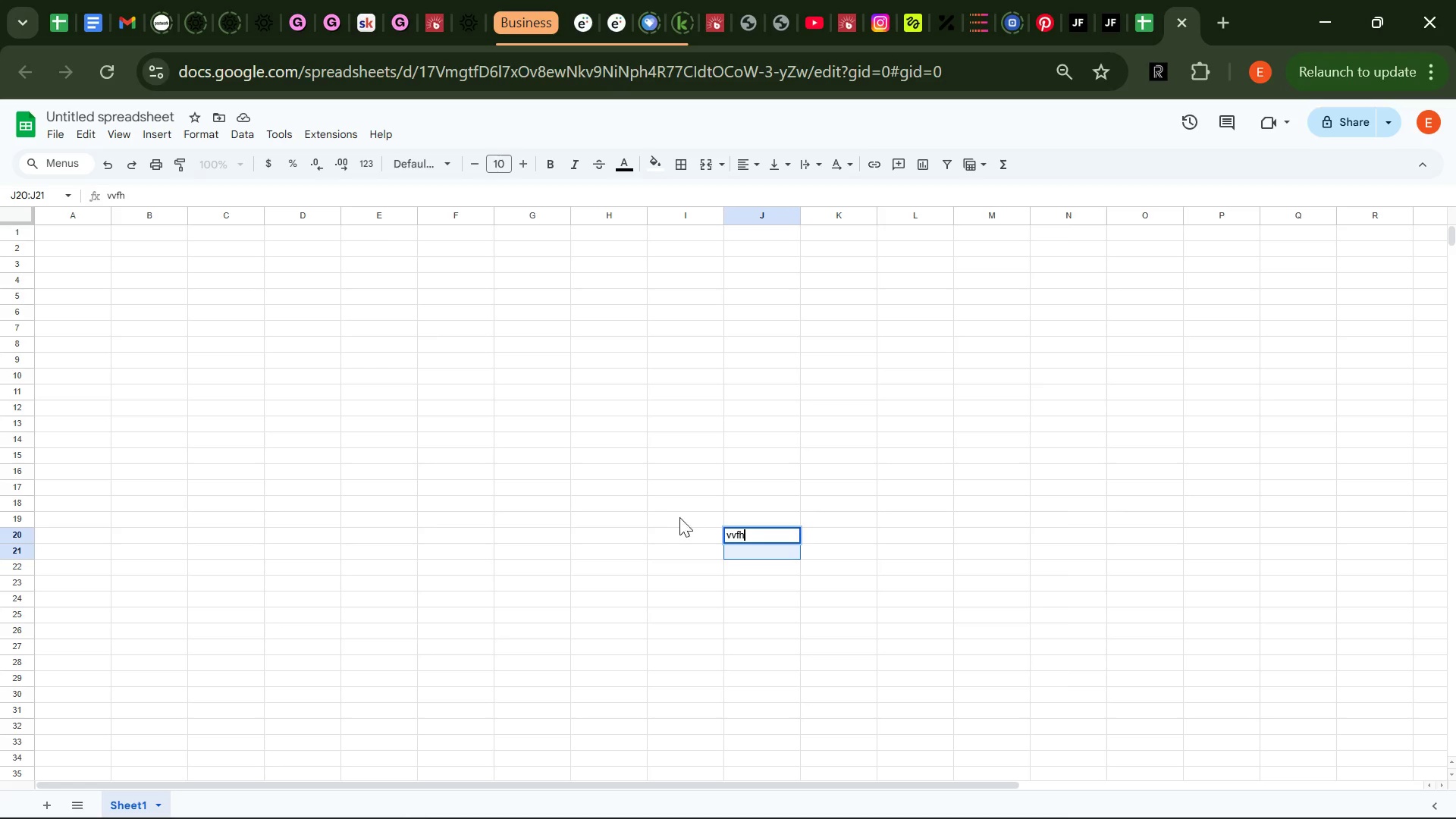 
key(H)
 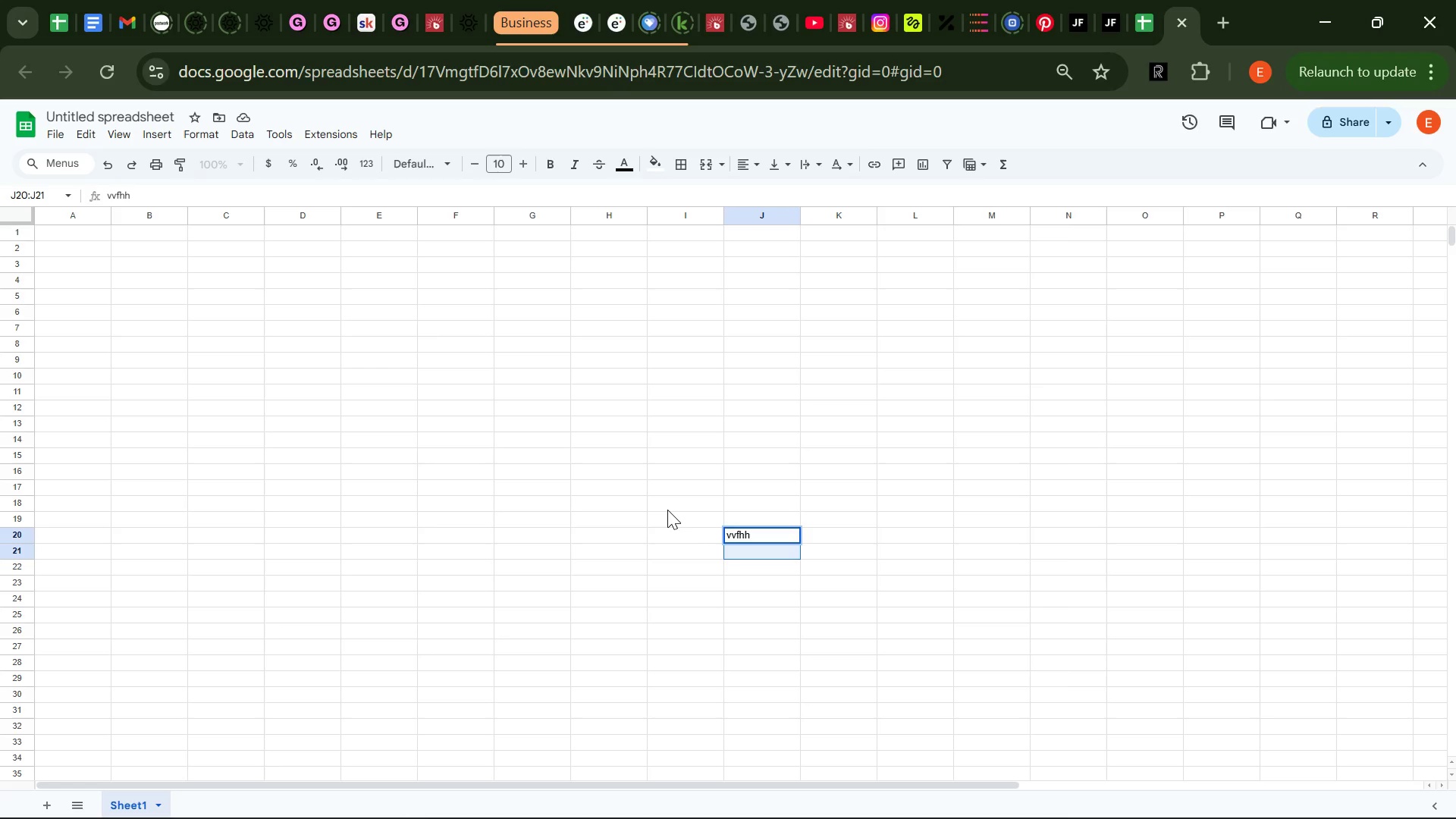 
left_click([667, 510])
 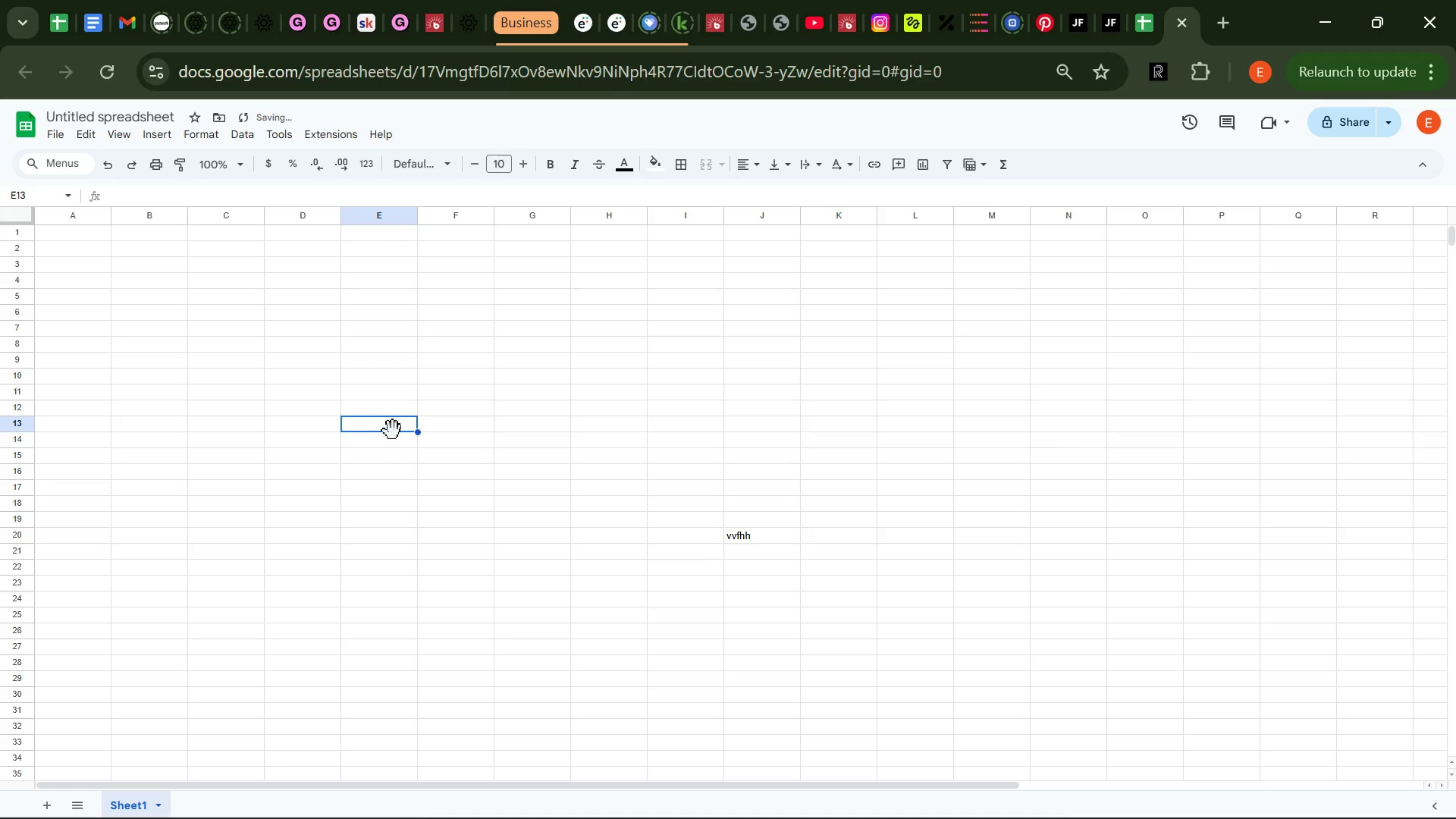 
key(BracketRight)
 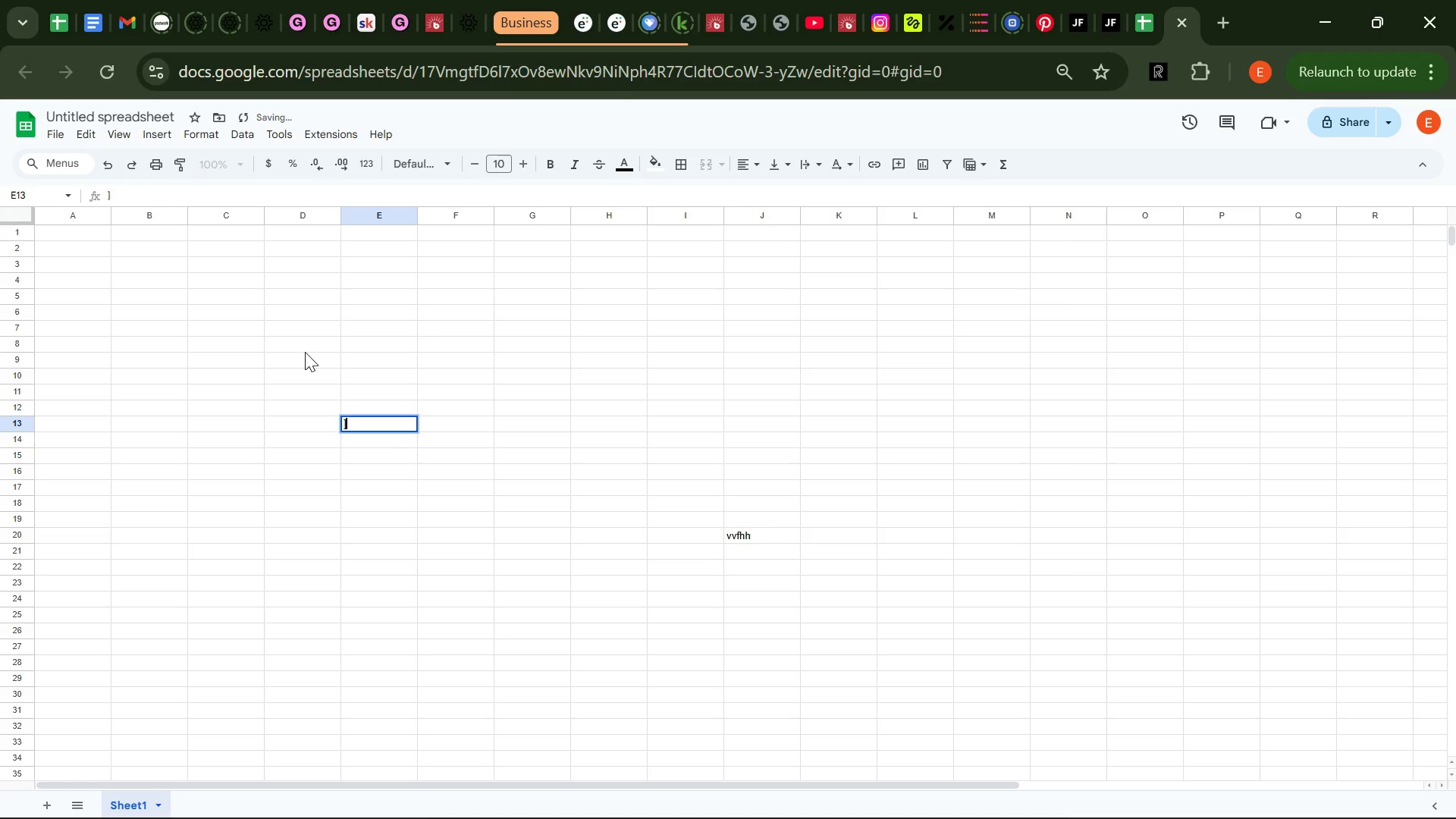 
key(BracketRight)
 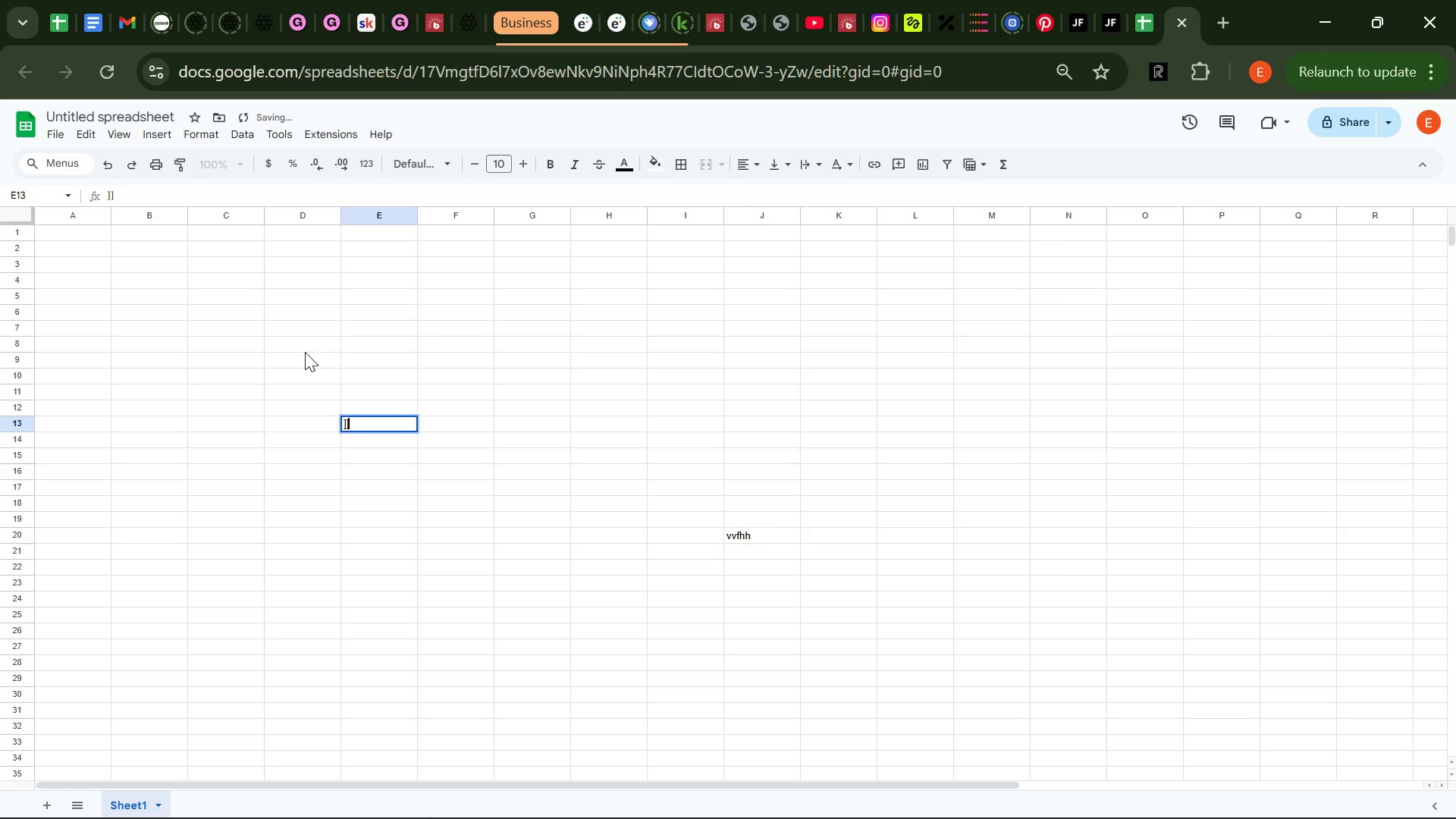 
key(BracketRight)
 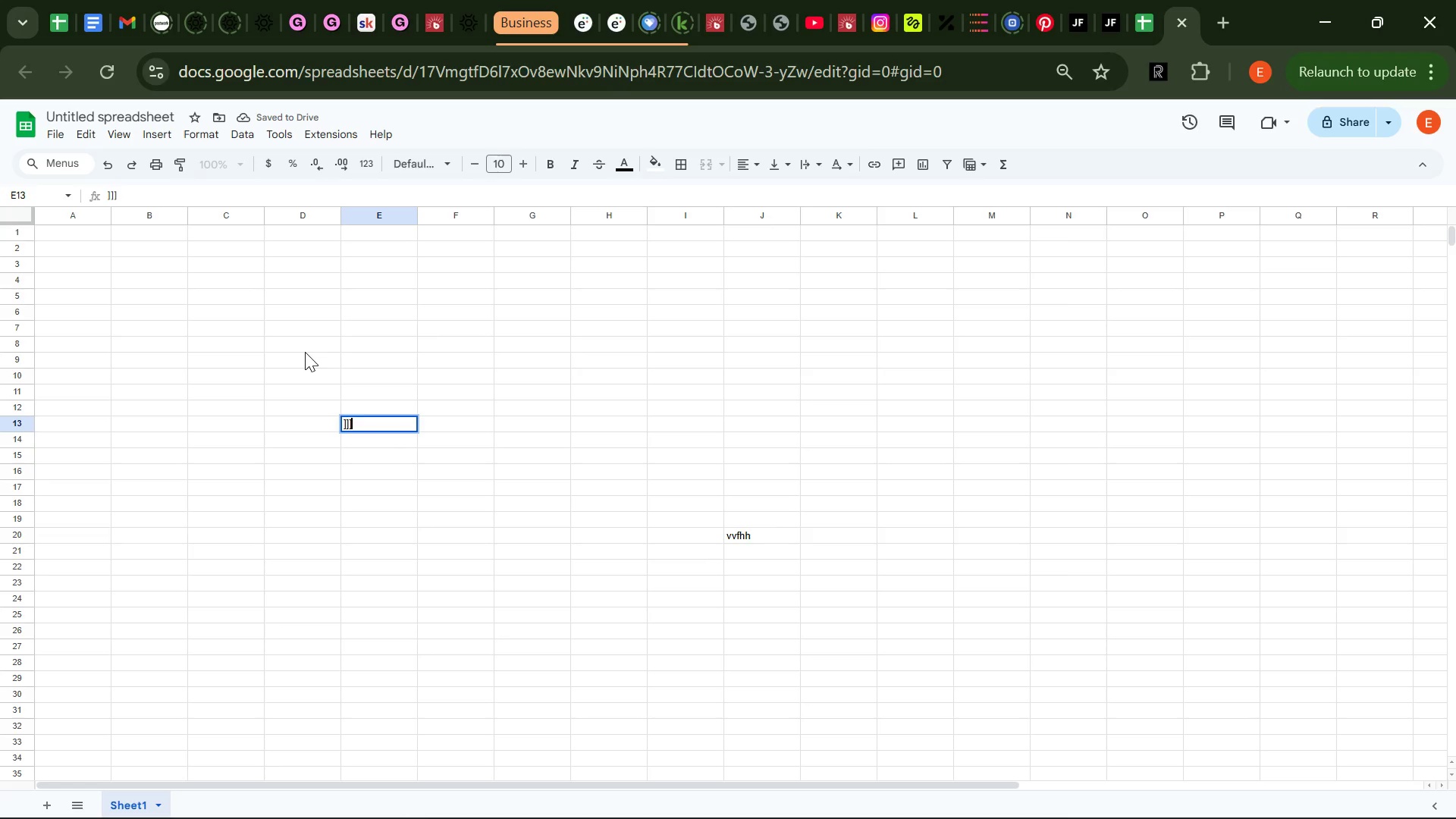 
key(P)
 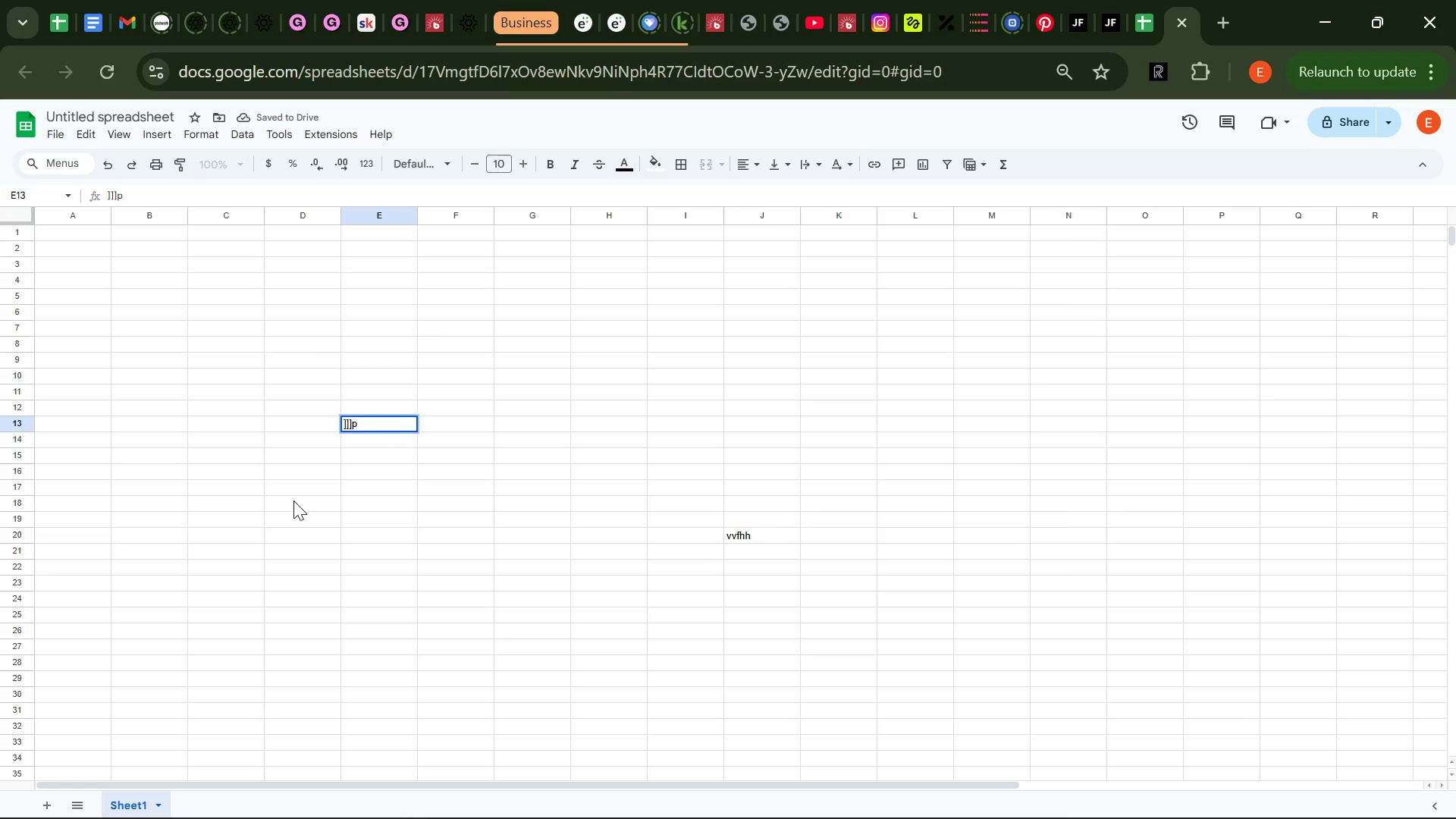 
left_click([293, 500])
 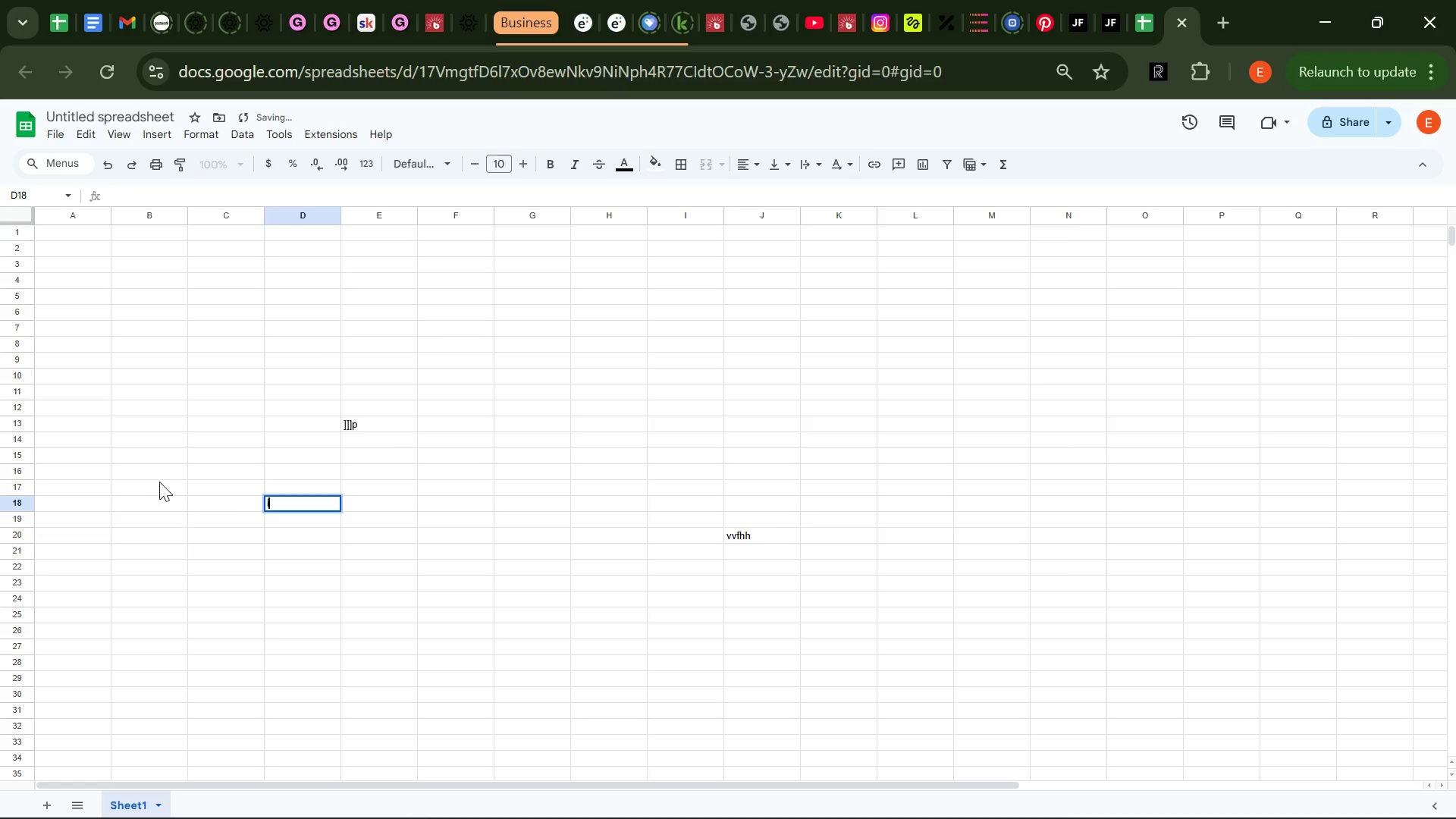 
type(iii)
 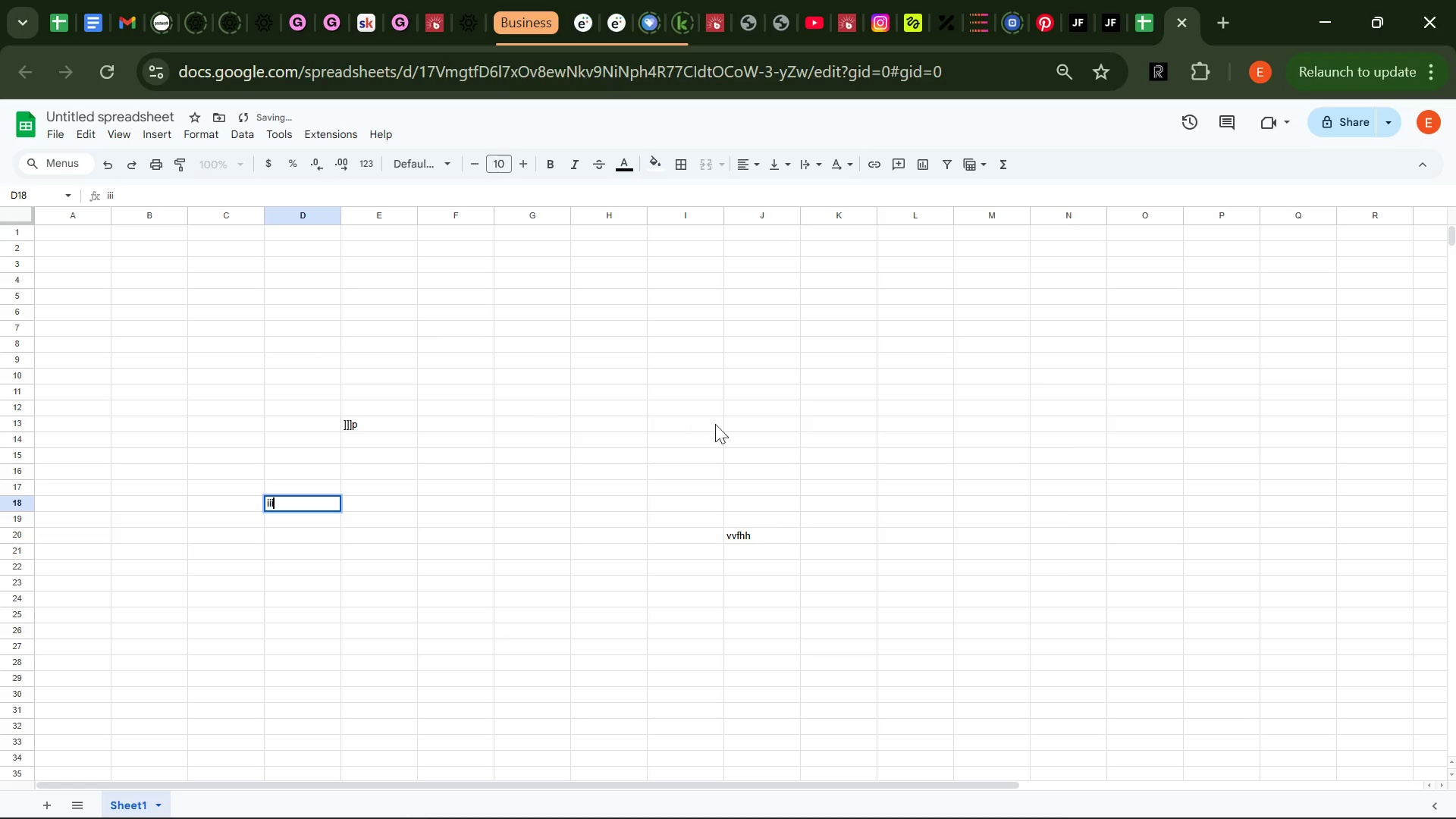 
left_click([718, 422])
 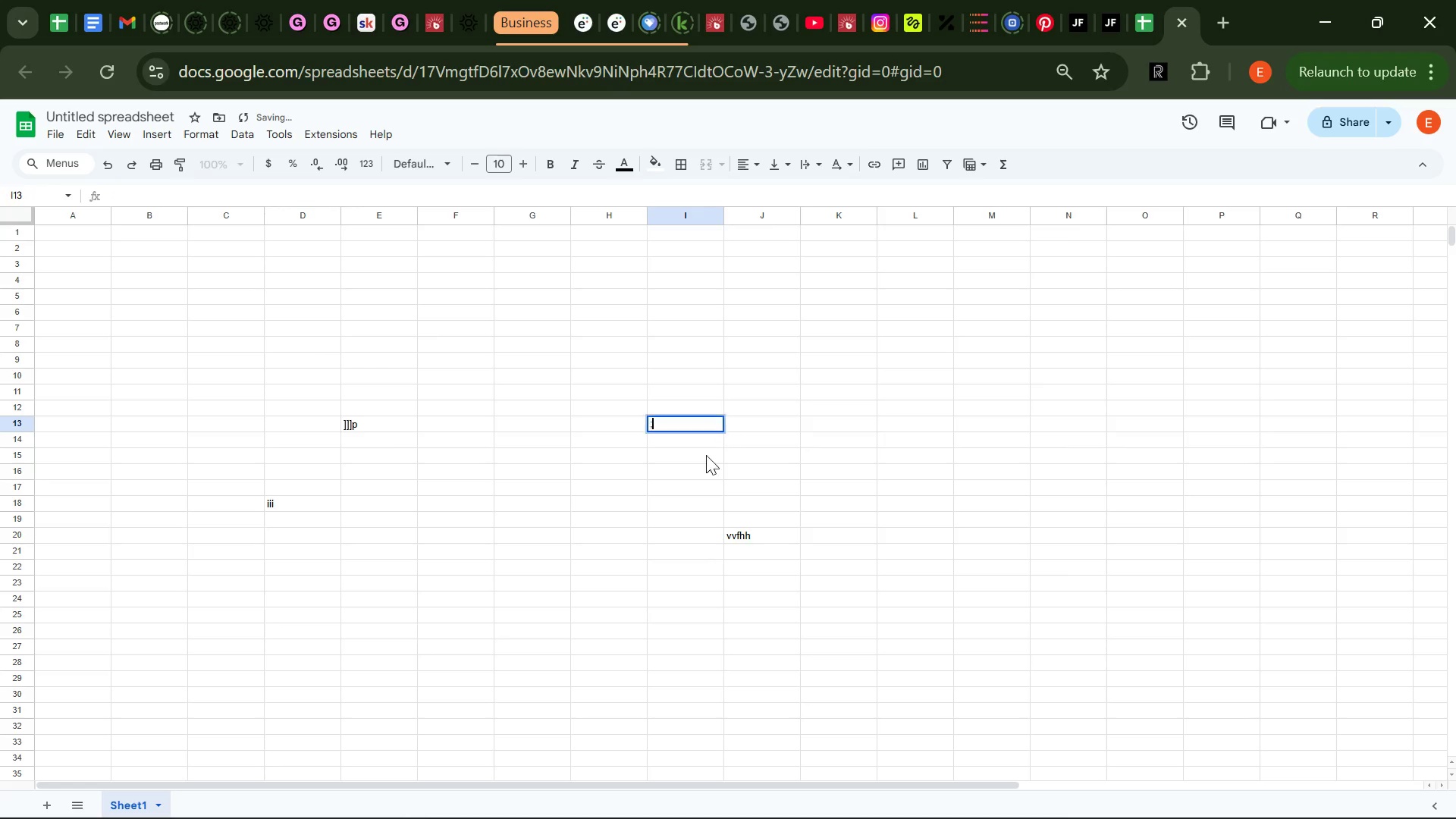 
key(Semicolon)
 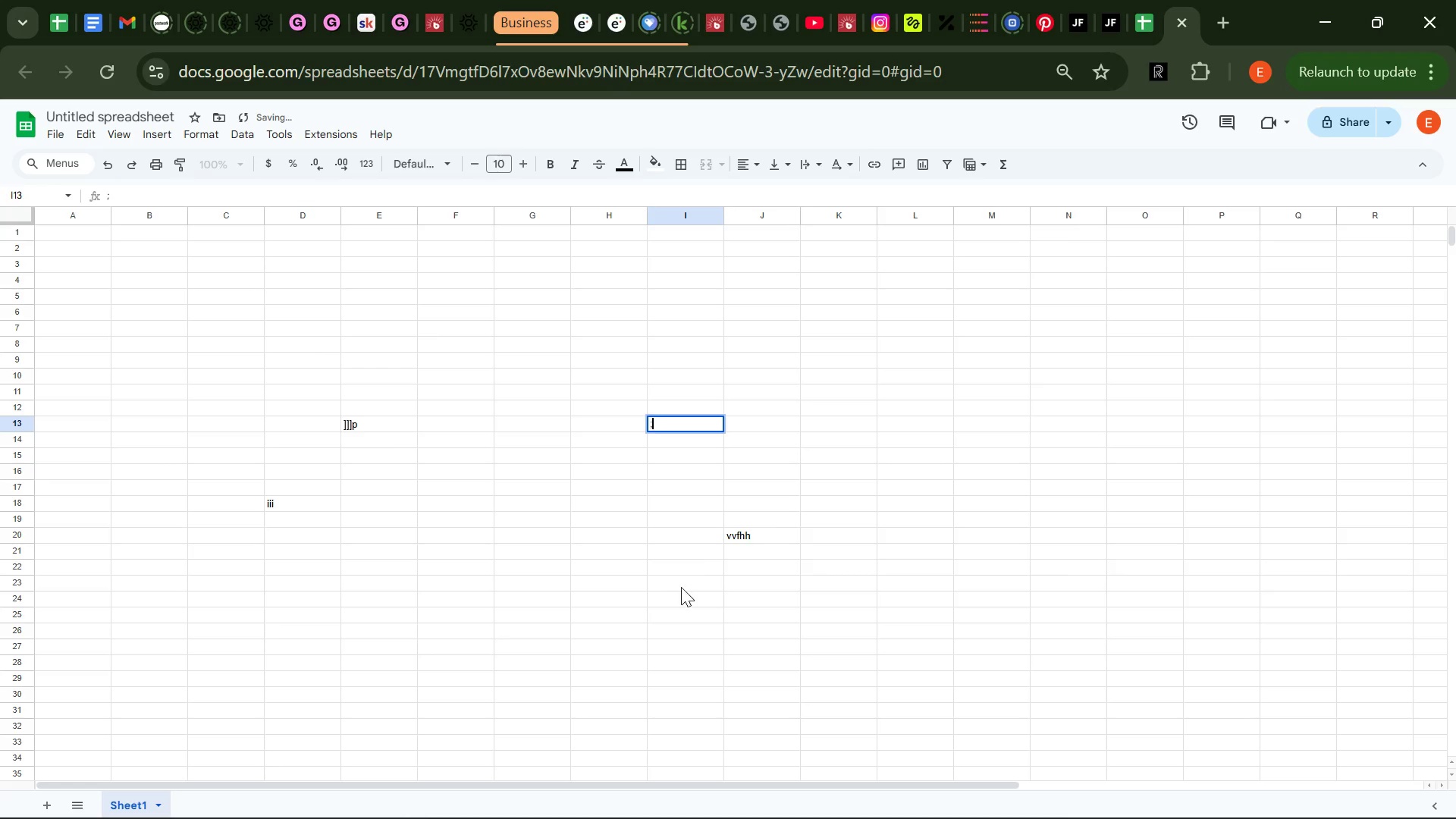 
key(Semicolon)
 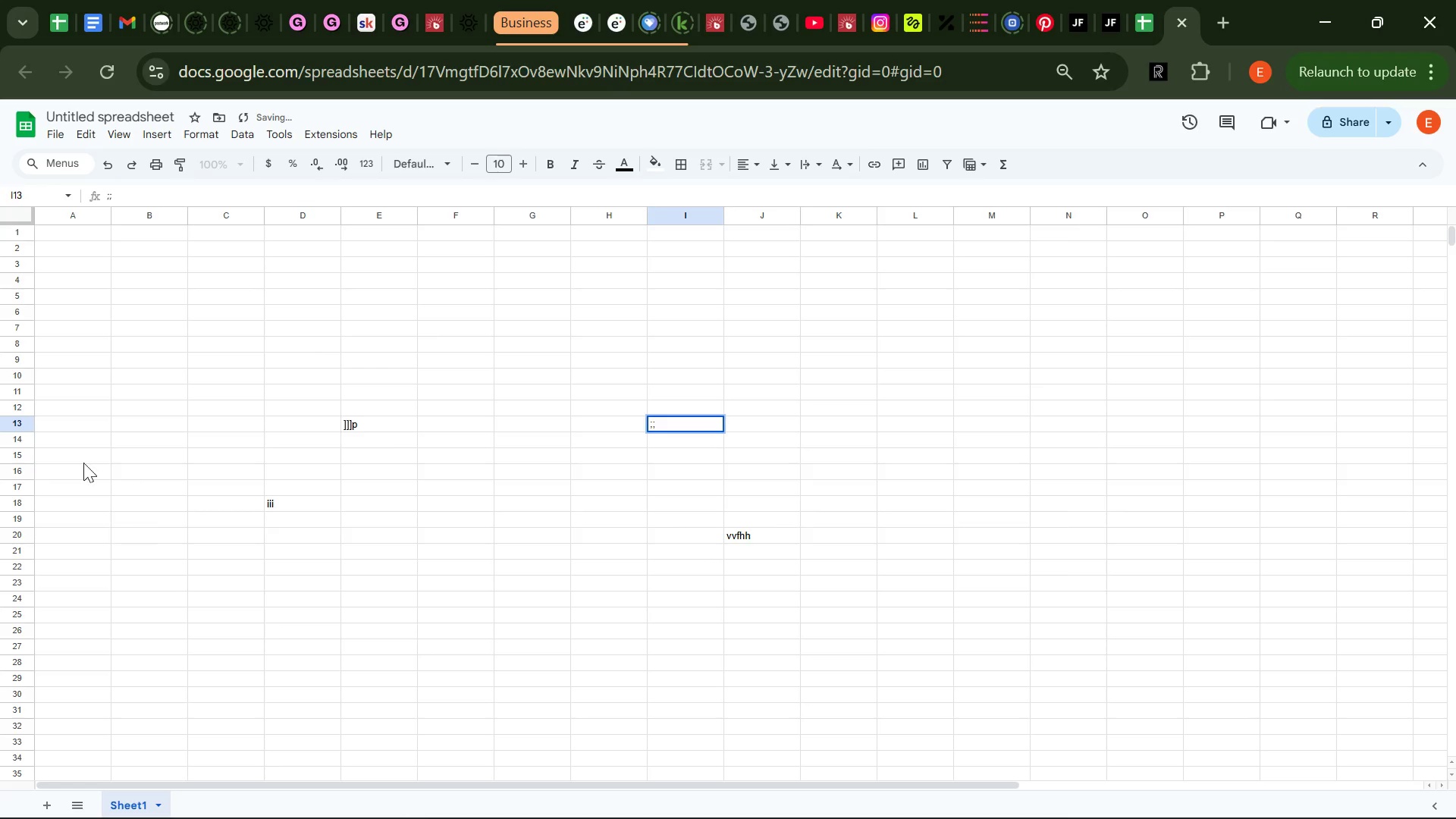 
left_click([74, 454])
 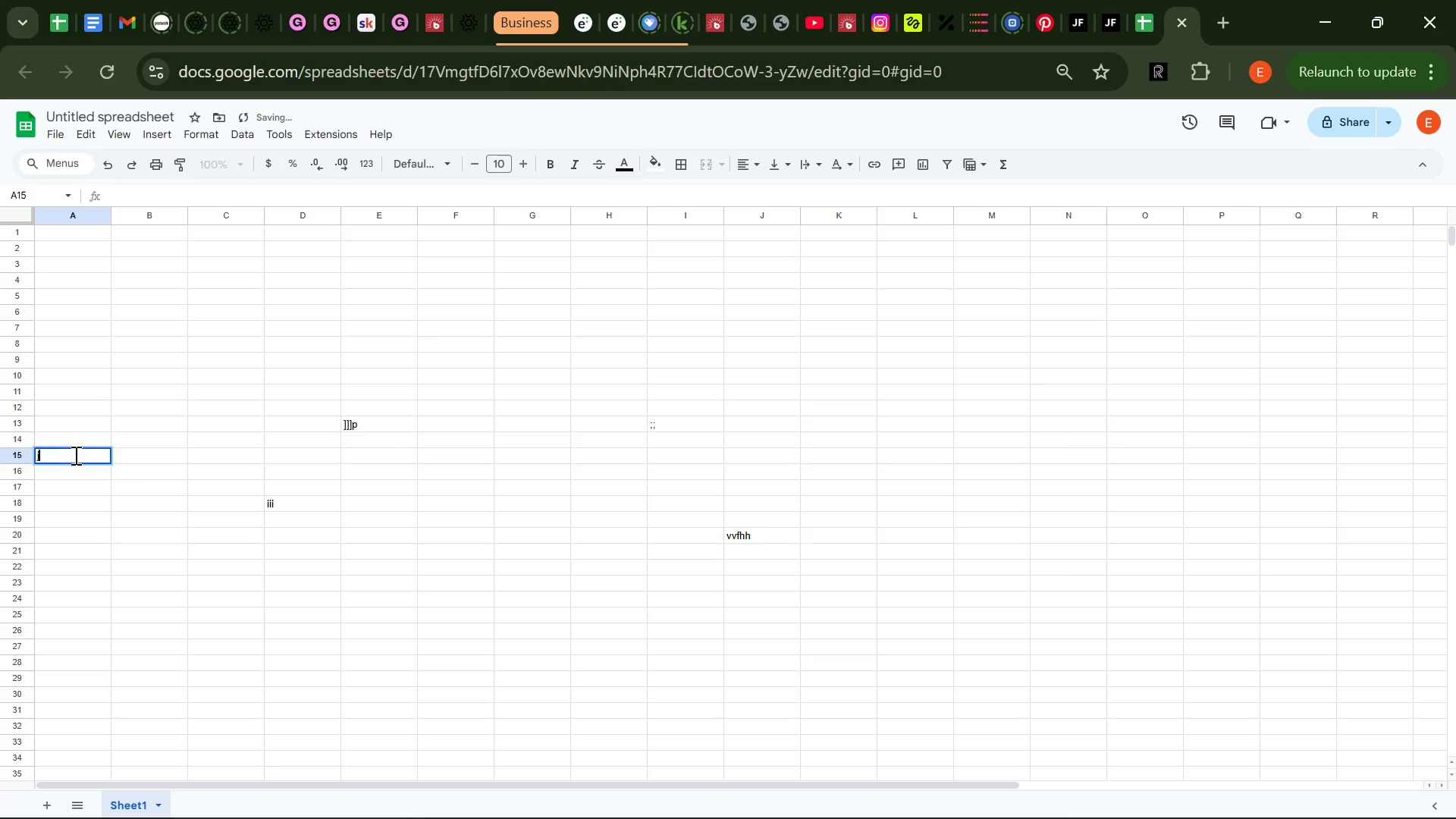 
type(jj;)
 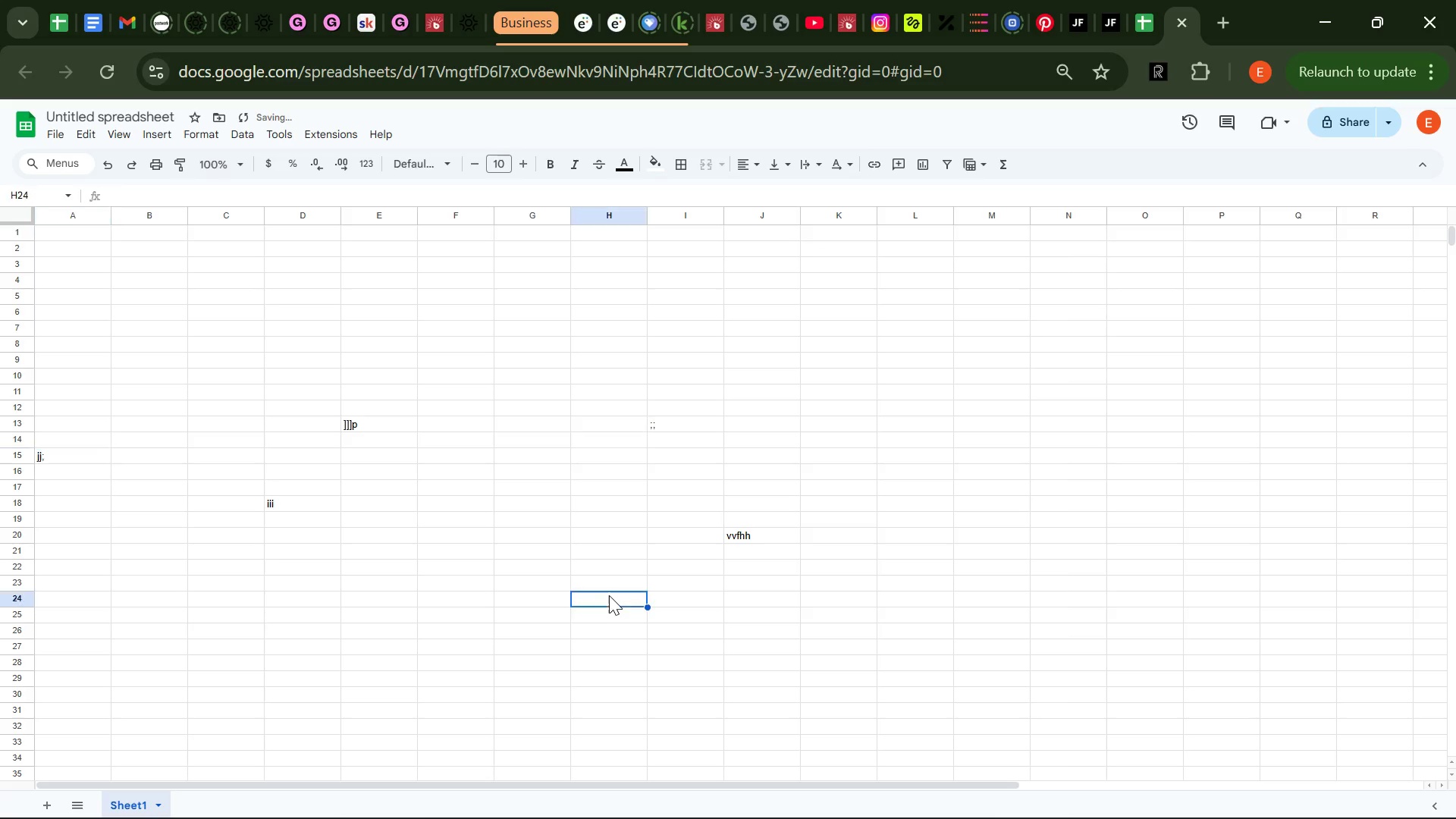 
double_click([609, 595])
 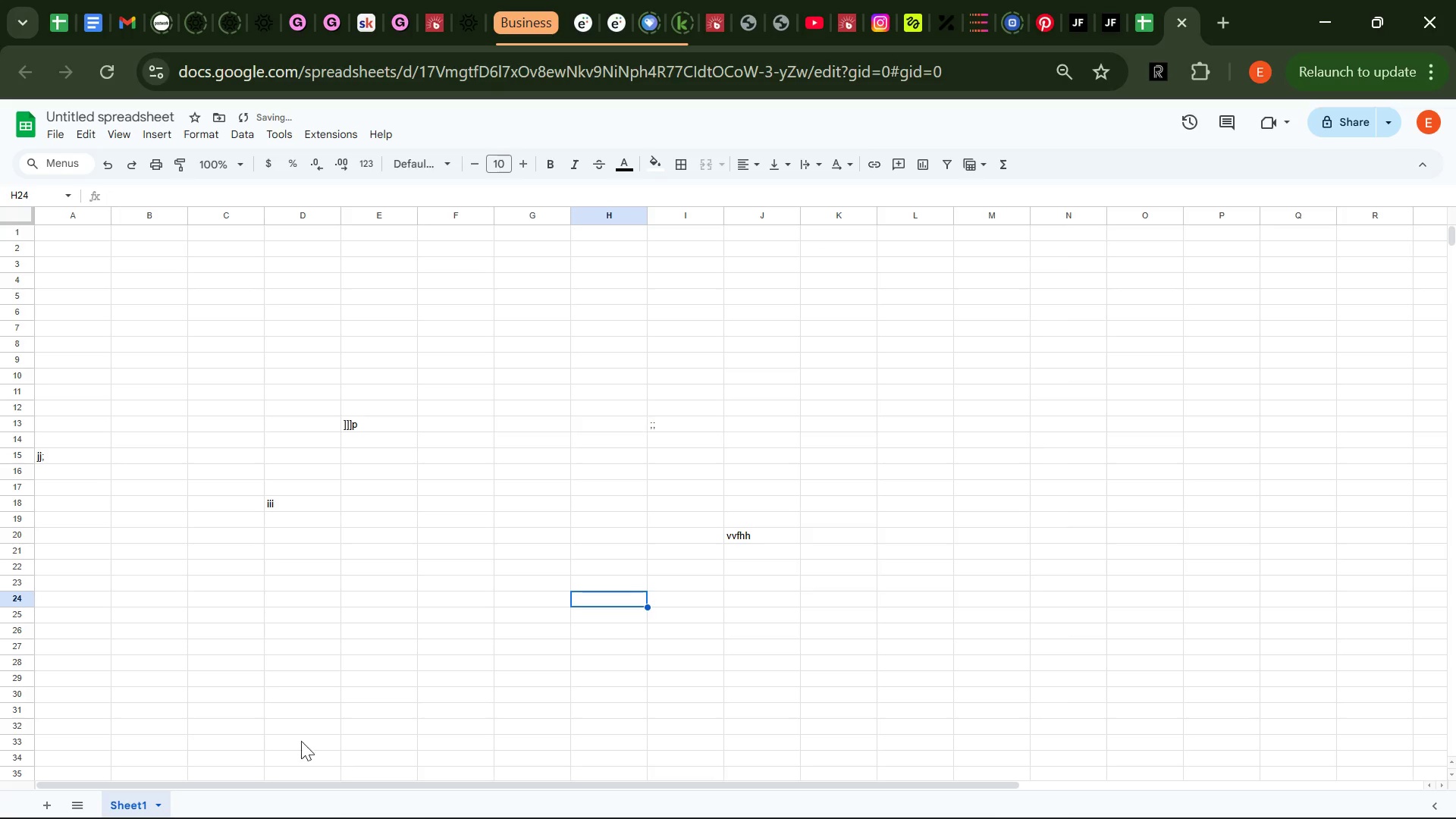 
left_click([293, 734])
 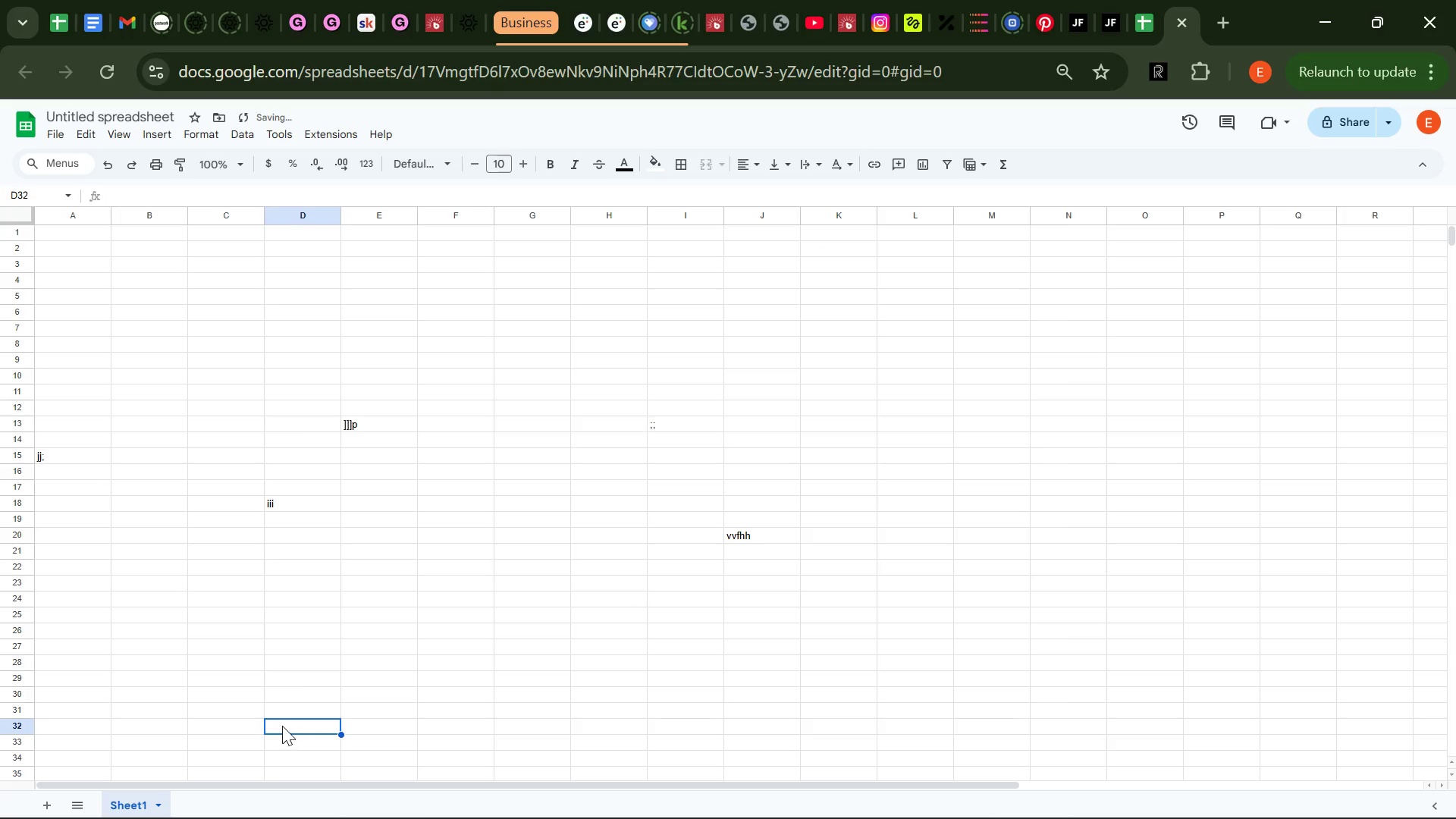 
type(ll)
 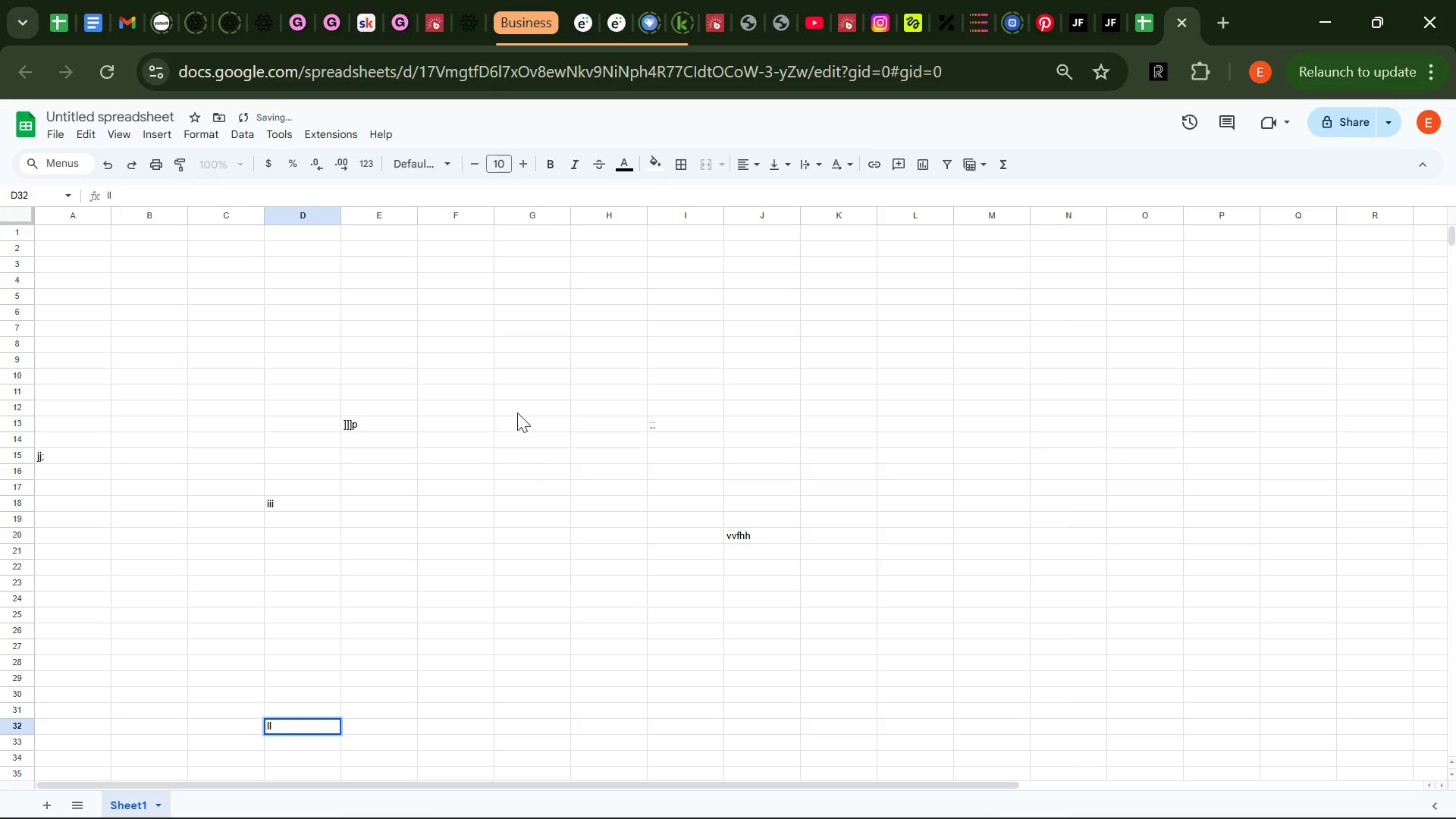 
left_click([513, 391])
 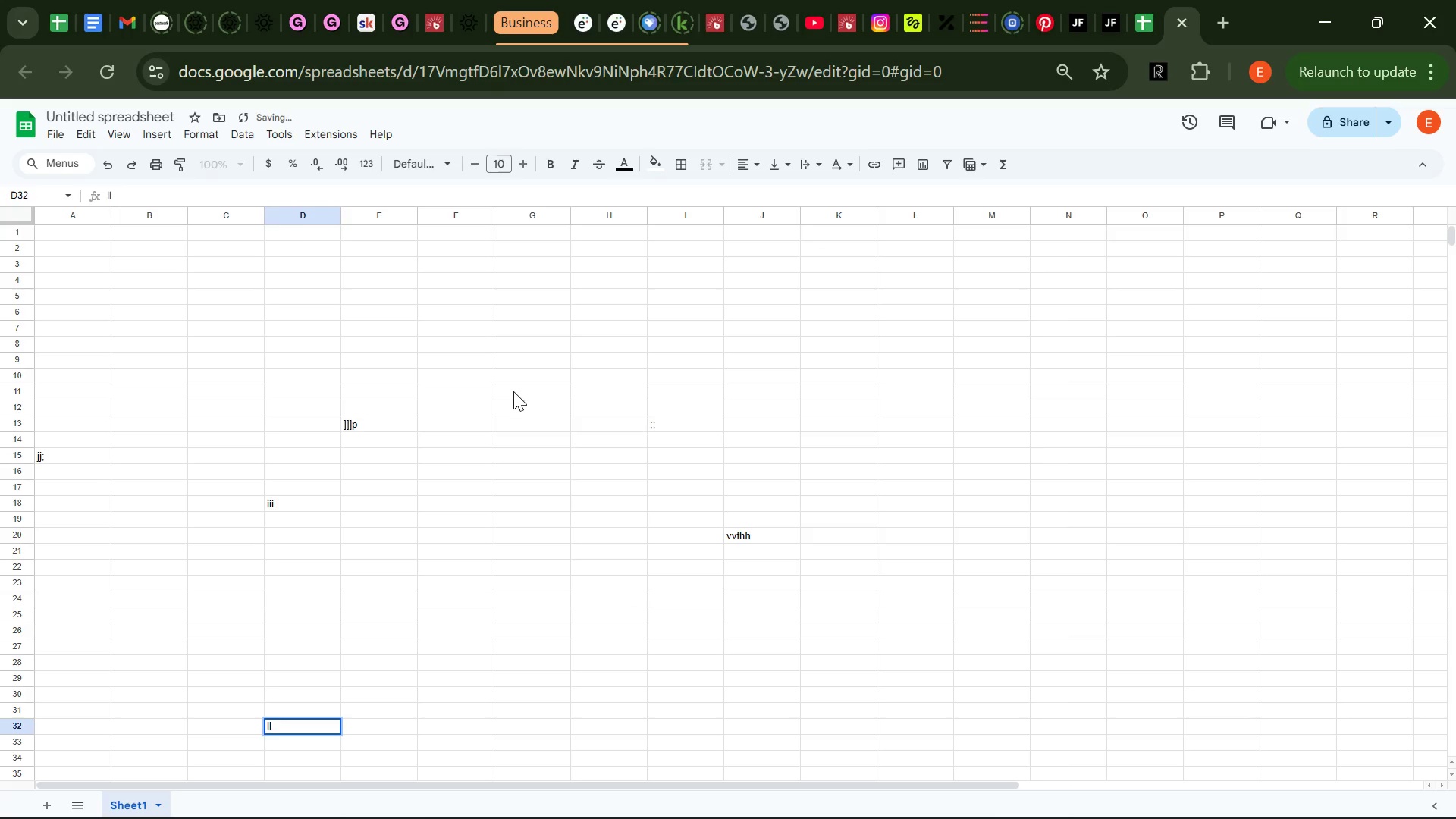 
key(BracketLeft)
 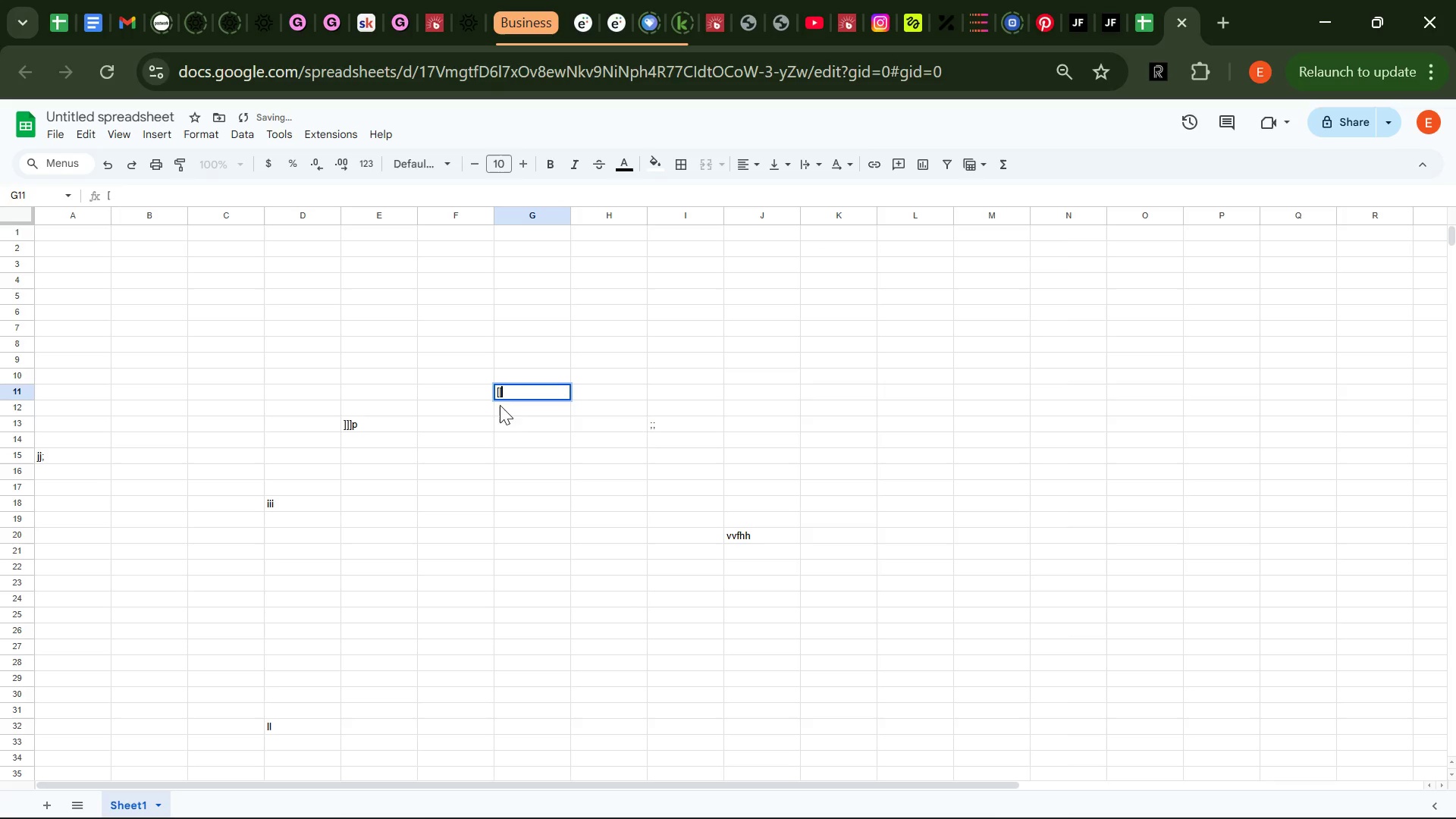 
key(BracketLeft)
 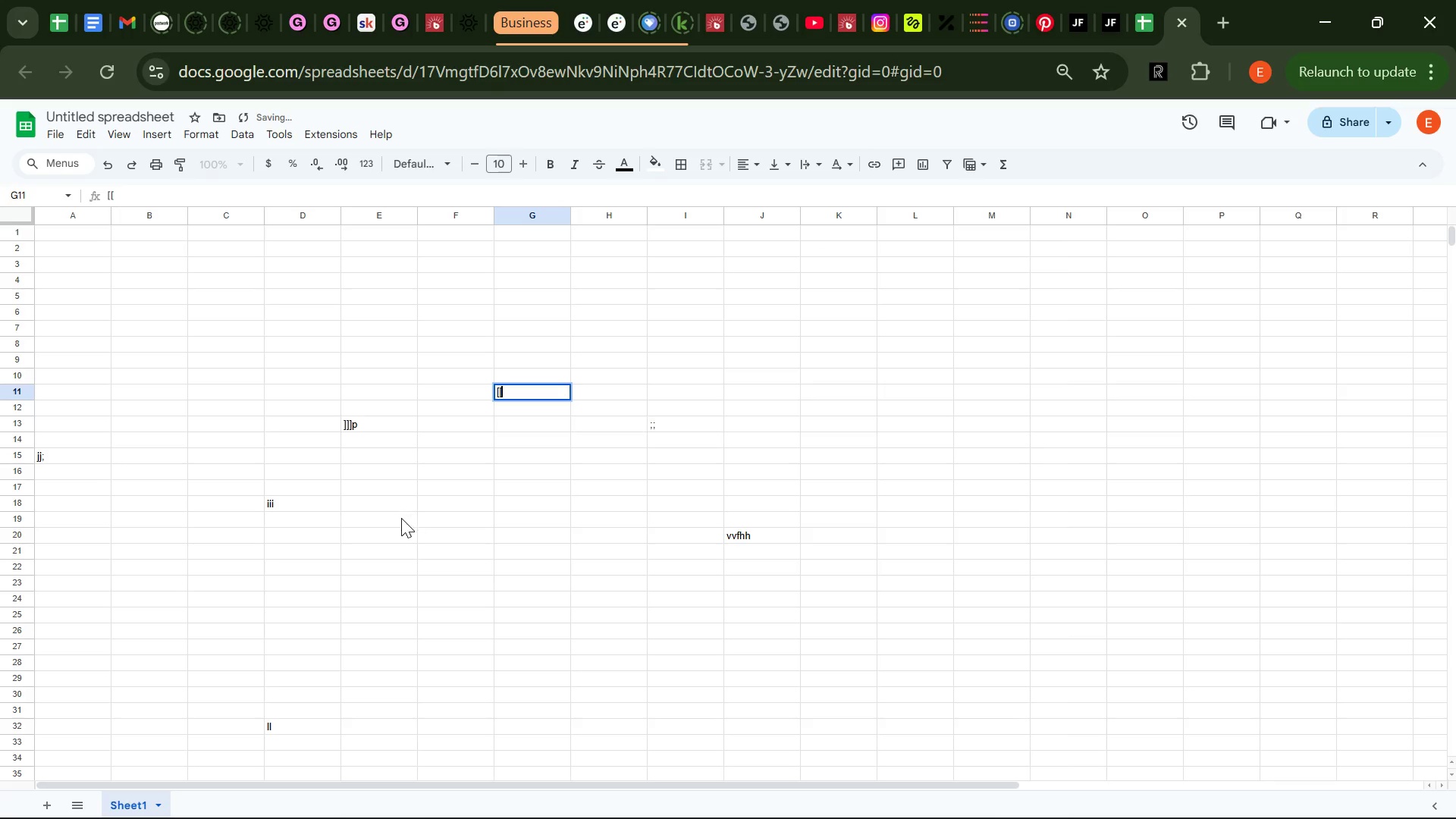 
left_click([401, 519])
 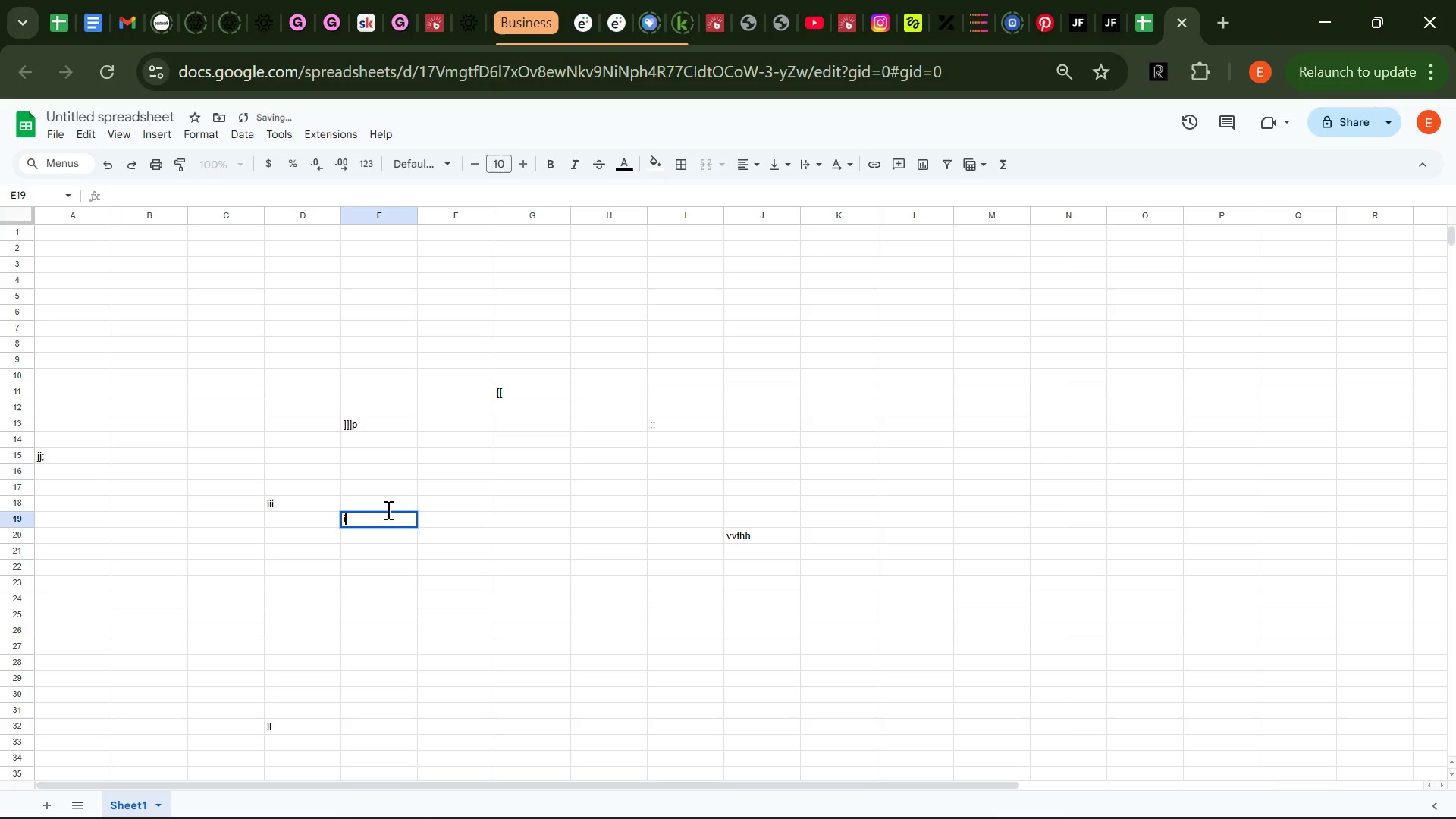 
key(I)
 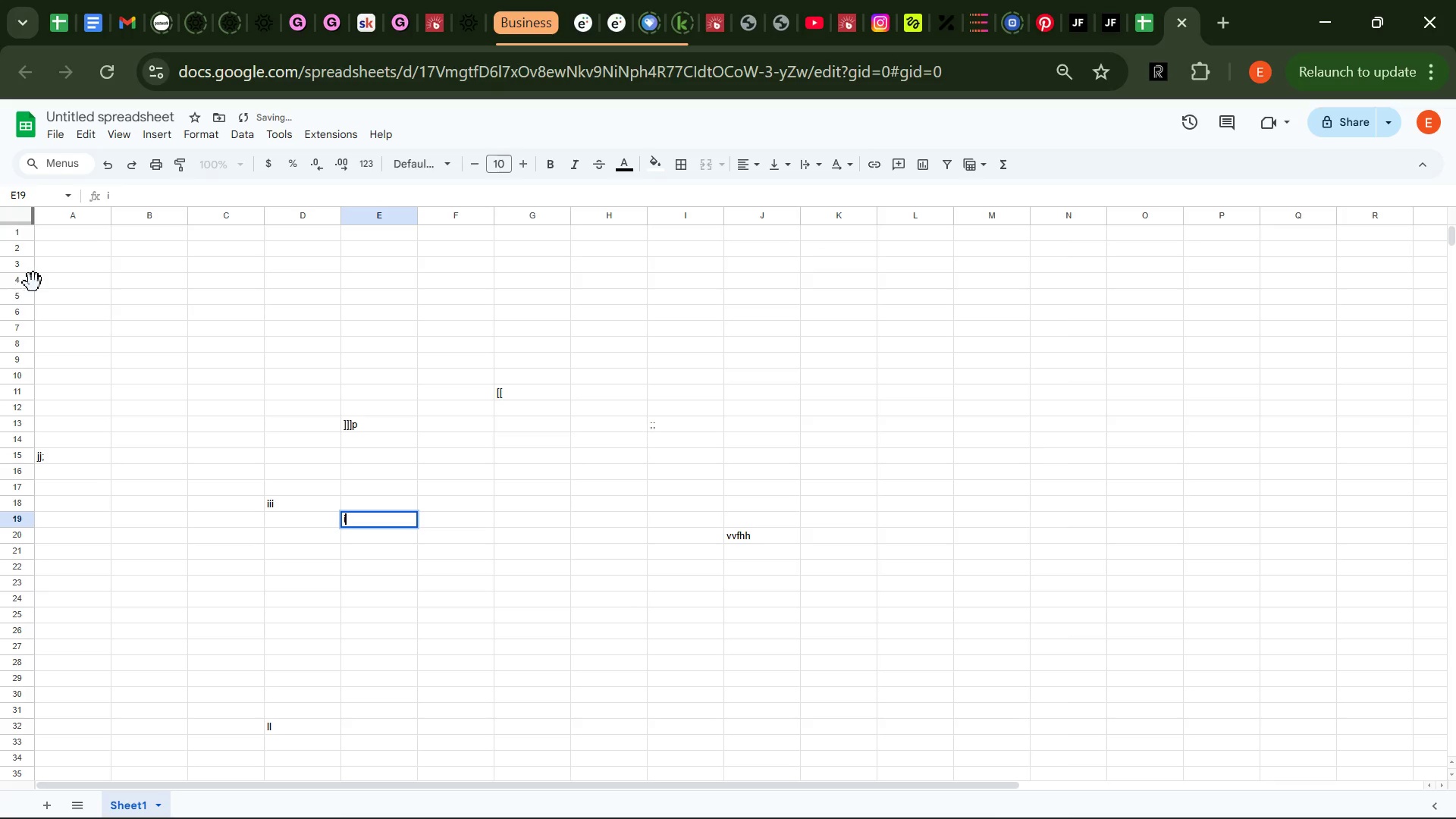 
left_click([33, 283])
 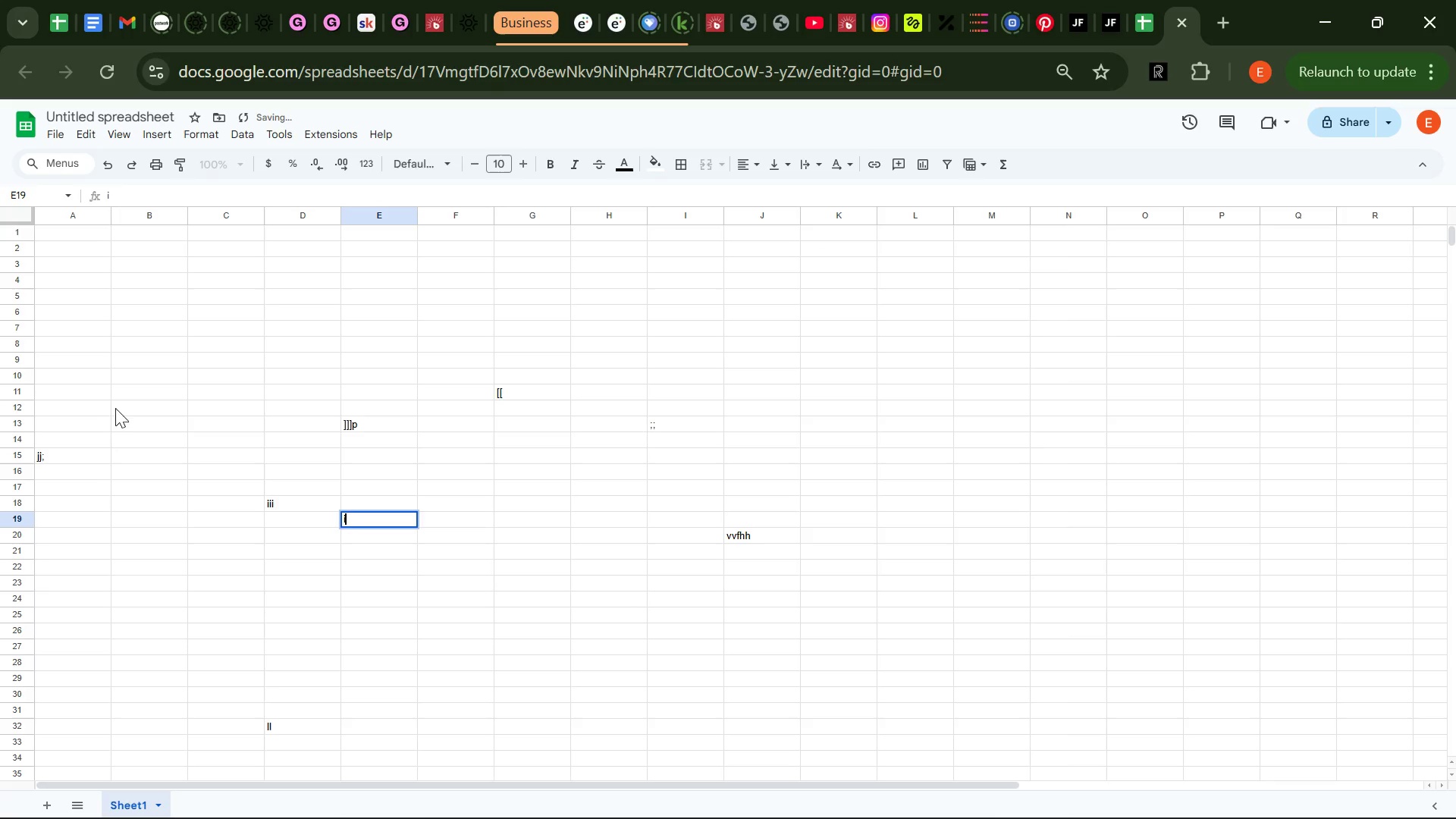 
type(ppi)
 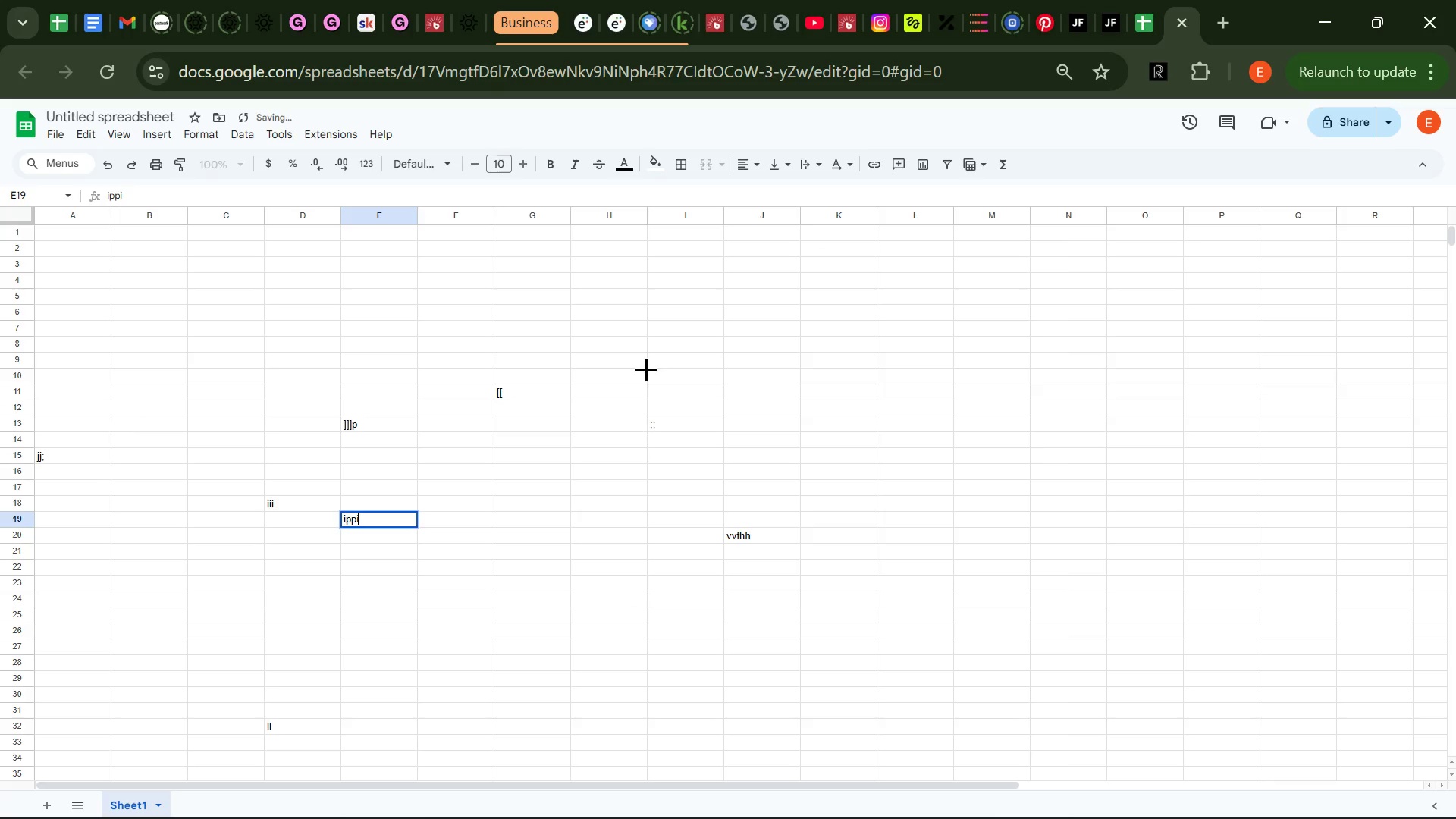 
double_click([646, 369])
 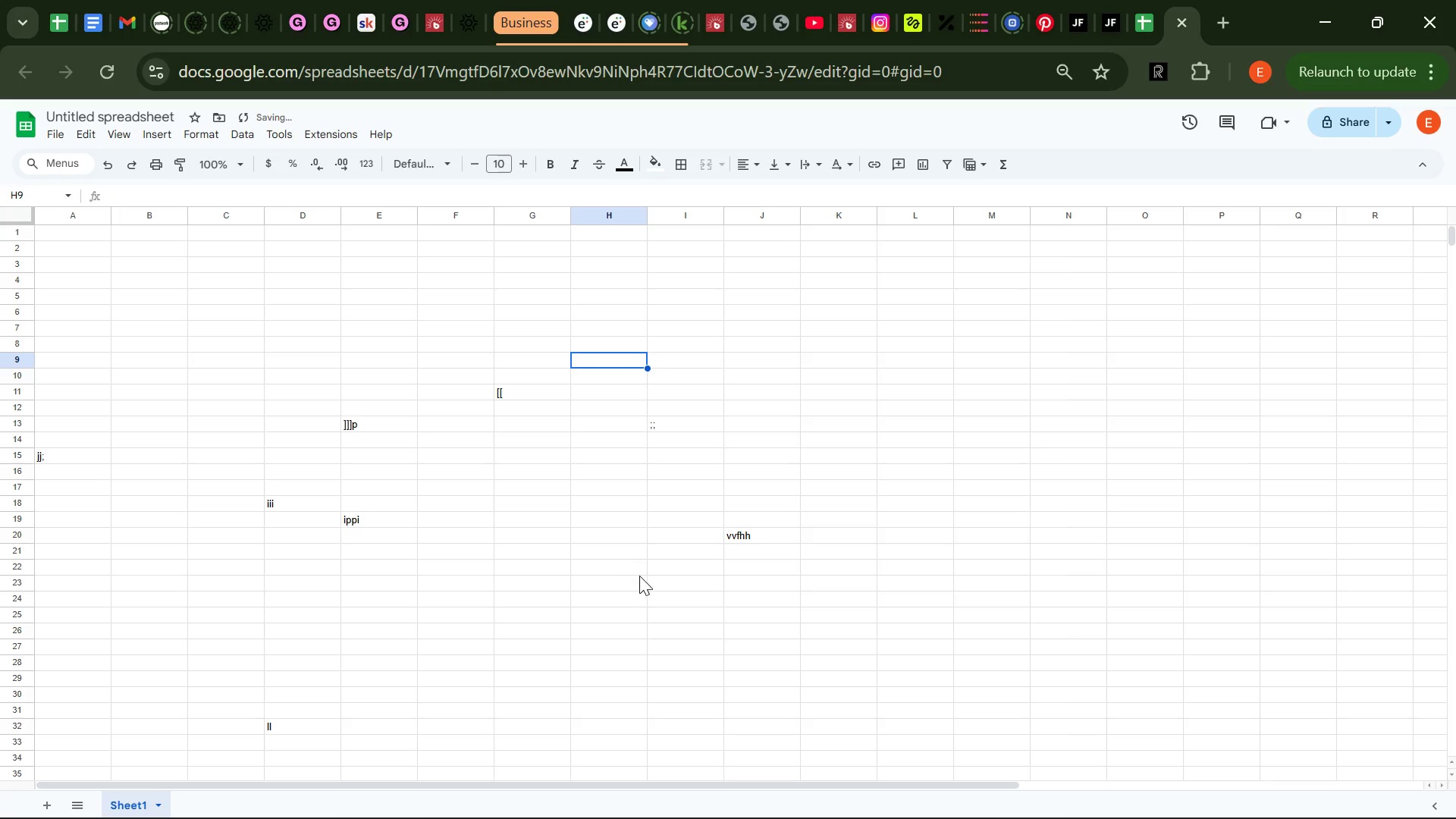 
left_click([641, 576])
 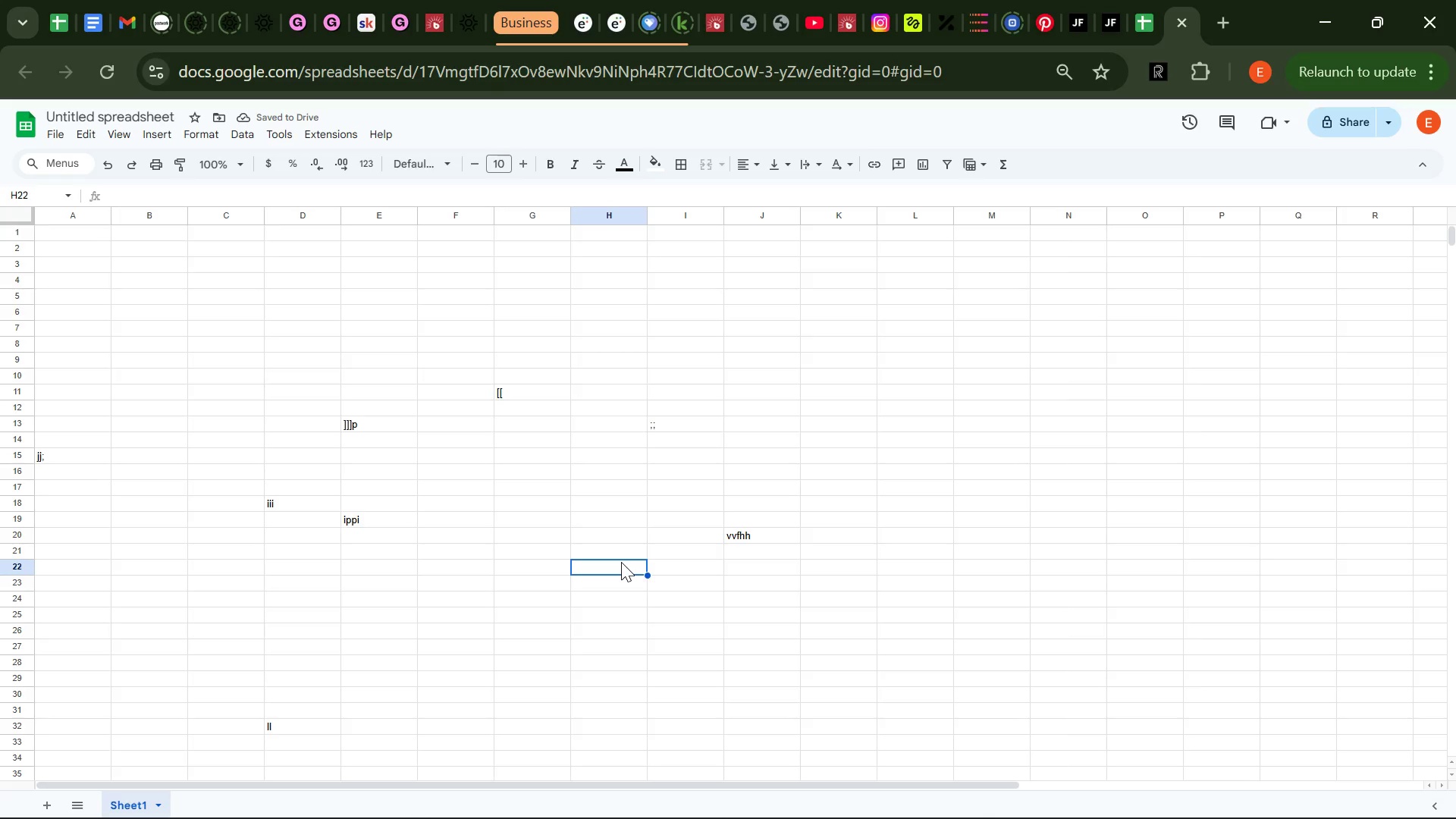 
wait(5.62)
 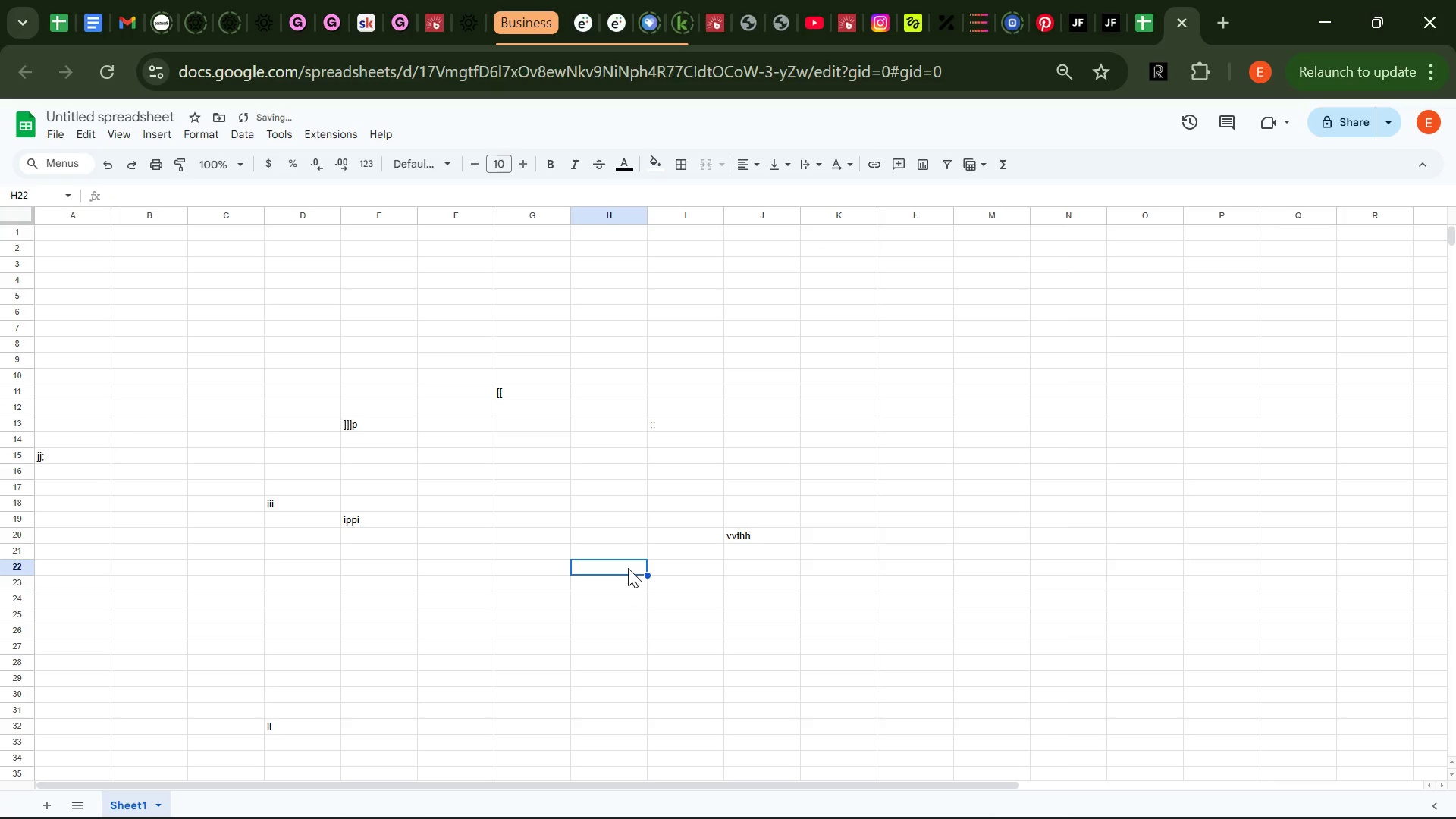 
key(Control+Z)
 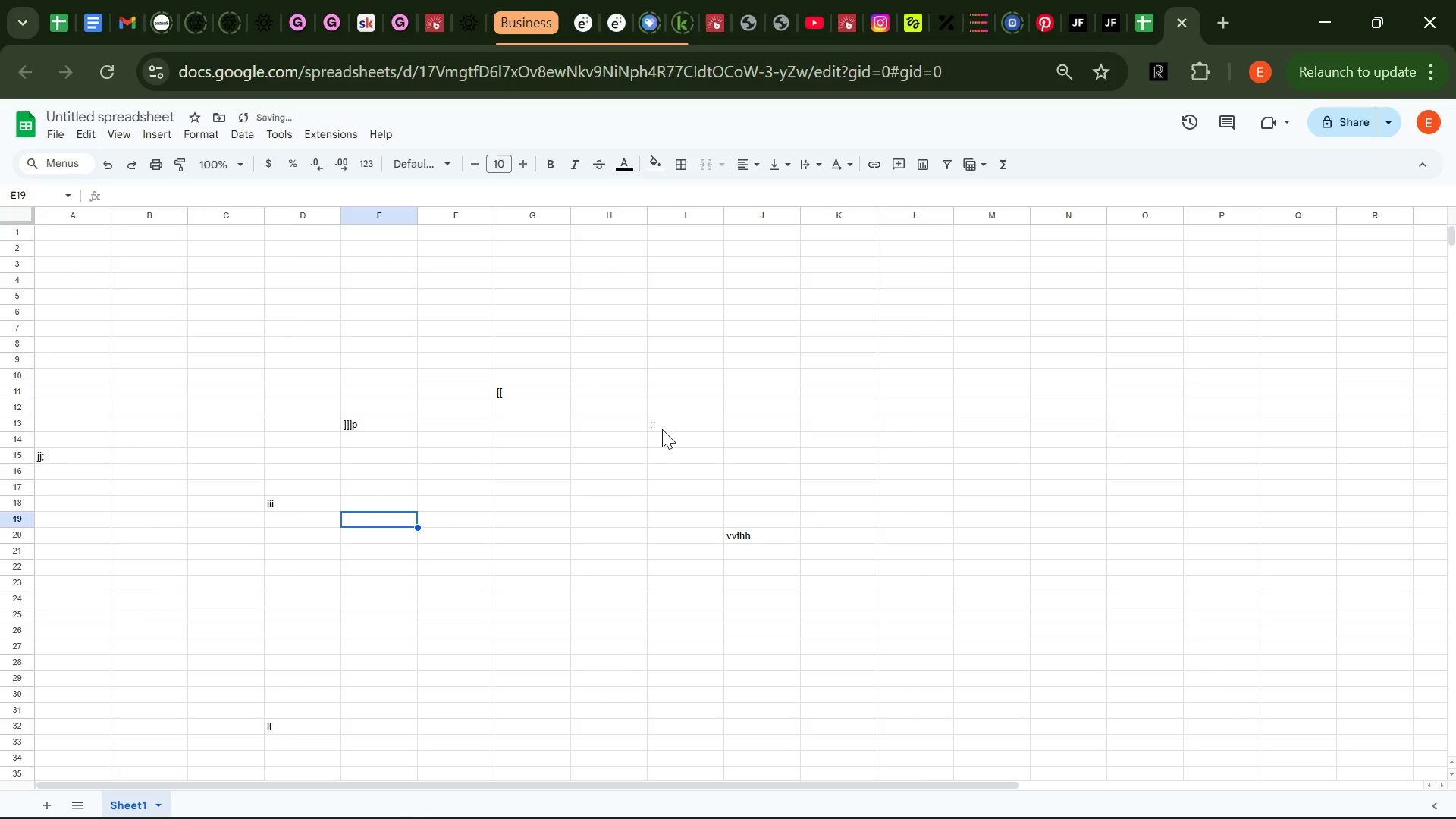 
key(Control+Z)
 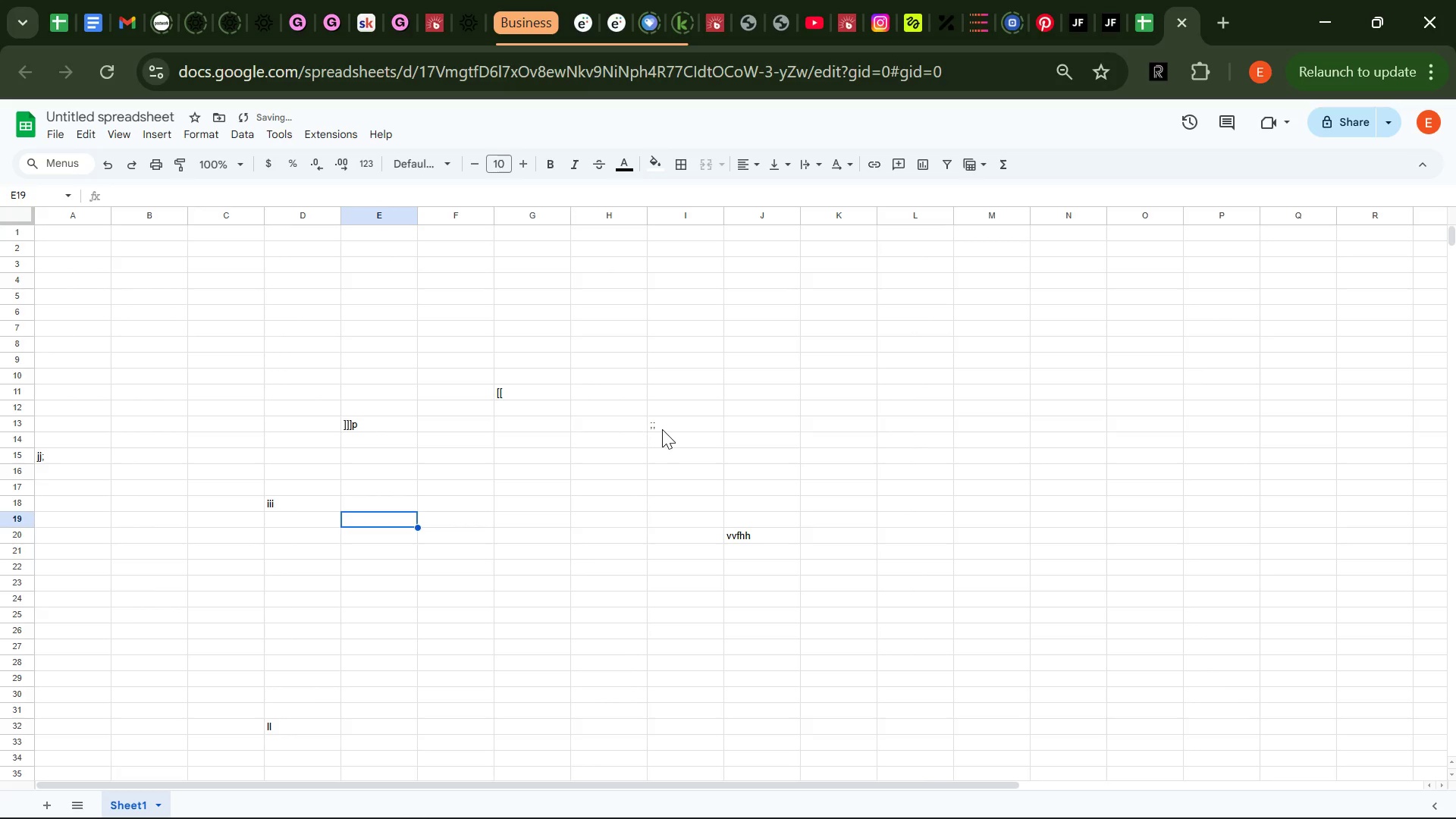 
key(Control+Z)
 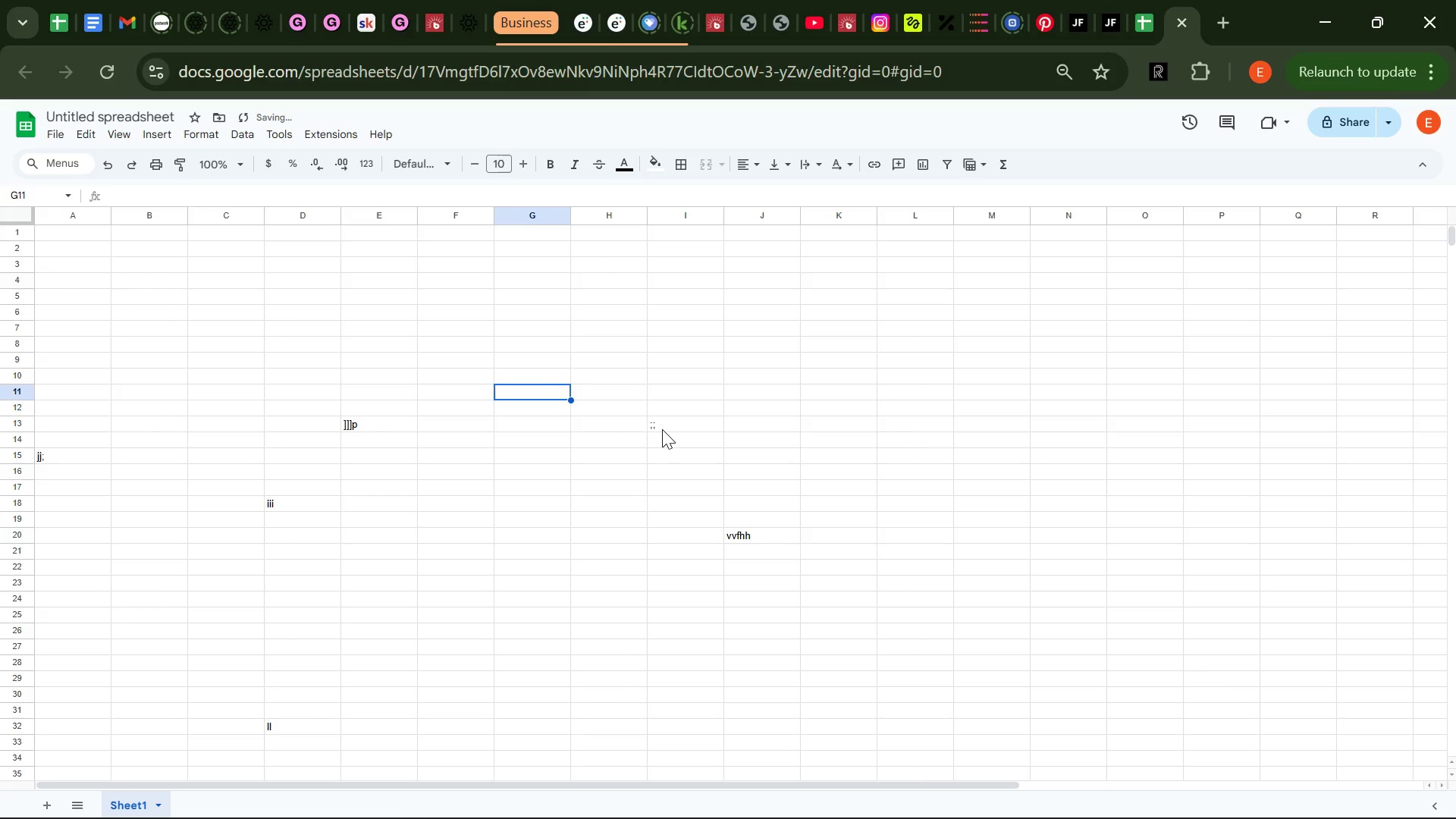 
key(Control+Z)
 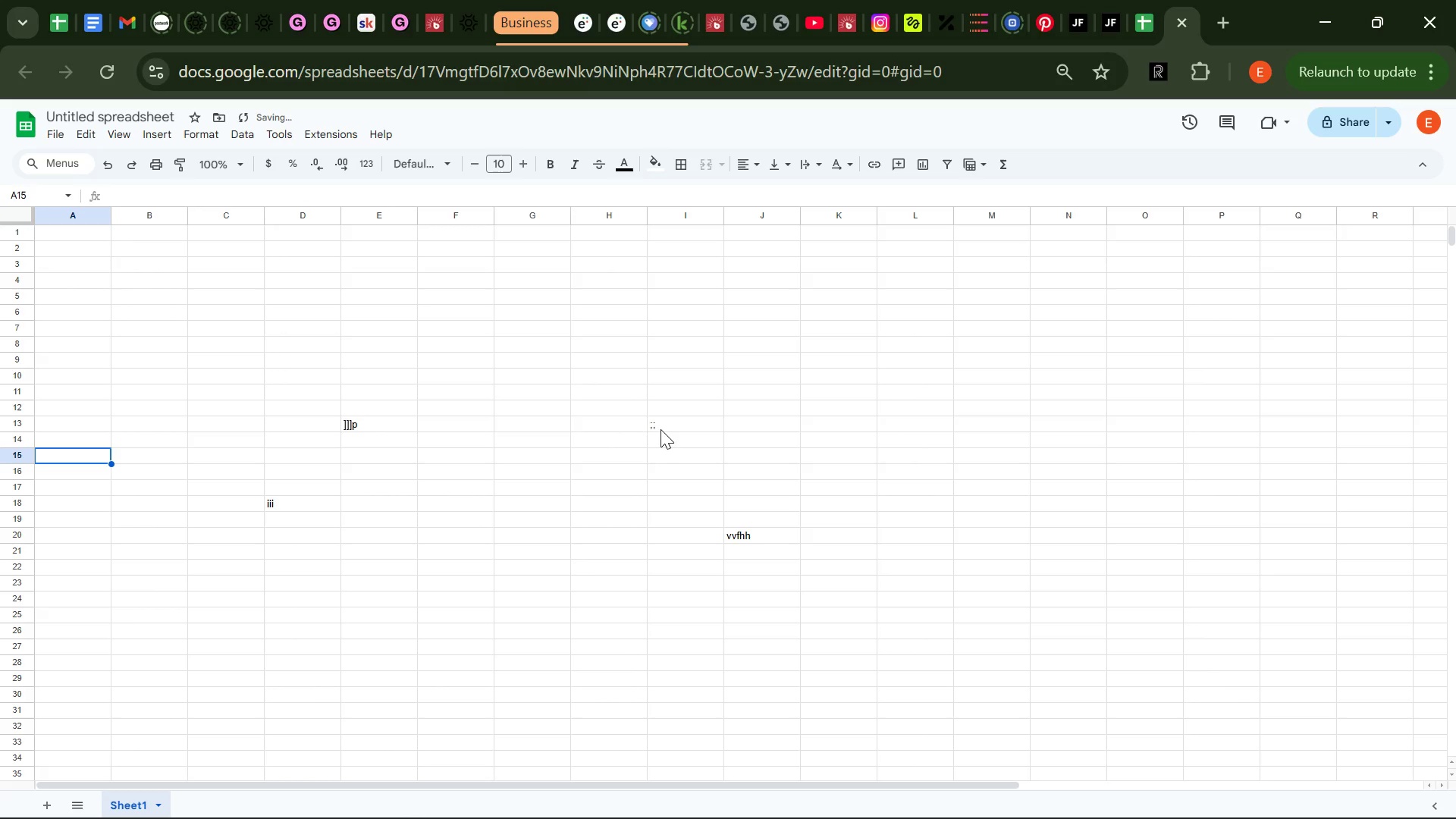 
key(Control+Z)
 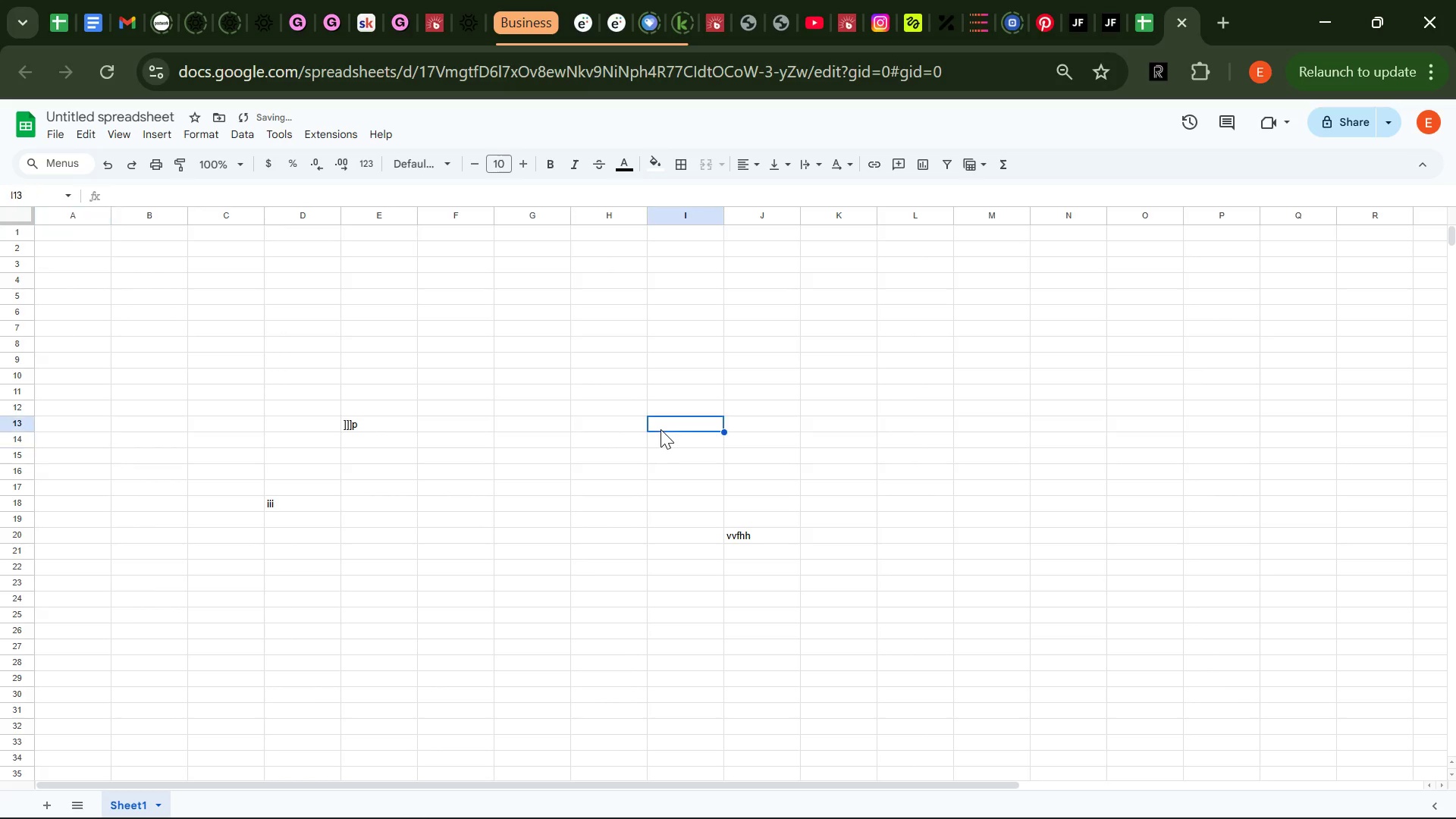 
key(Control+Z)
 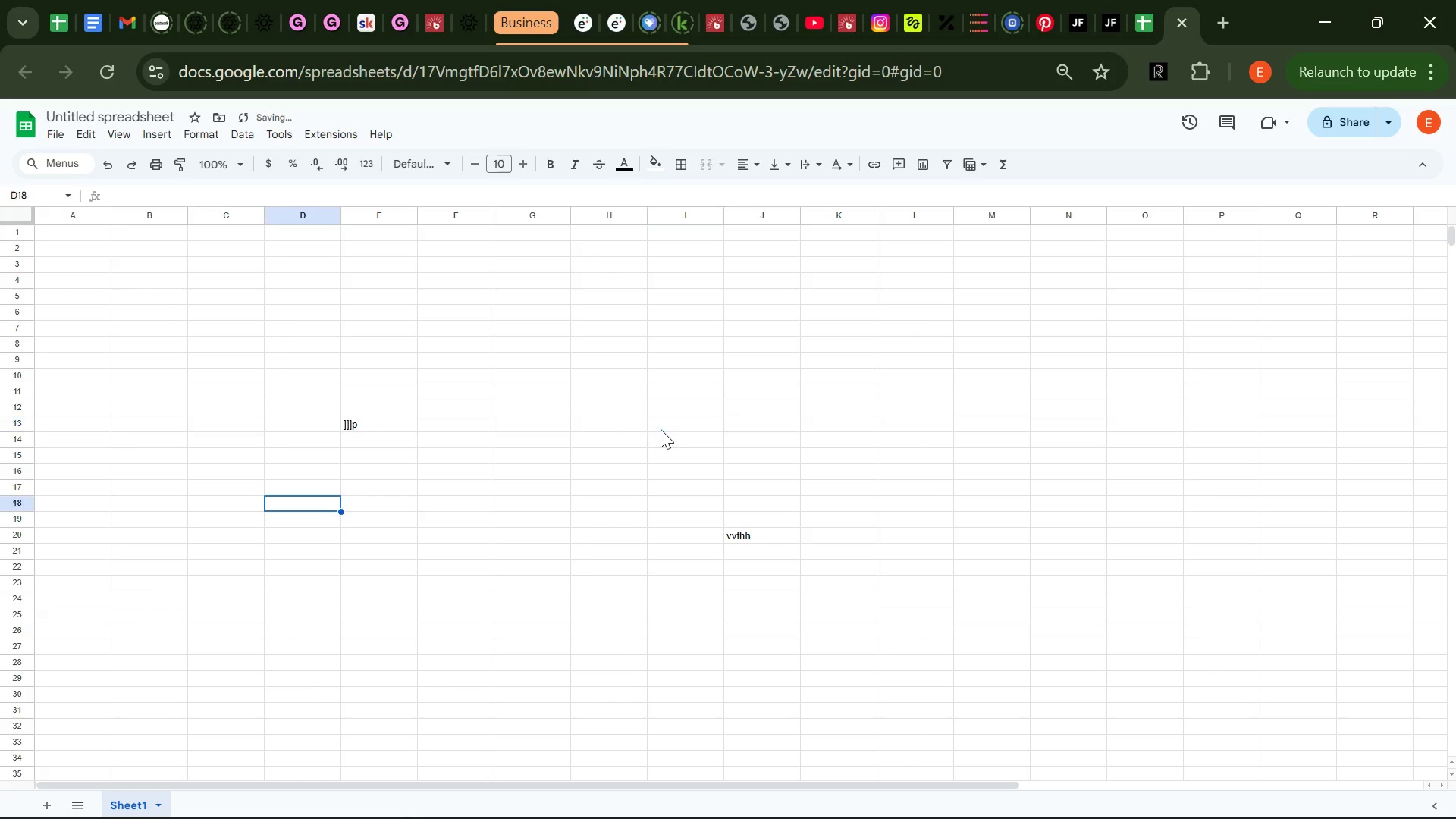 
key(Control+Z)
 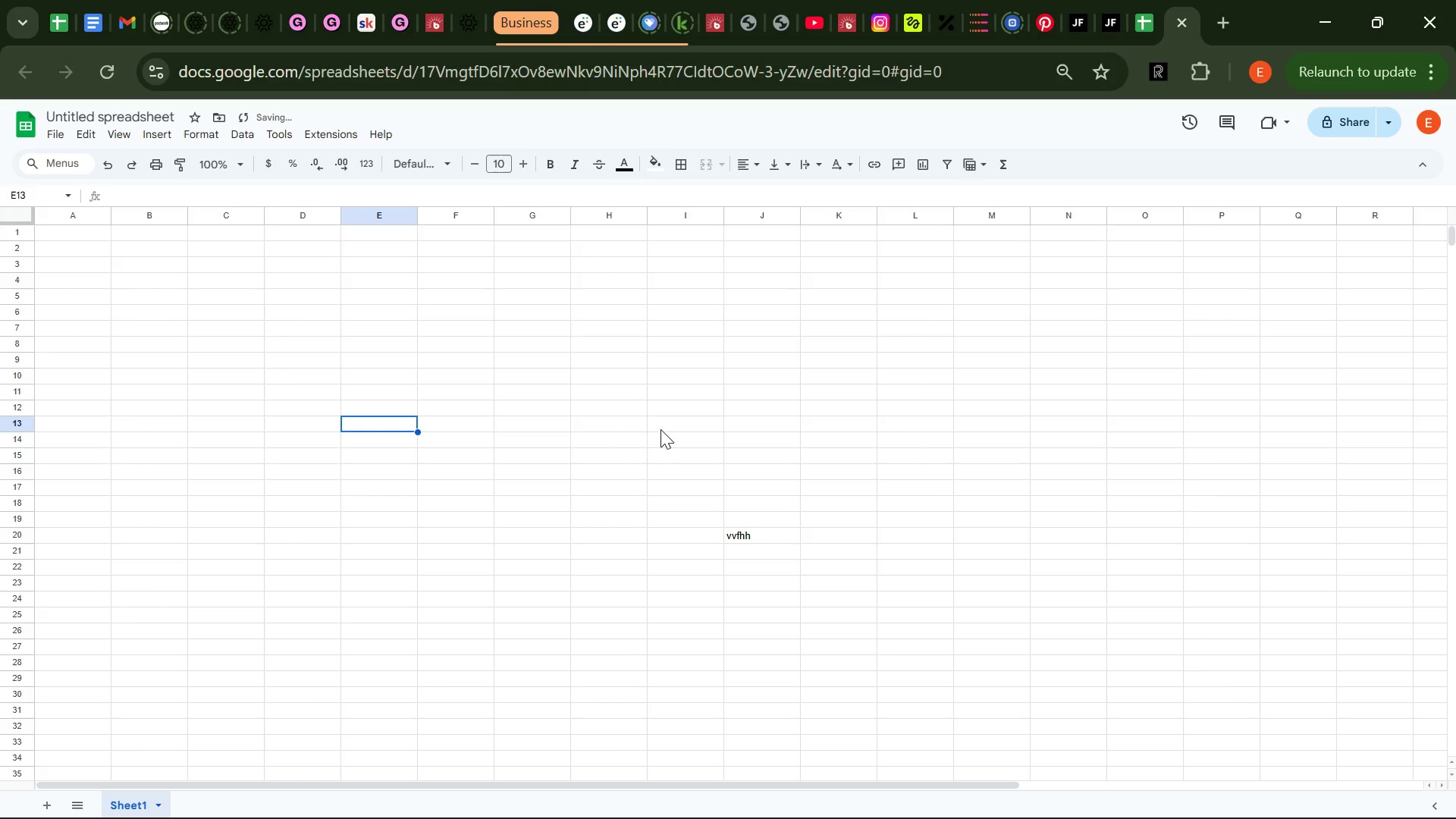 
key(Control+Z)
 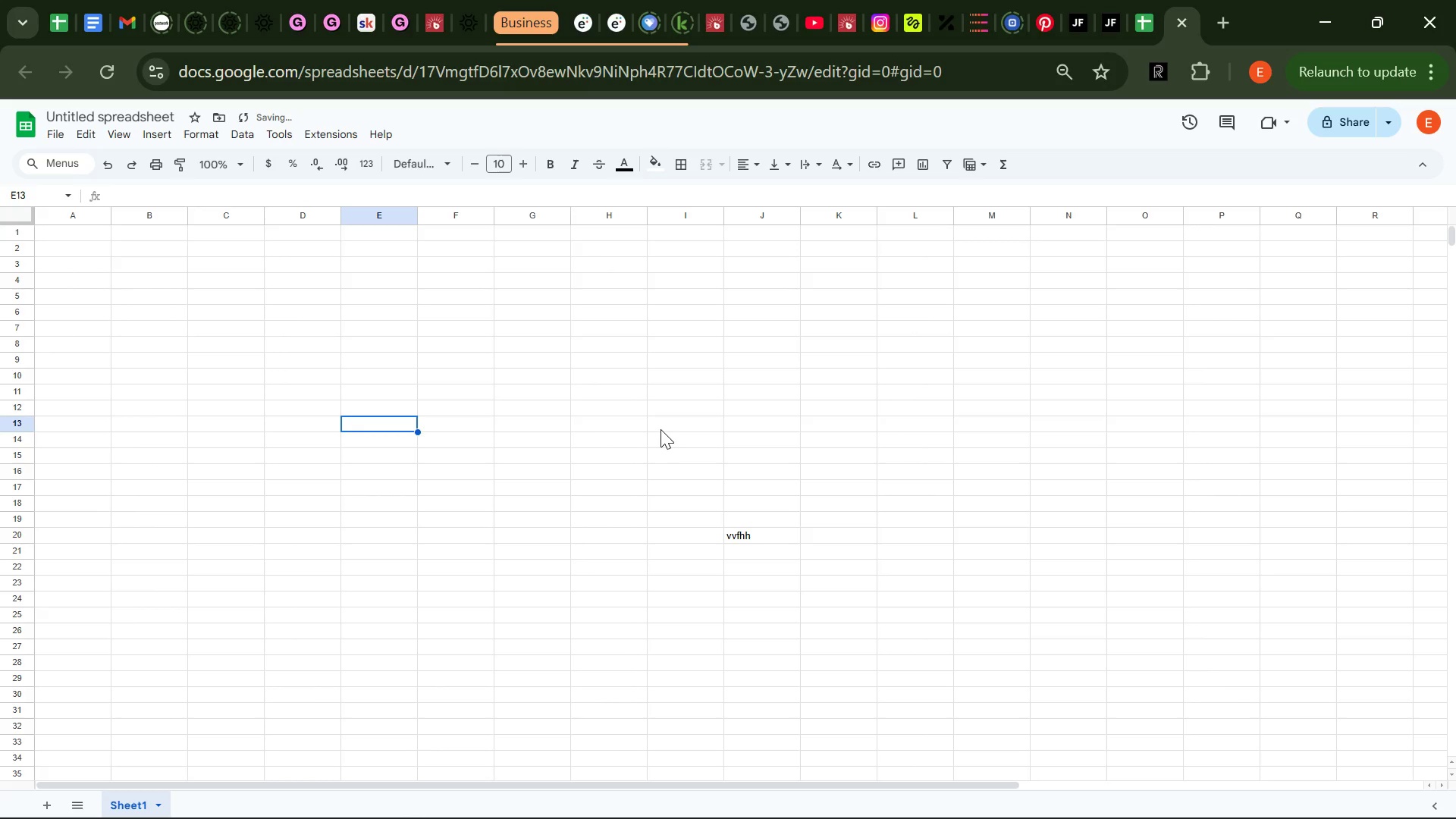 
key(Control+Z)
 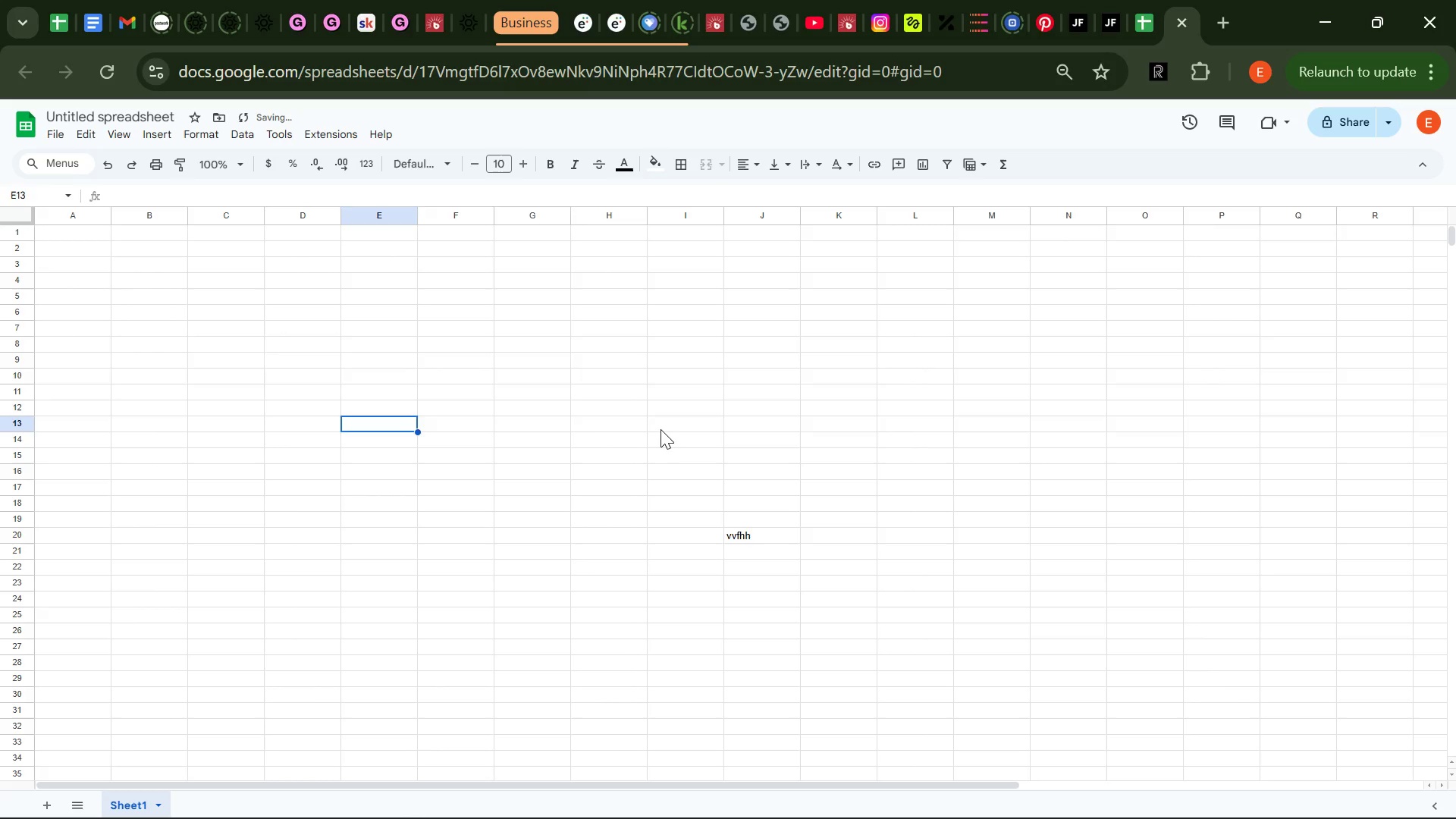 
key(Control+Z)
 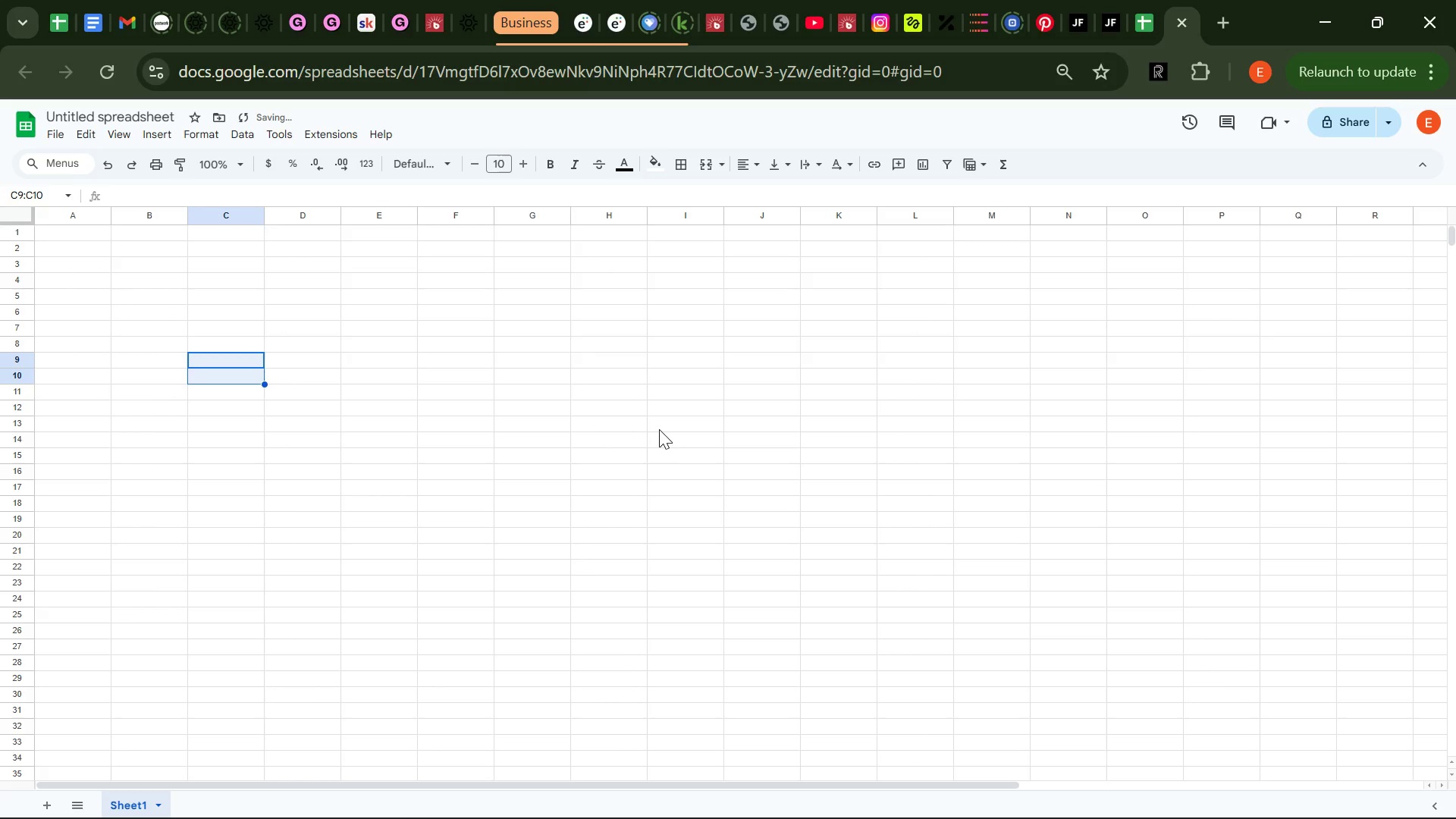 
key(Control+Z)
 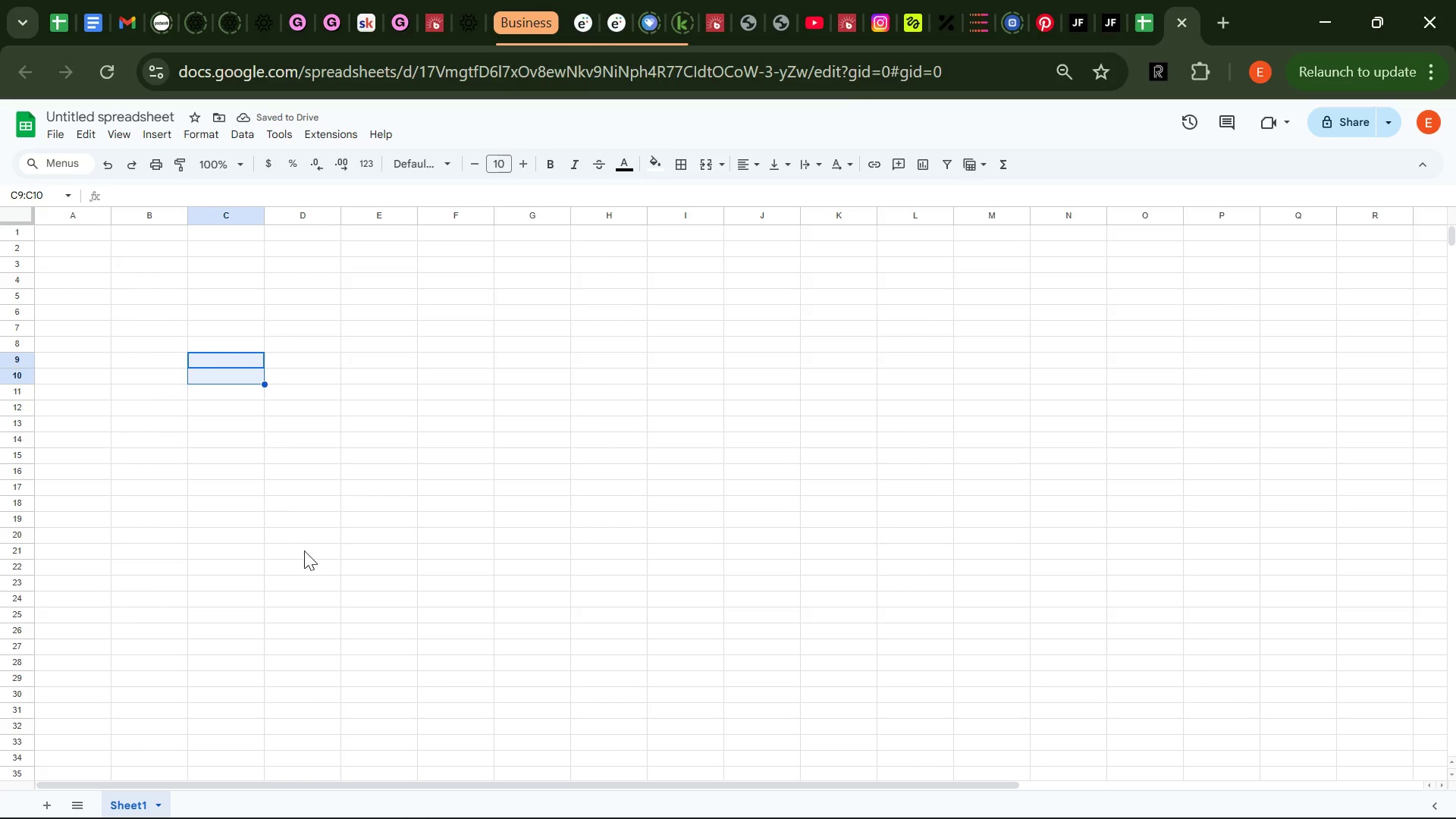 
scroll: coordinate [284, 502], scroll_direction: up, amount: 5.0
 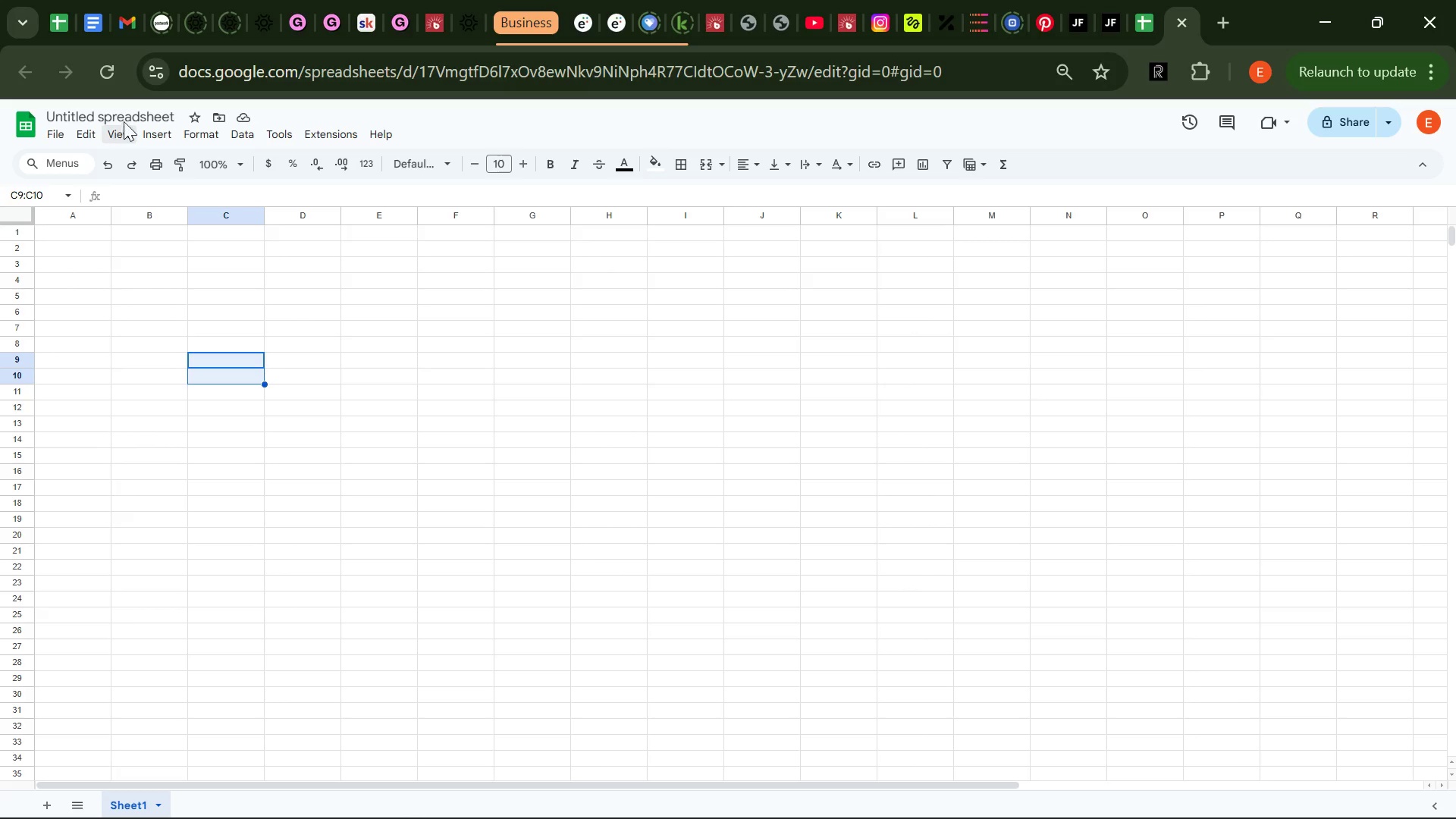 
left_click([104, 96])
 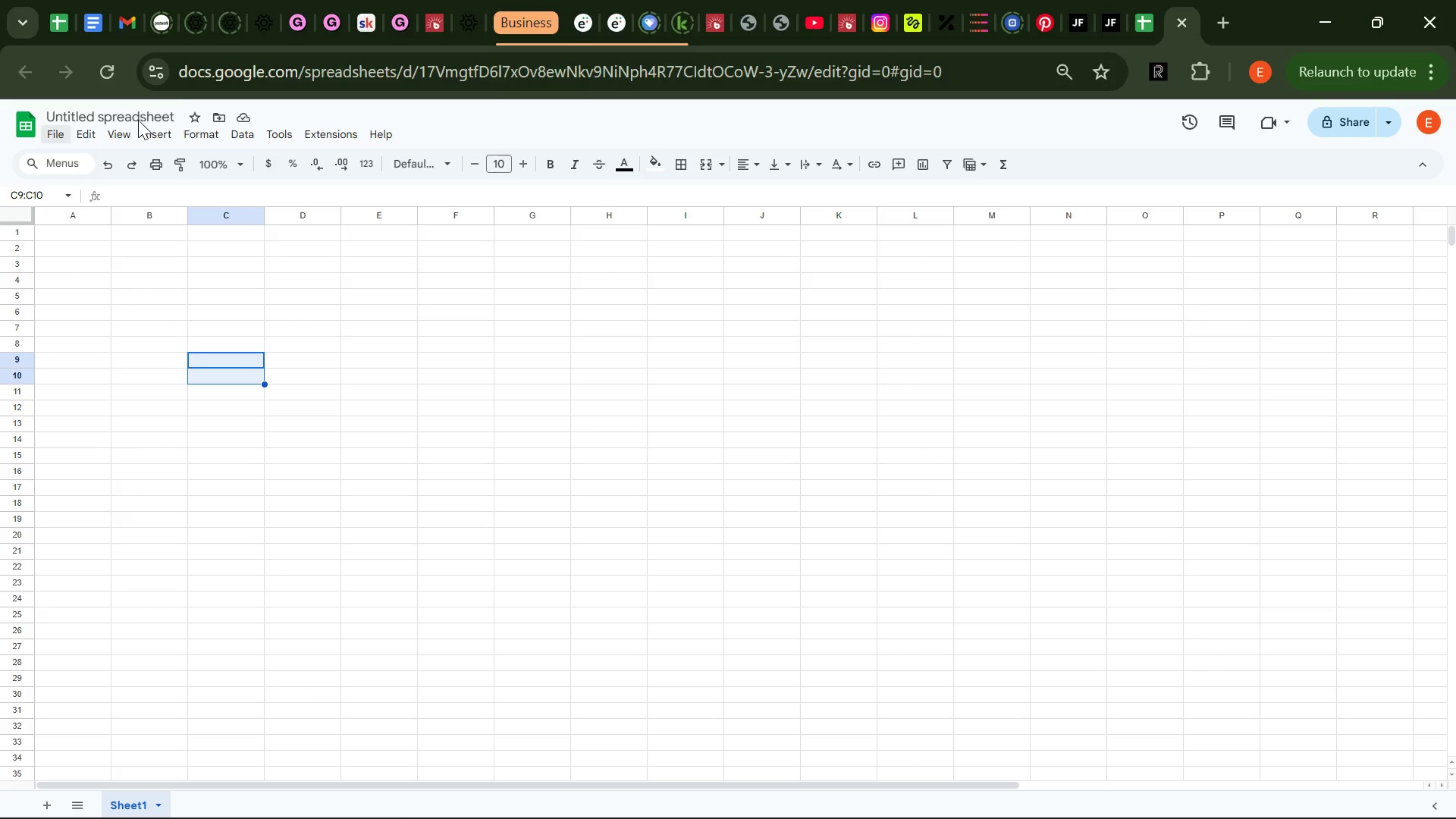 
double_click([135, 115])
 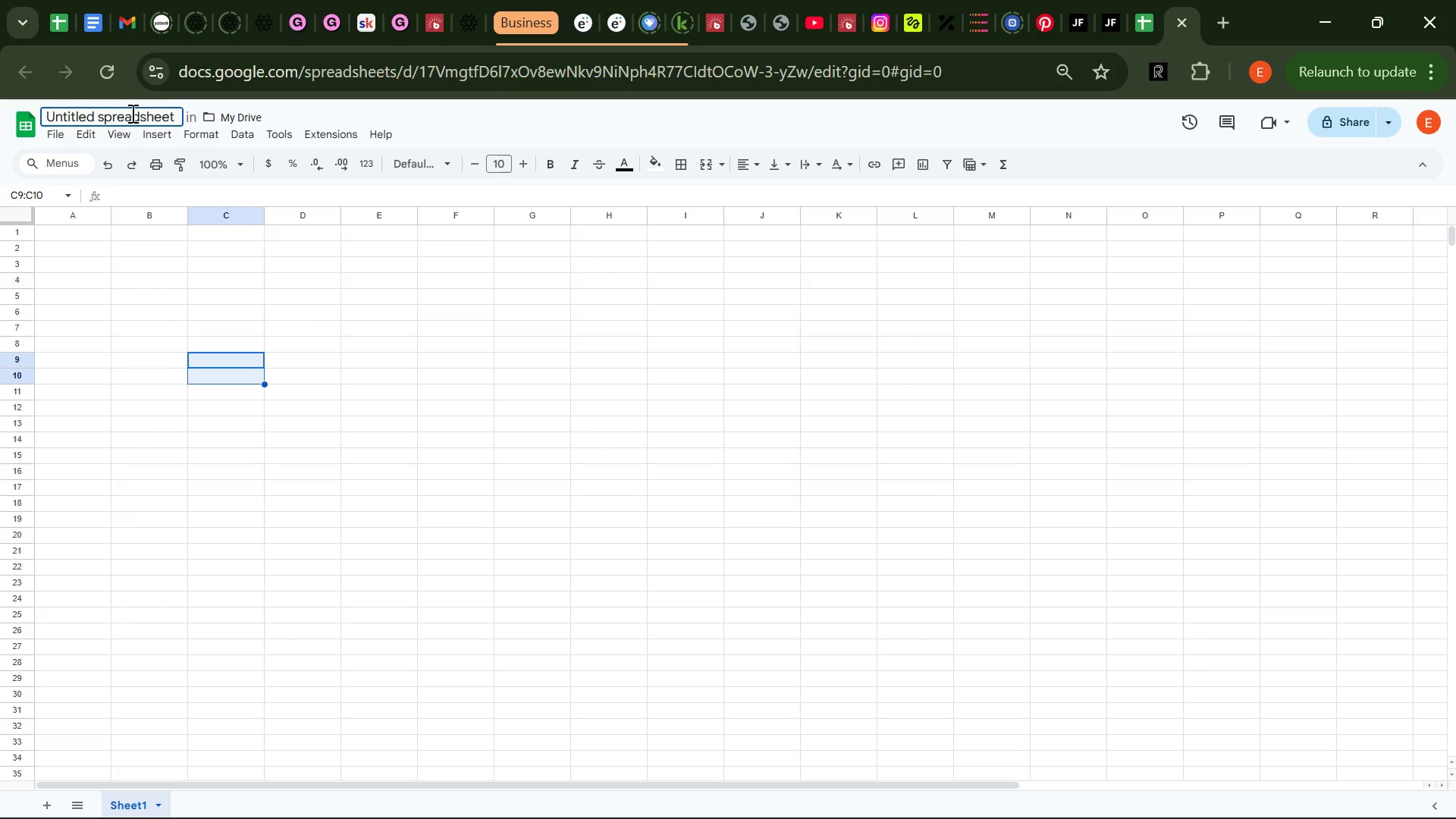 
key(Control+ControlLeft)
 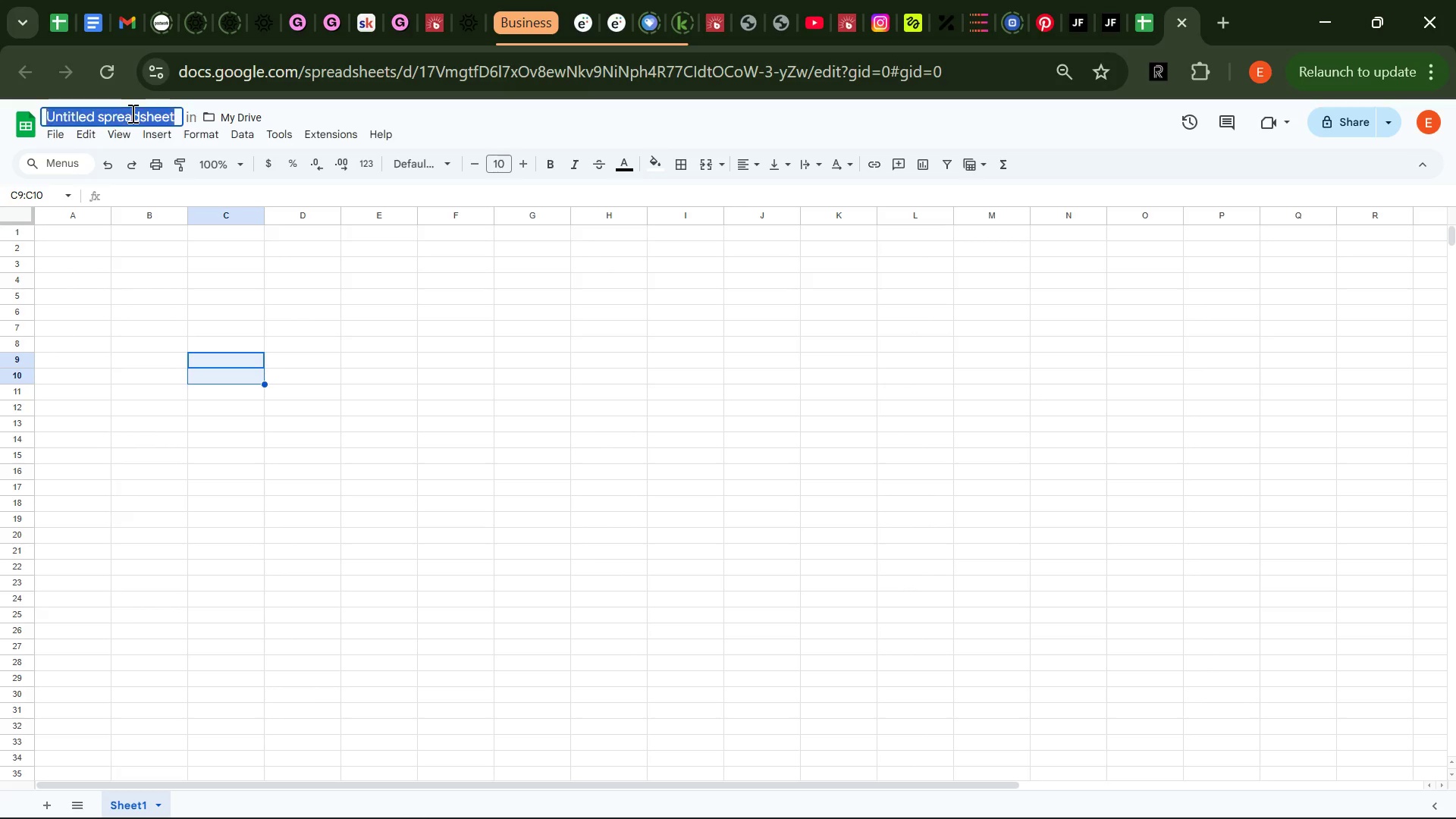 
key(Control+A)
 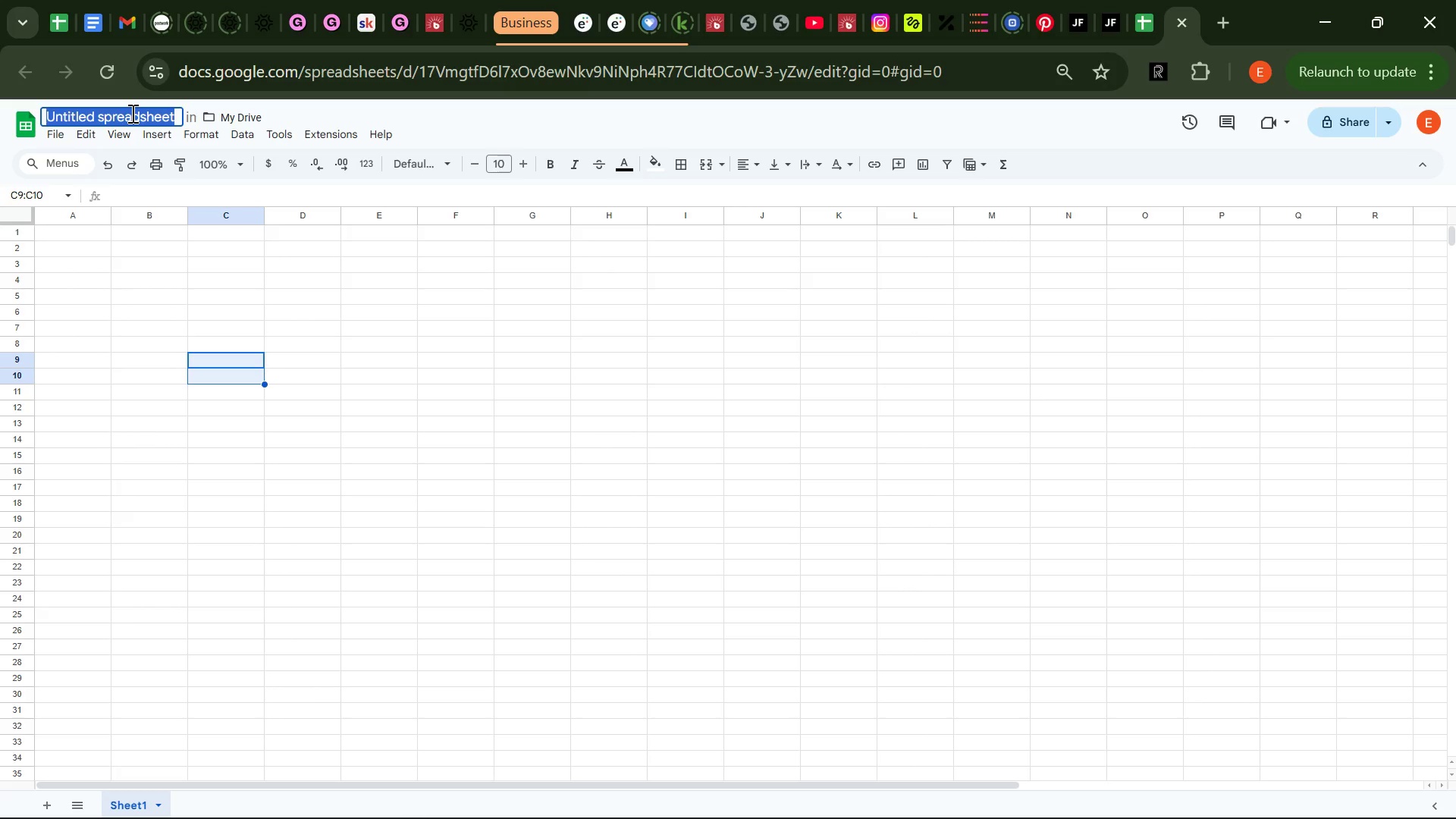 
type(Bar)
key(Backspace)
type(ttery Componenet MASR[Delete][Delete][Delete][Delete])
key(Backspace)
key(Backspace)
key(Backspace)
key(Backspace)
key(Backspace)
key(Backspace)
key(Backspace)
type(t mASTER lIST )
 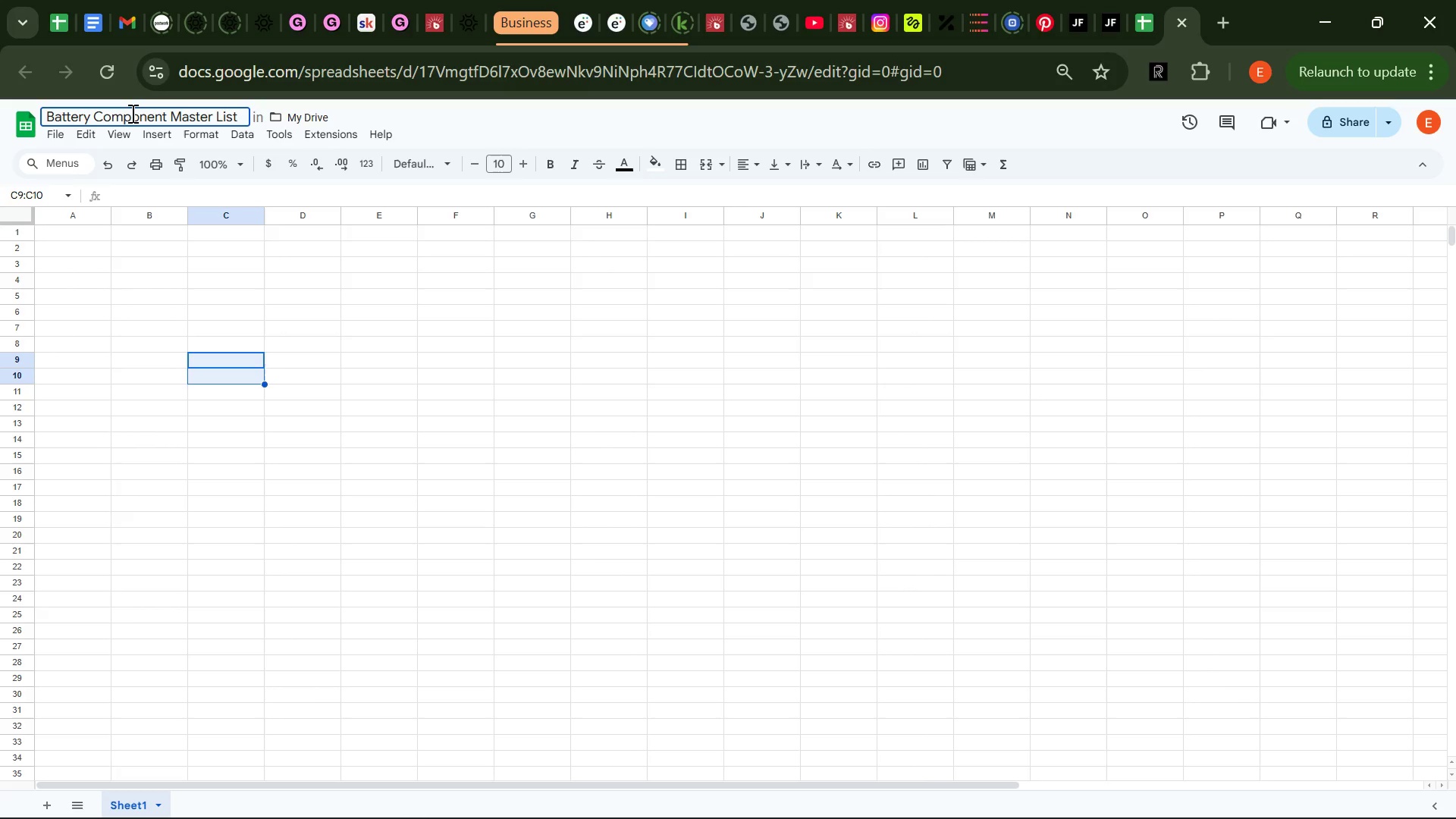 
hold_key(key=CapsLock, duration=0.36)
 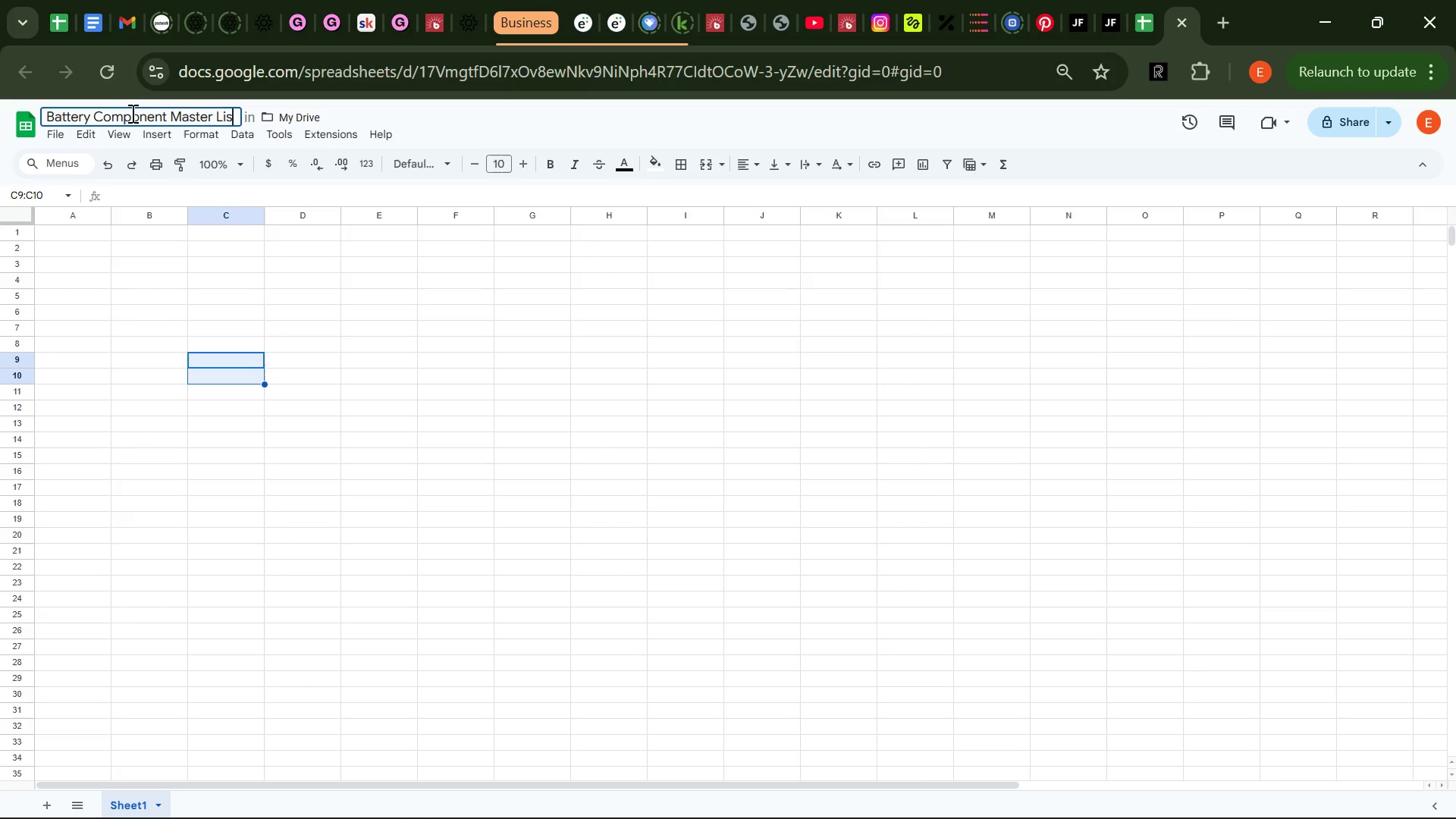 
left_click([58, 238])
 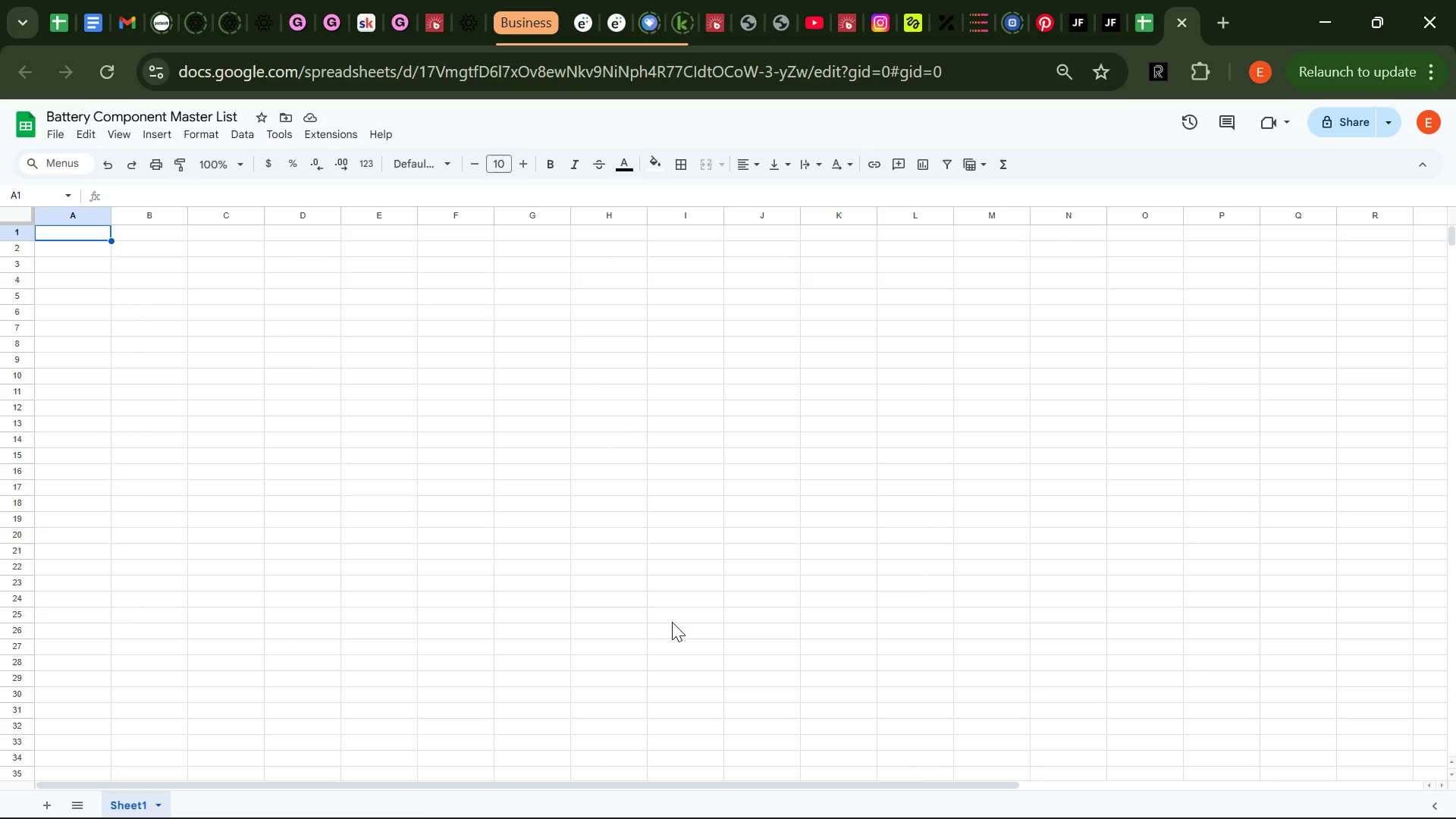 
wait(7.22)
 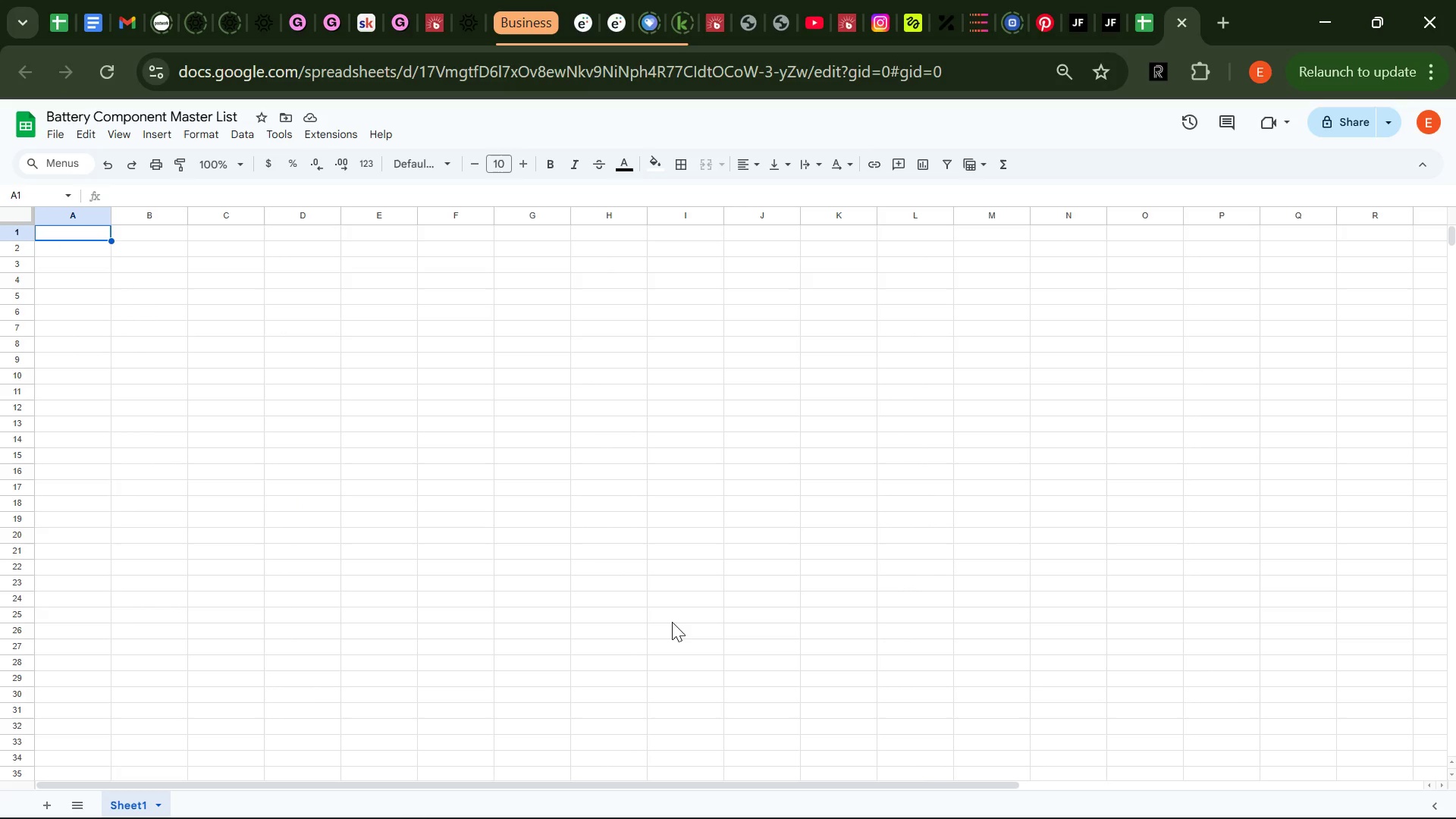 
type(Part Number )
key(Tab)
type(Product Name )
key(Tab)
type(Manuf)
key(Backspace)
type(a)
key(Backspace)
type(s)
key(Backspace)
type(acteree)
key(Backspace)
type(r)
 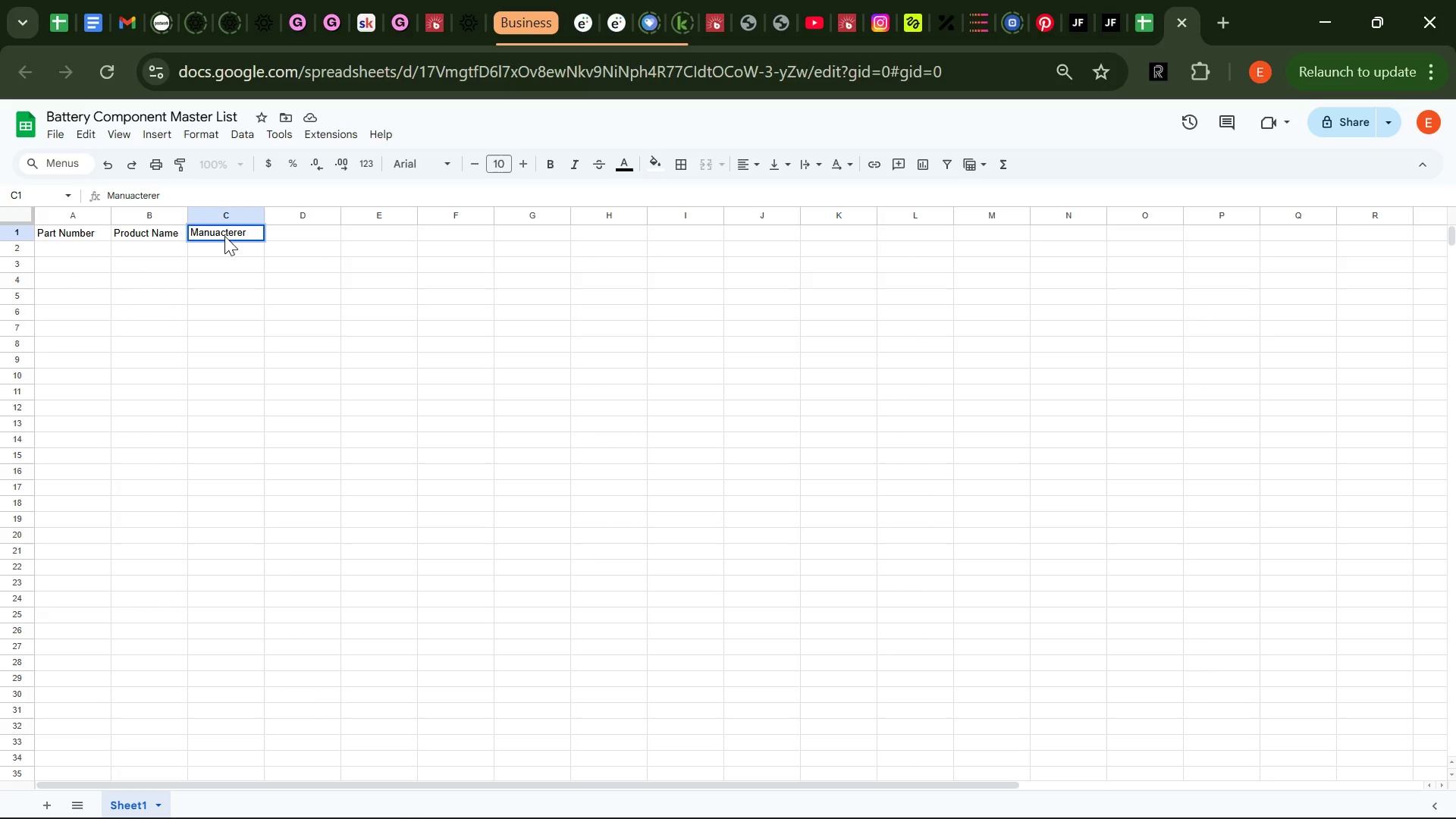 
wait(6.66)
 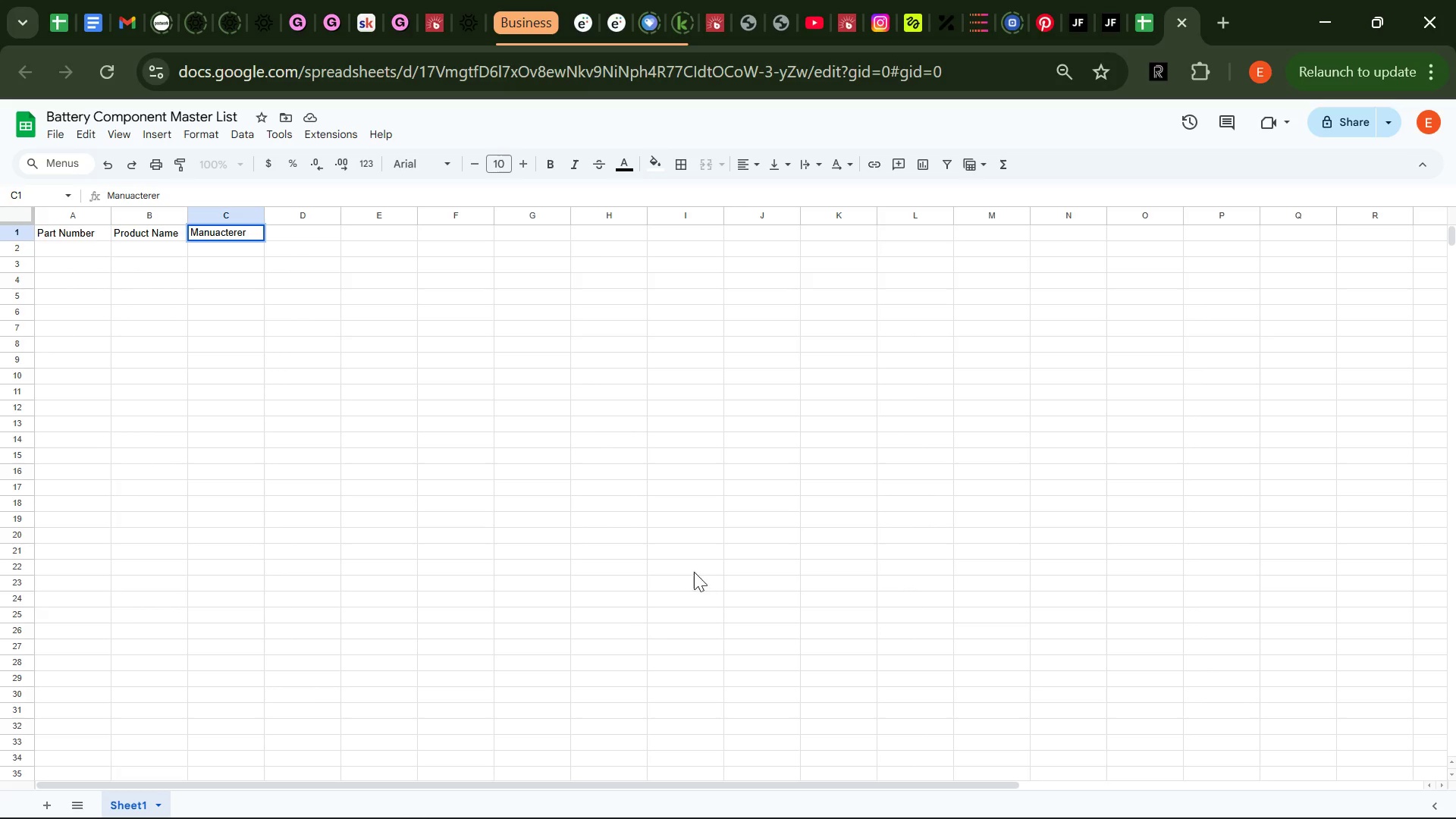 
left_click([215, 229])
 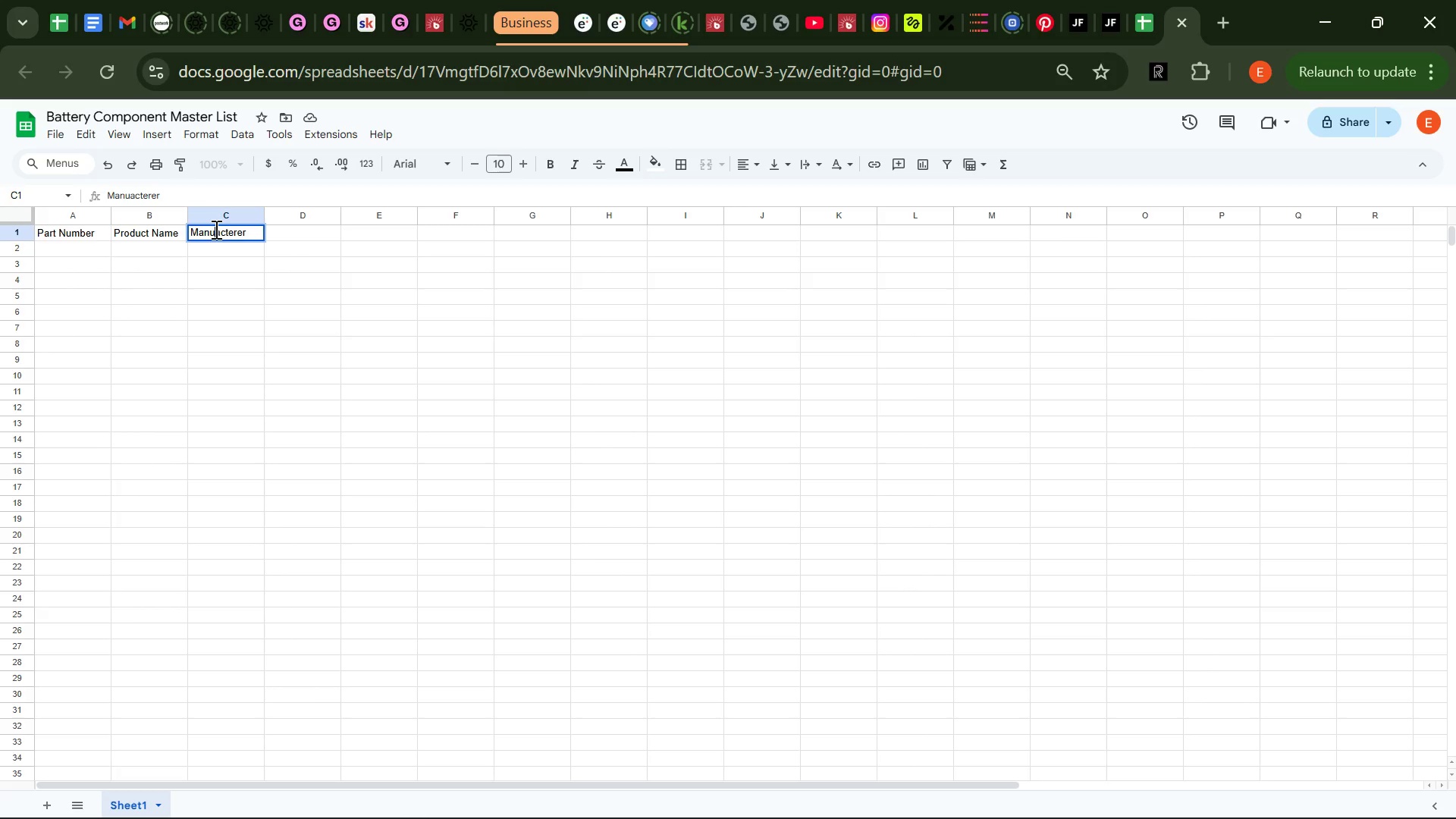 
key(F)
 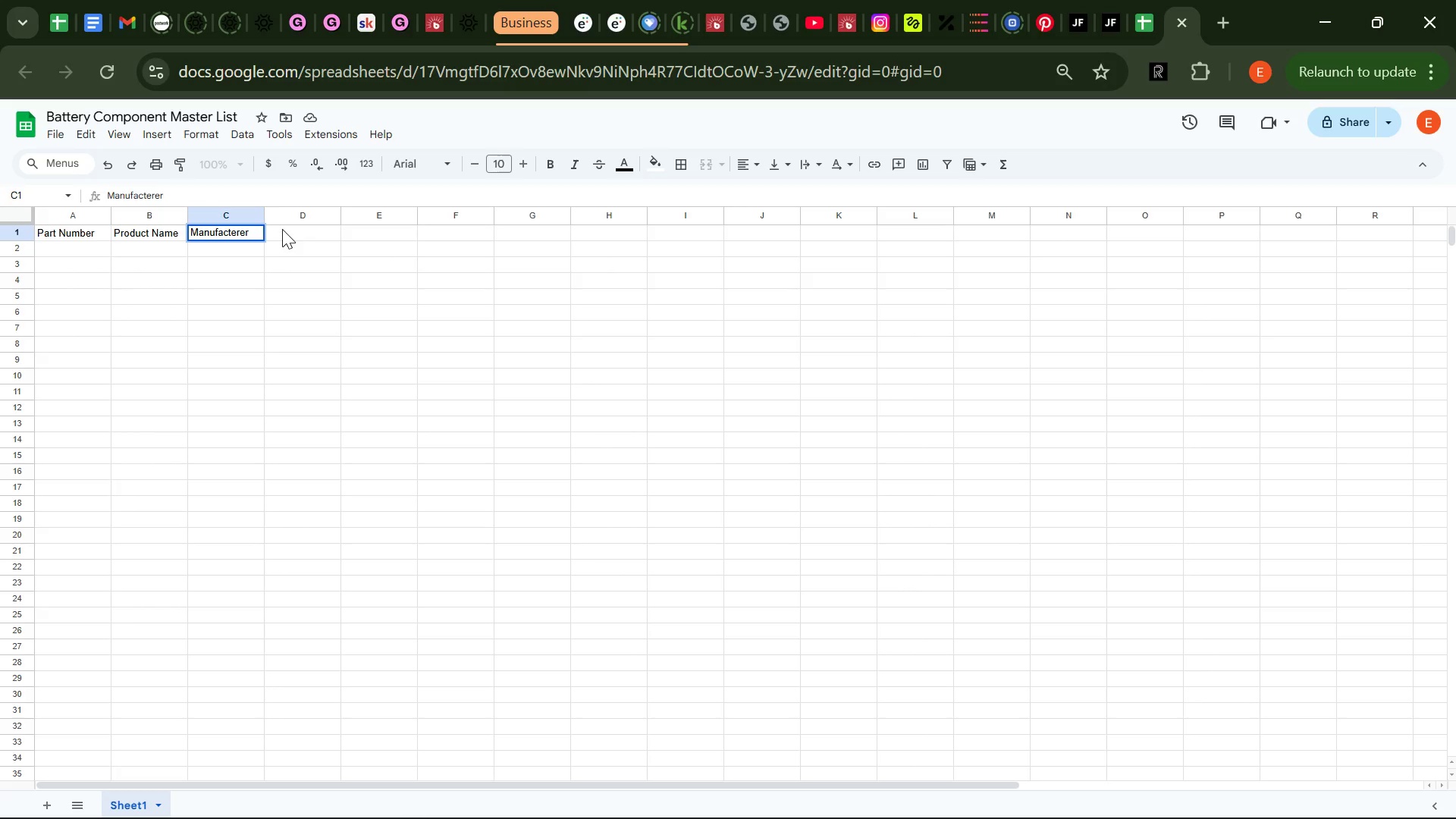 
left_click([283, 230])
 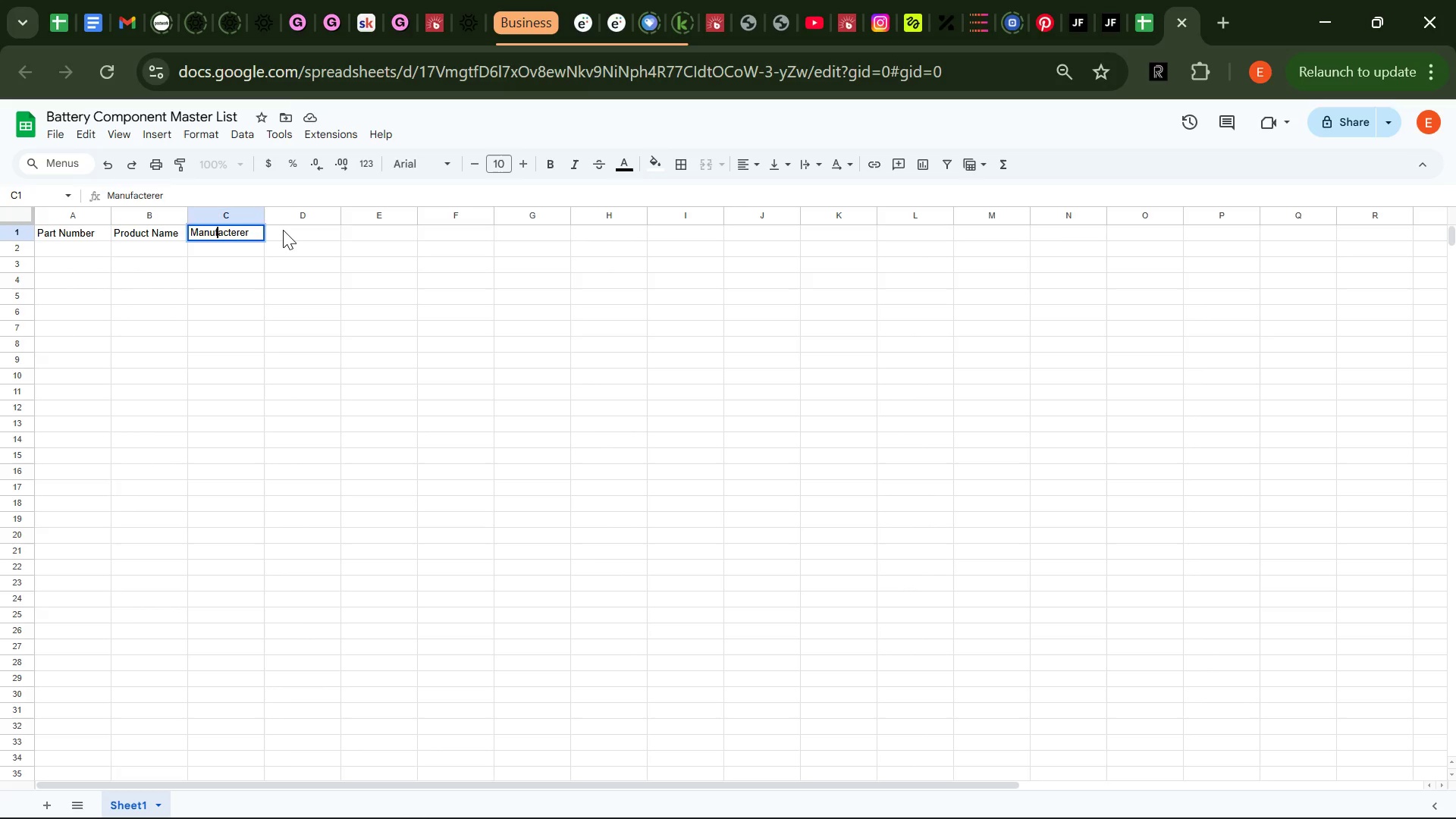 
left_click([283, 230])
 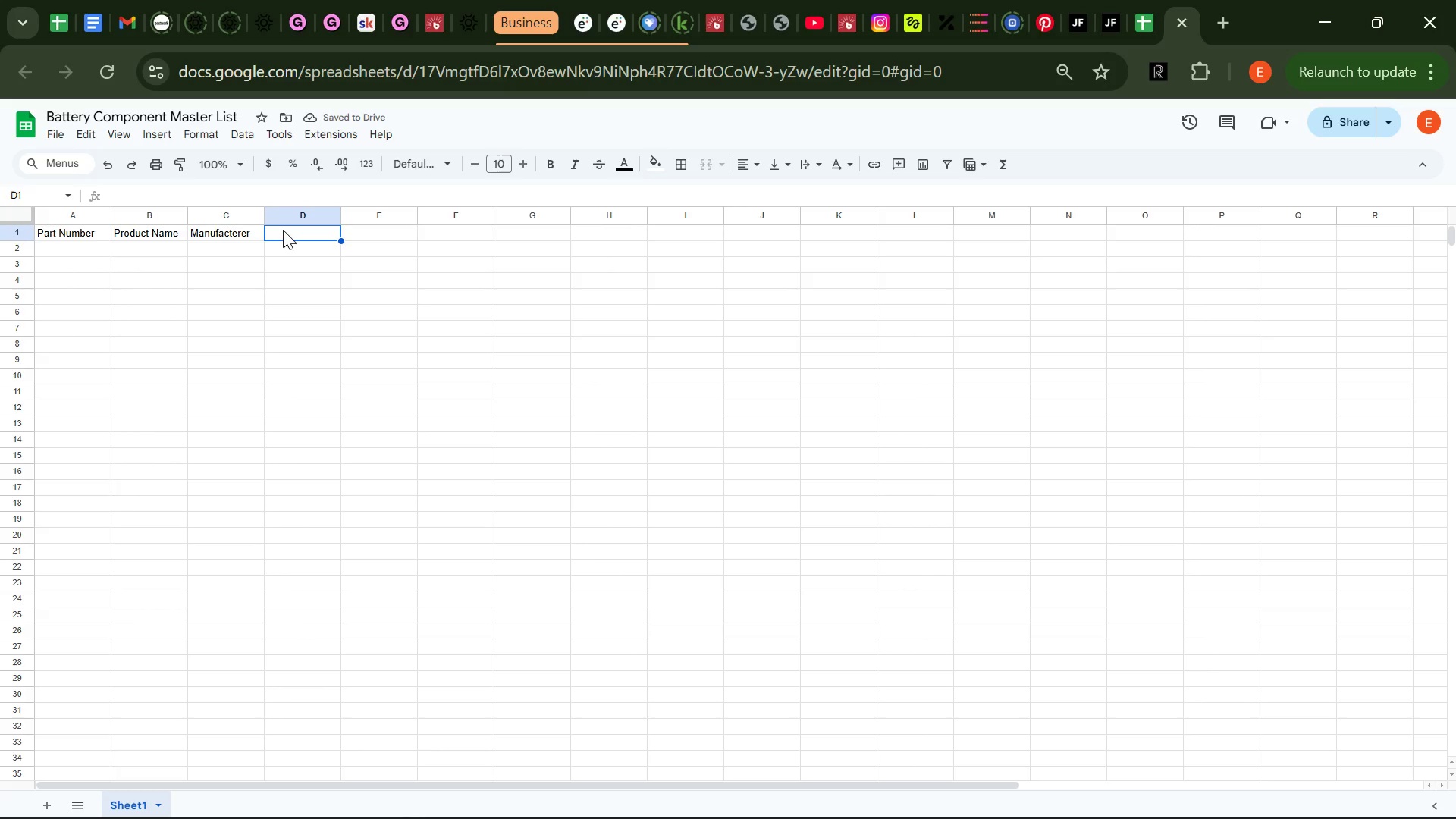 
type(Battery )
key(Tab)
 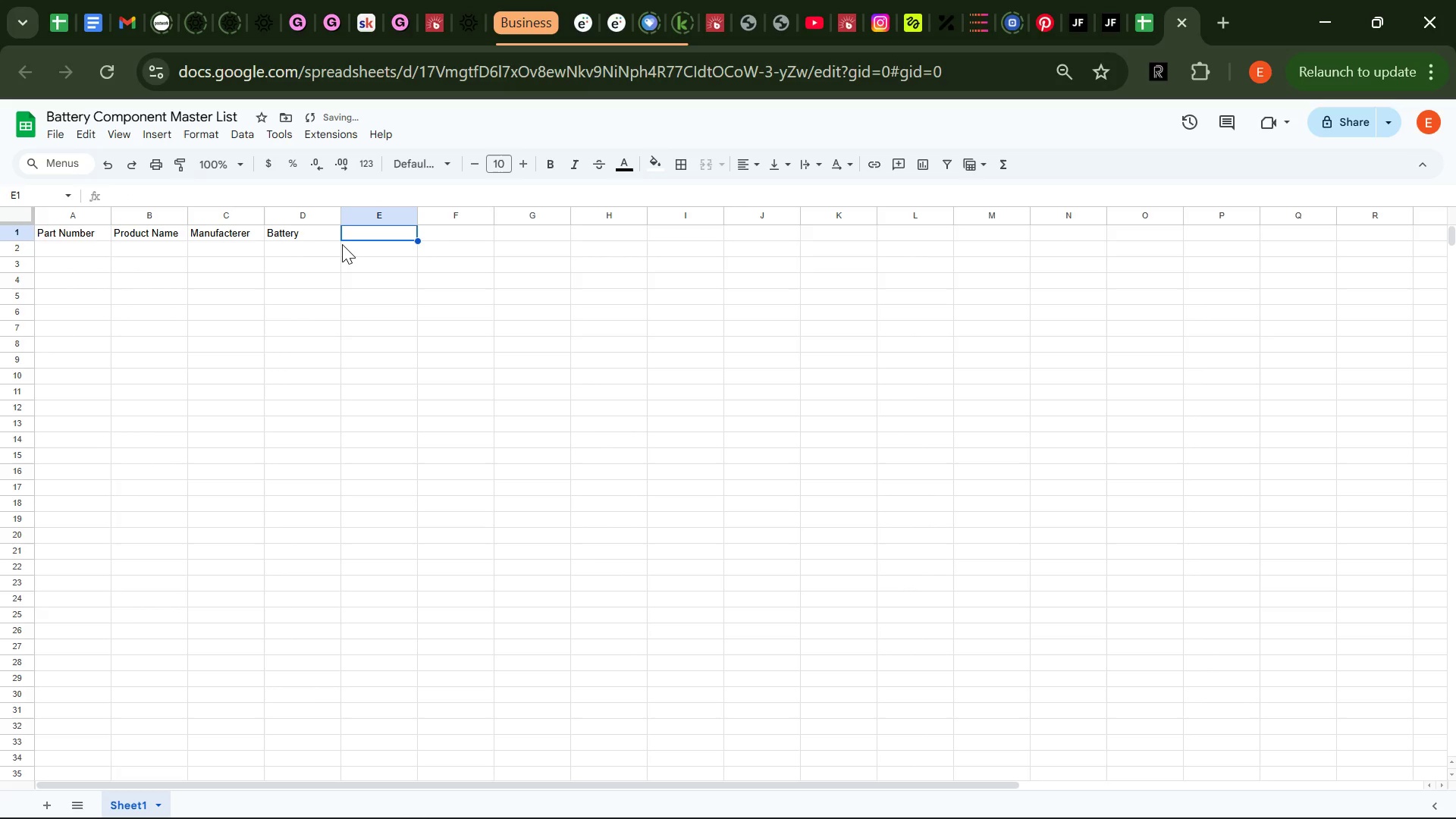 
type(Chemistry )
key(Tab)
type(Capacity (Wh)1Capacity )
key(Backspace)
key(Backspace)
key(Backspace)
key(Backspace)
key(Backspace)
key(Backspace)
key(Backspace)
key(Backspace)
key(Backspace)
key(Backspace)
key(Tab)
type(Capacity (kWh) )
key(Tab)
type(P)
key(Backspace)
type(Retail Price($))
key(Tab)
type(Prce per kWh )
key(Tab)
type(Mounting Type \)
key(Backspace)
 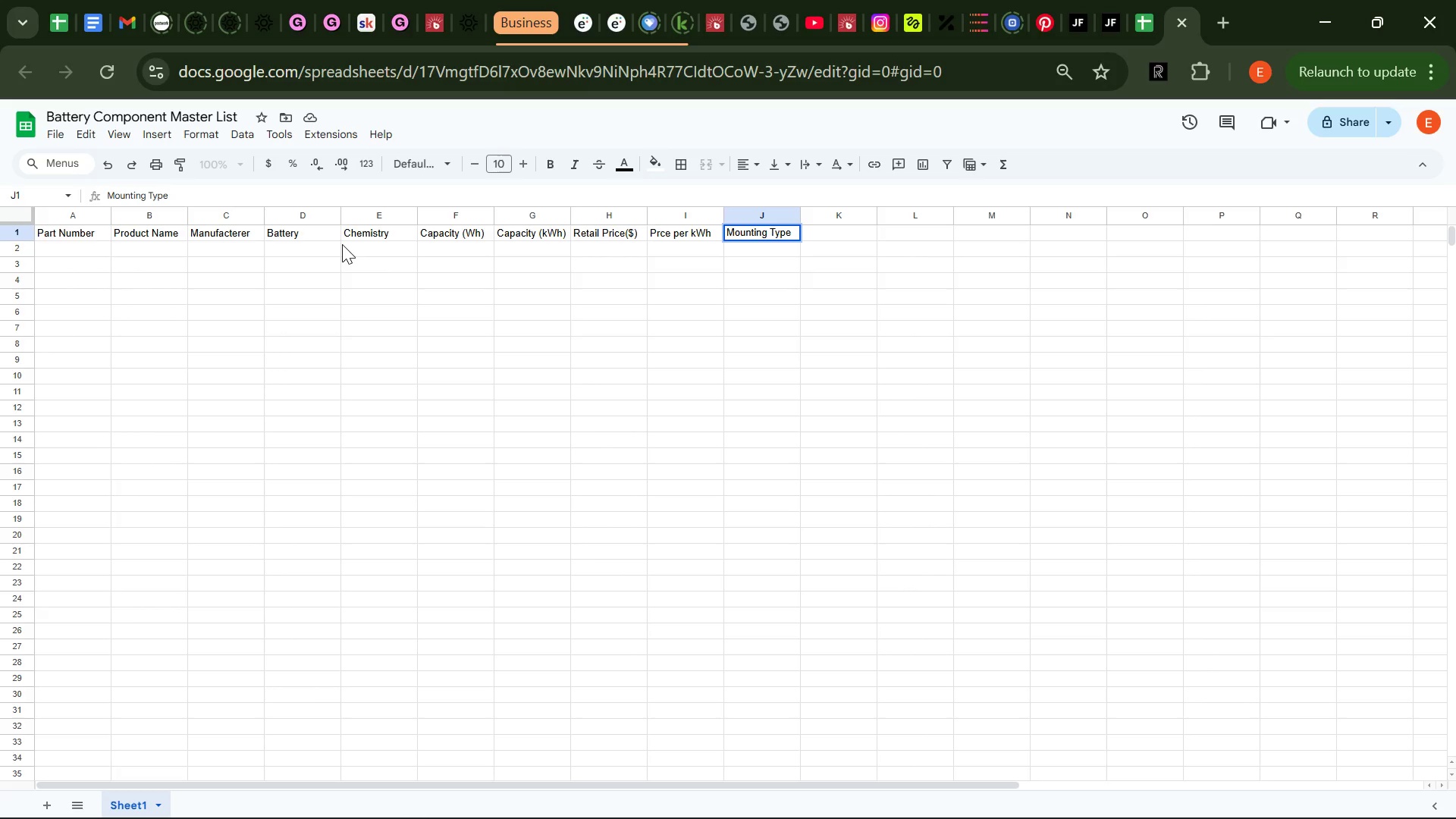 
key(Enter)
 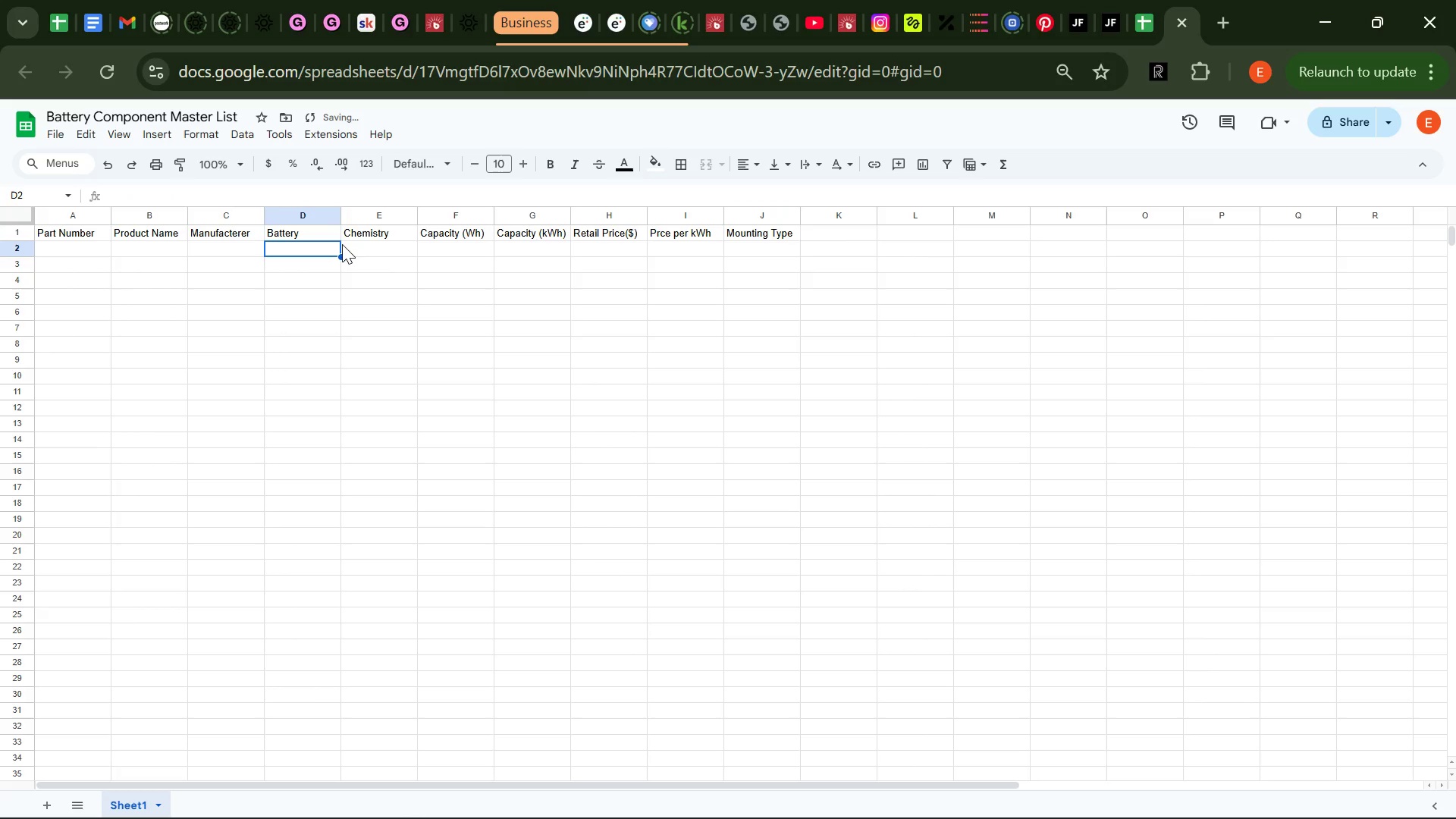 
key(Enter)
 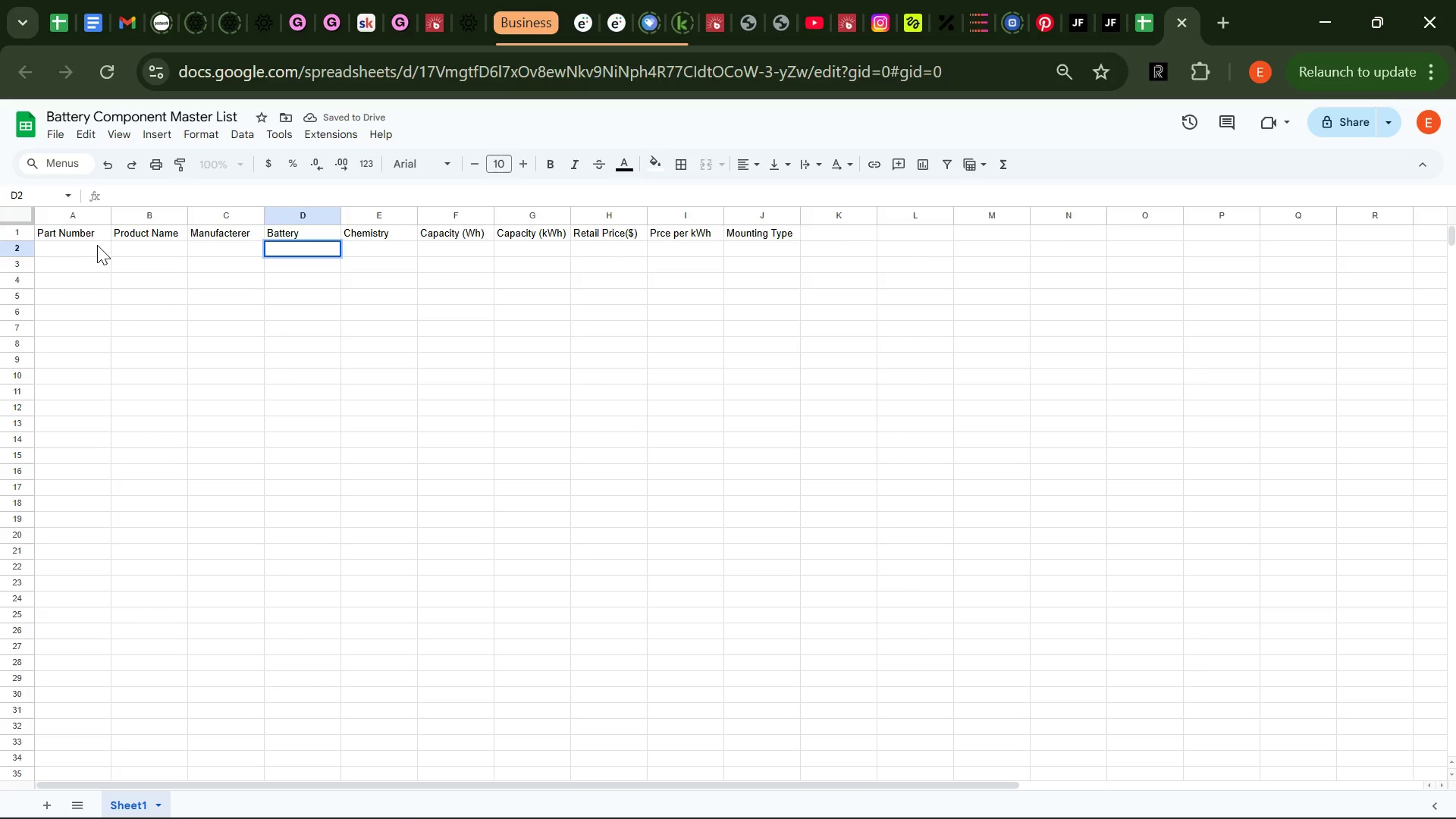 
left_click([80, 244])
 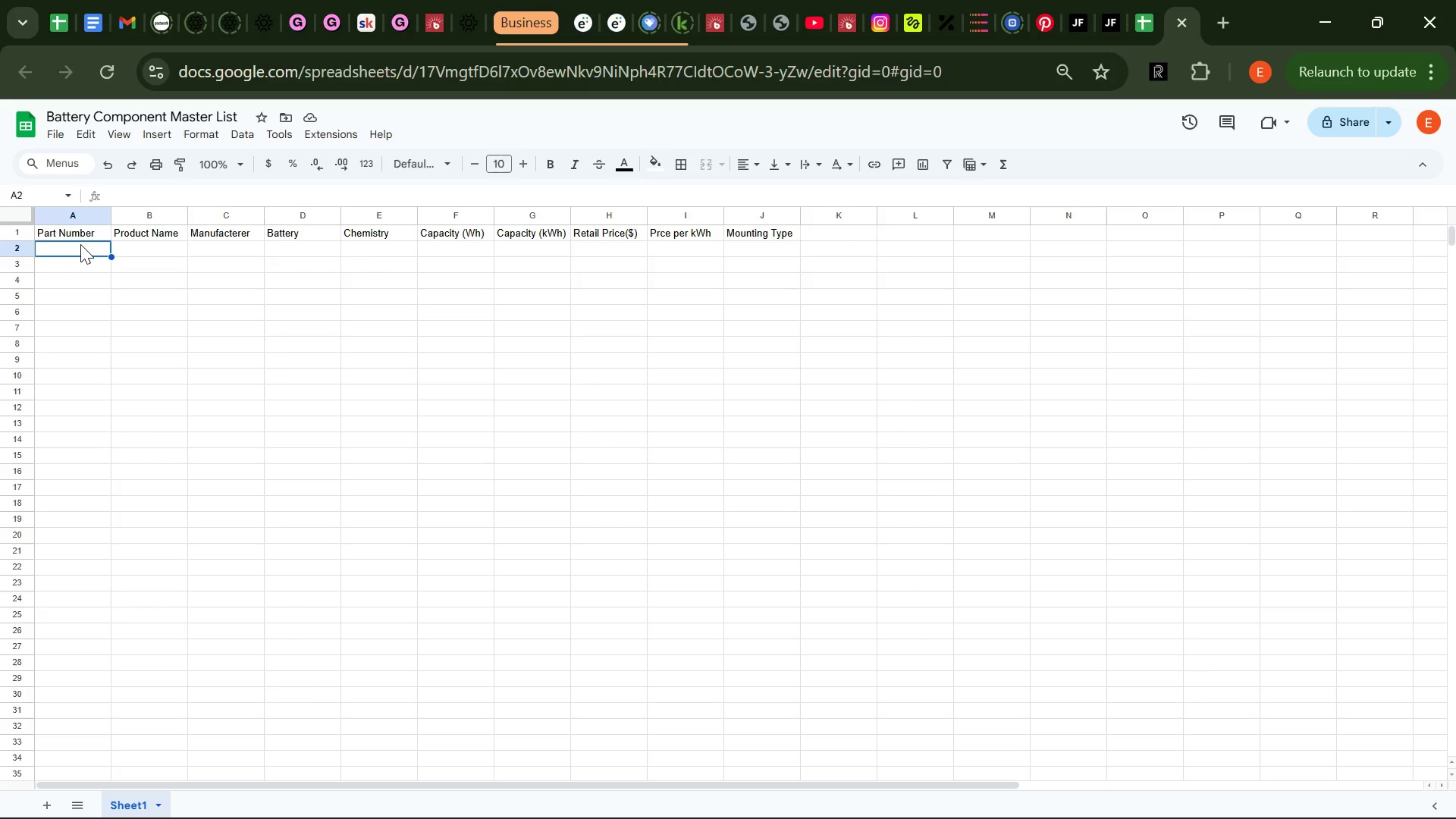 
wait(10.44)
 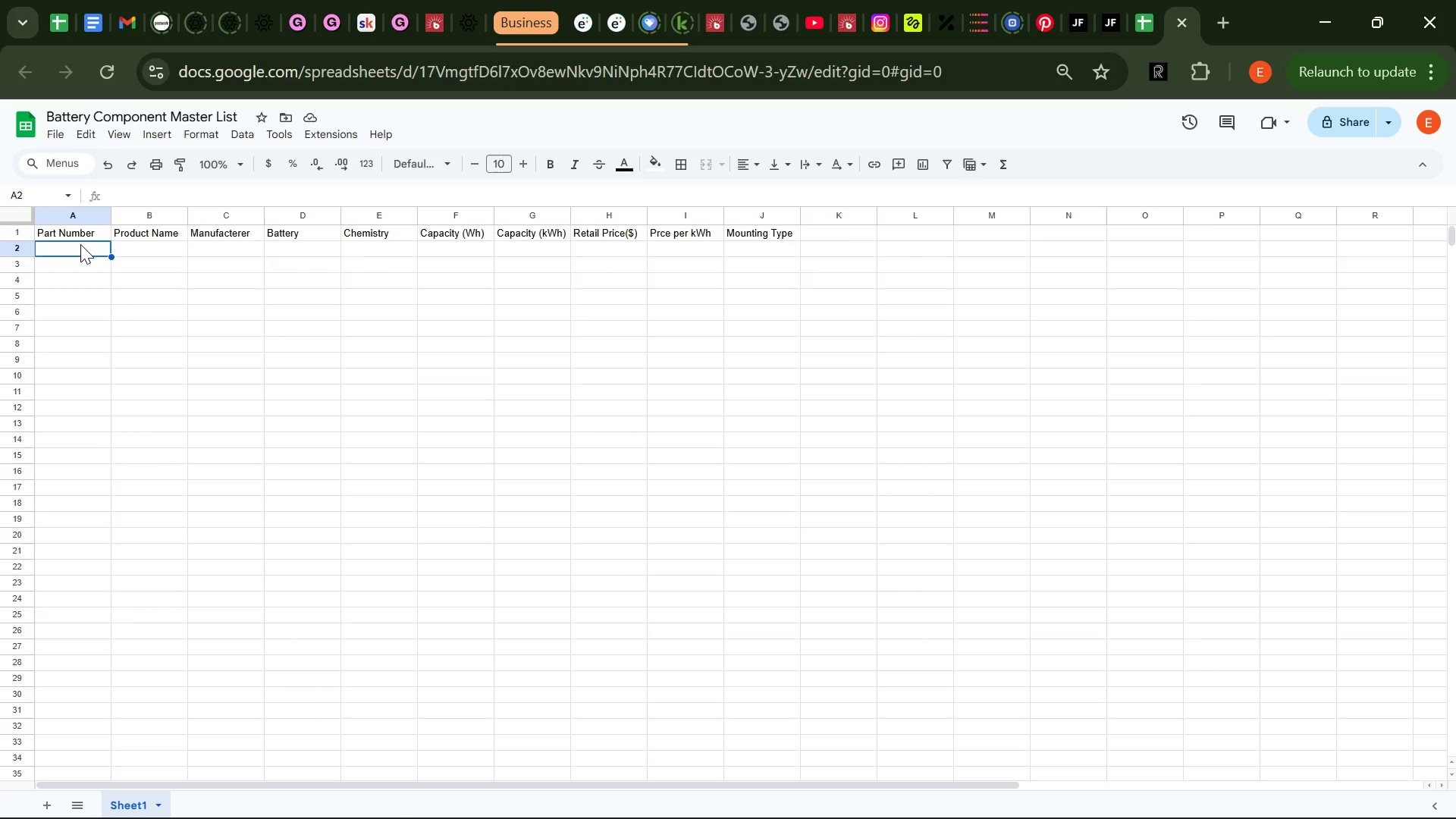 
left_click([132, 122])
 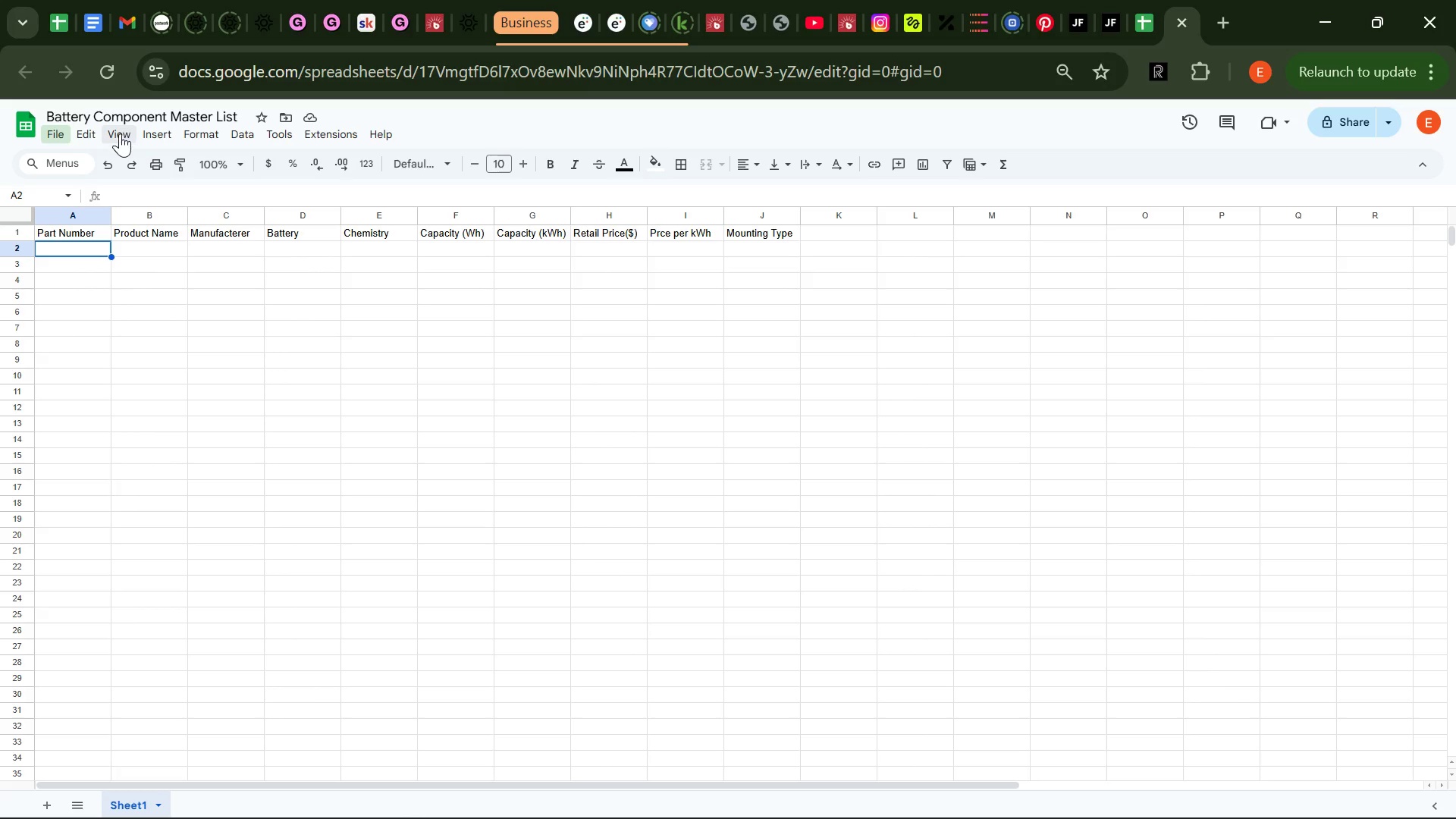 
left_click([120, 133])
 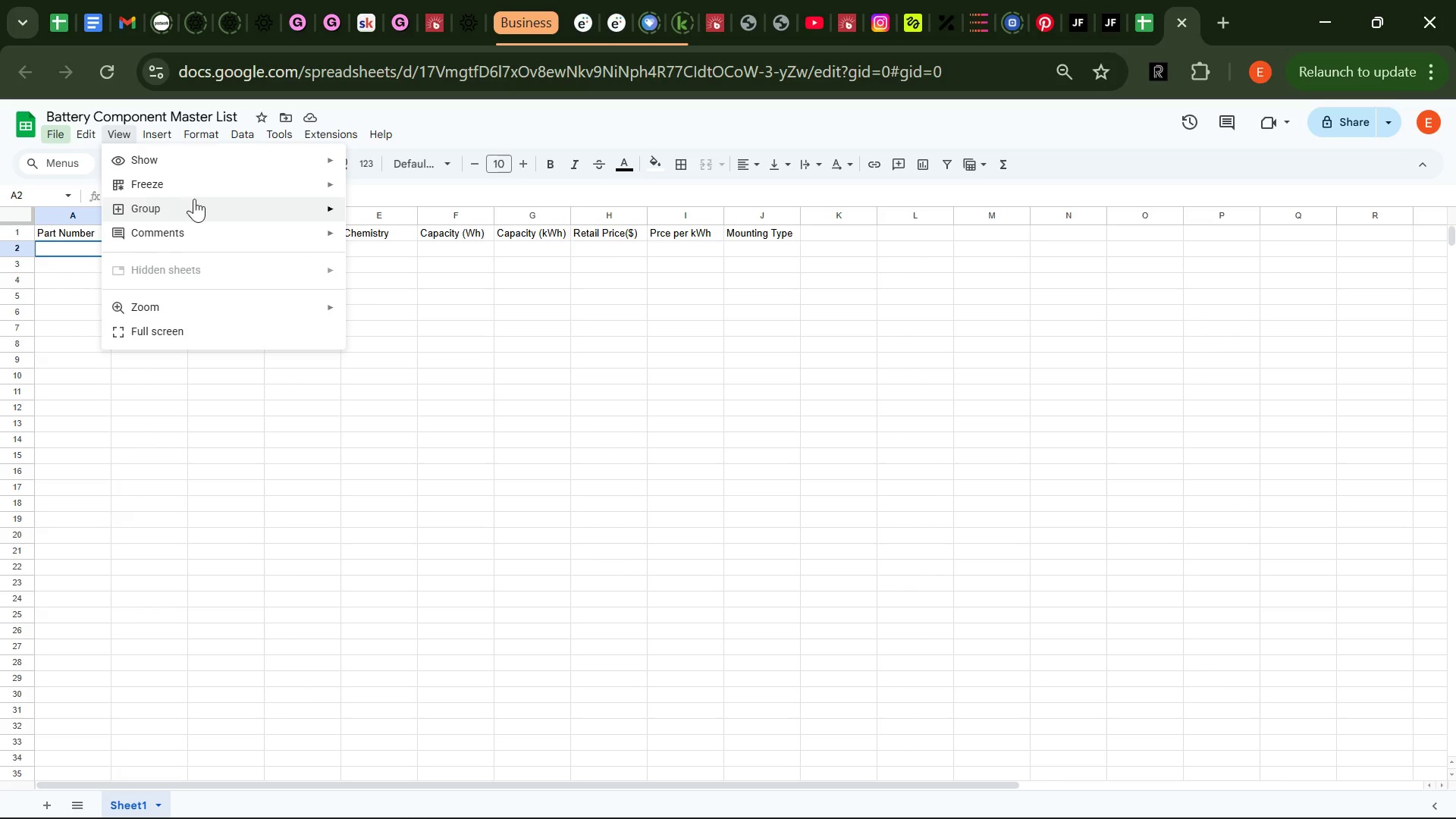 
left_click([206, 187])
 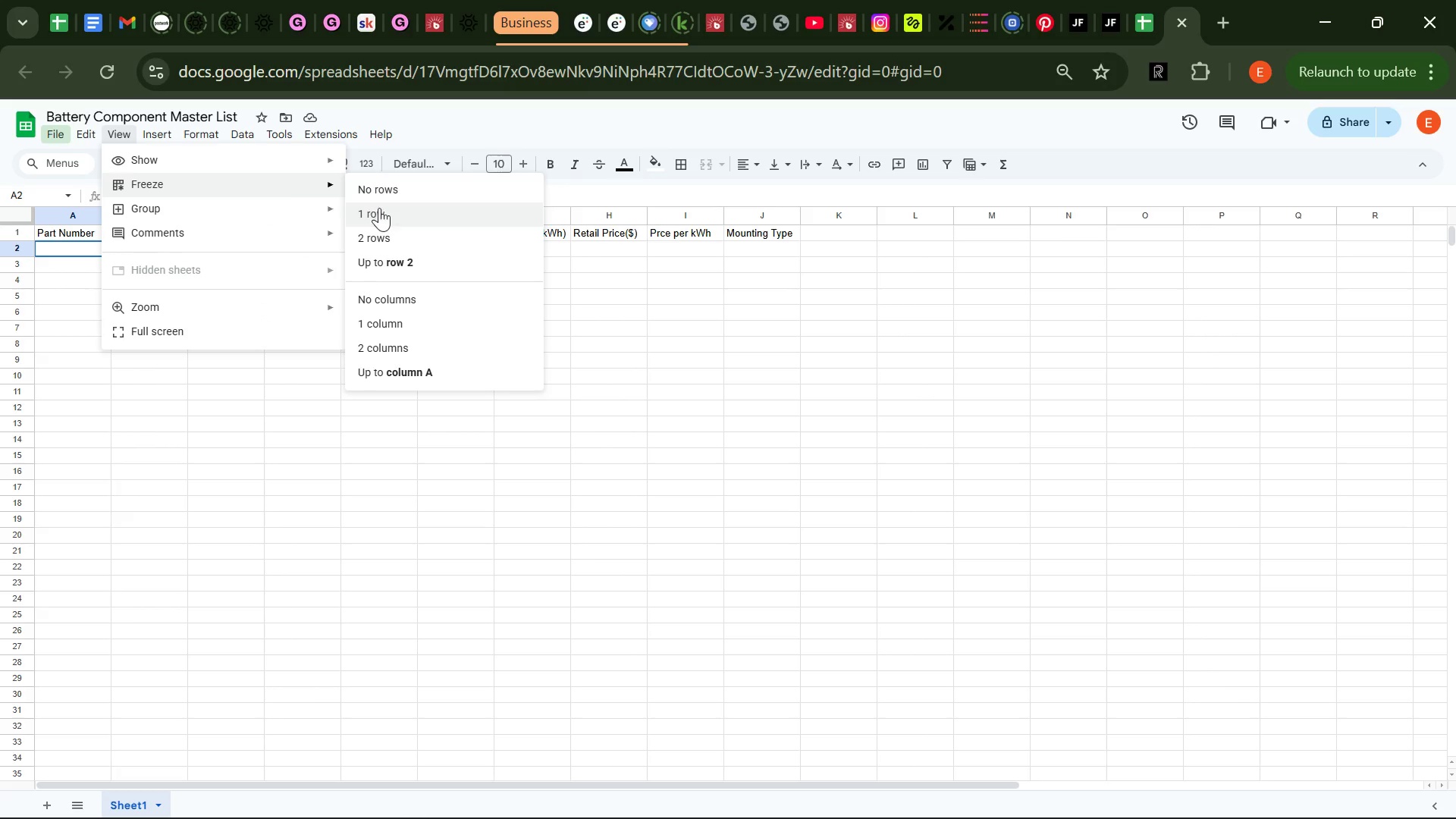 
left_click([381, 210])
 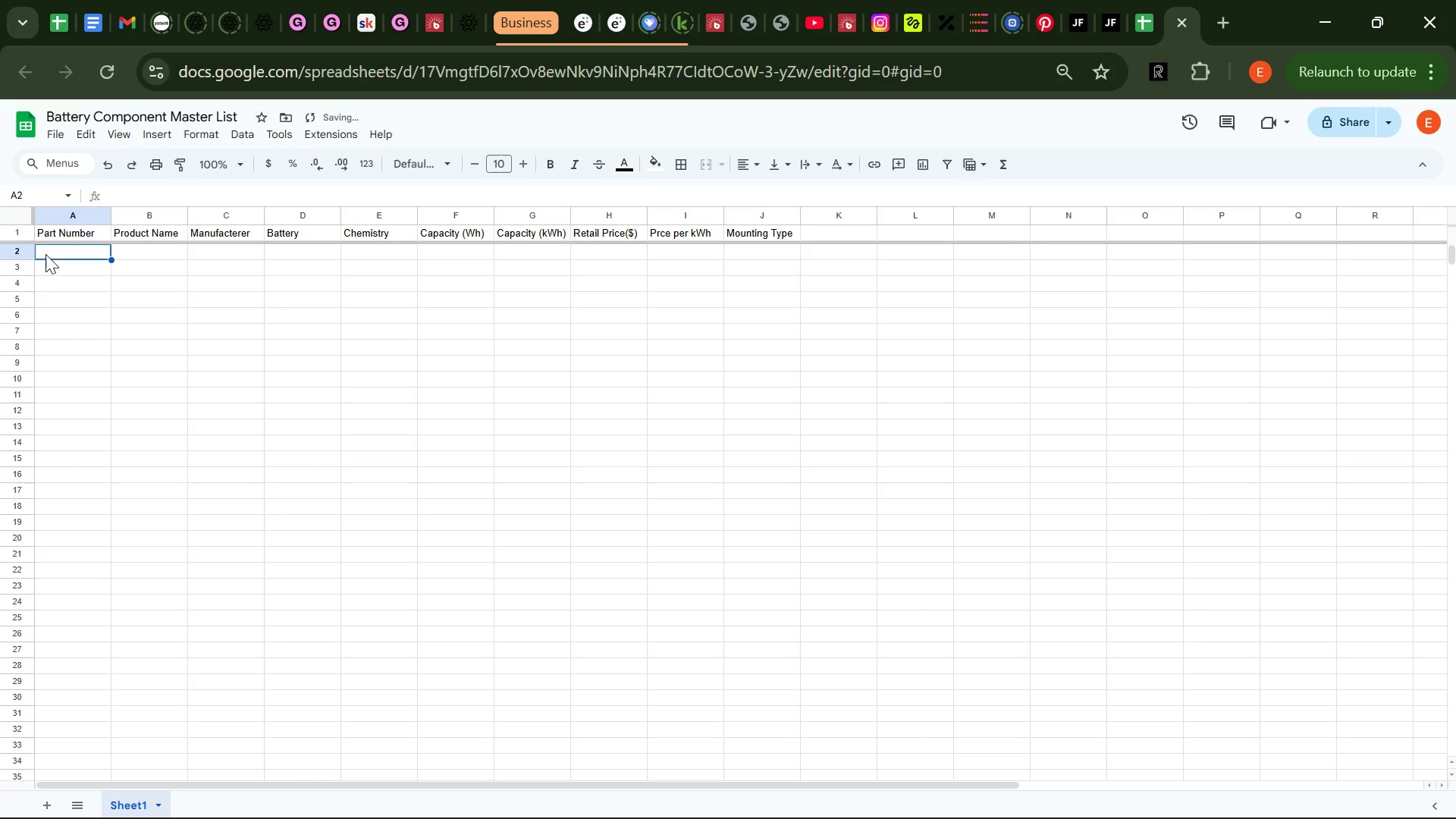 
left_click([77, 271])
 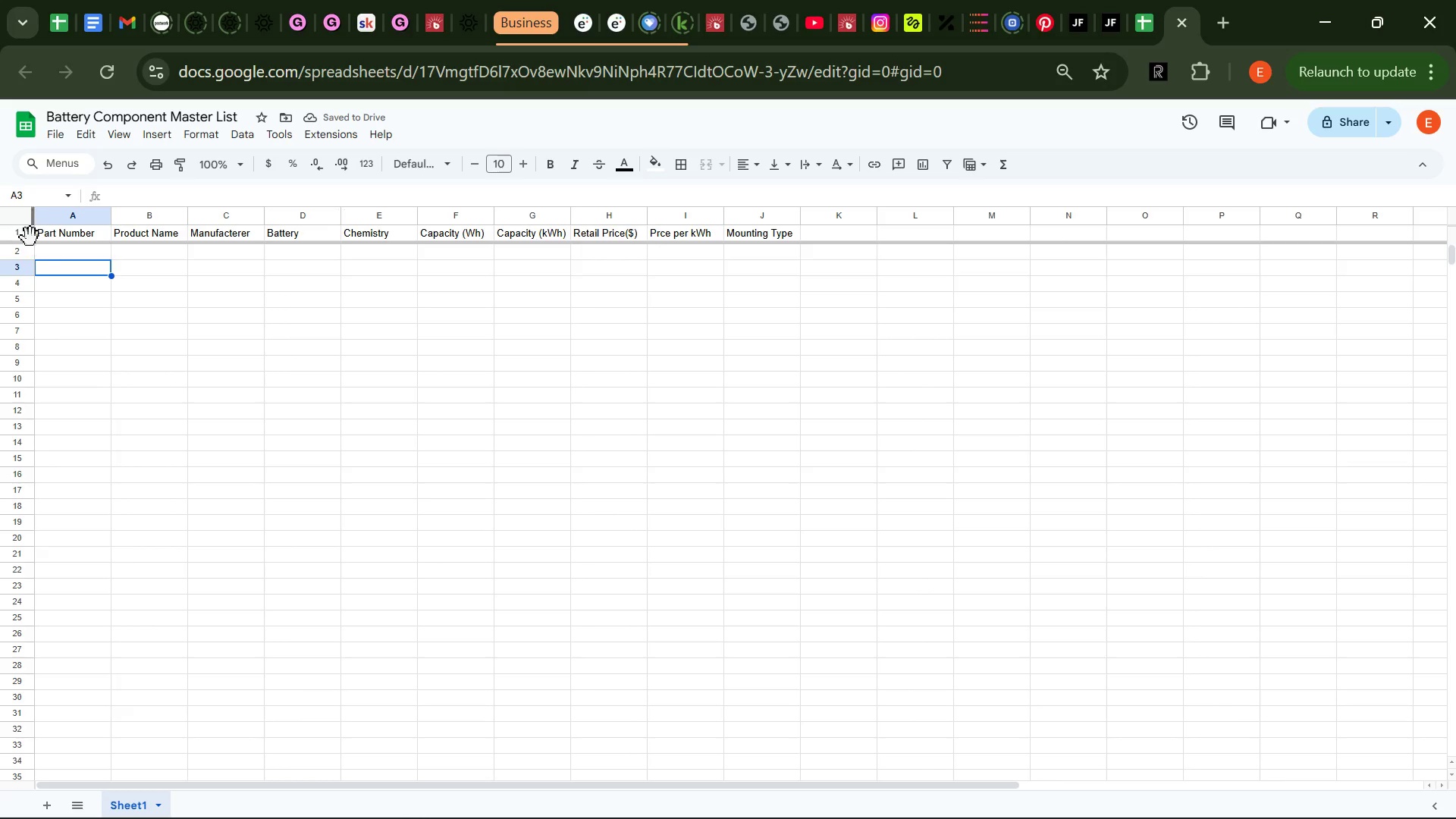 
left_click([20, 234])
 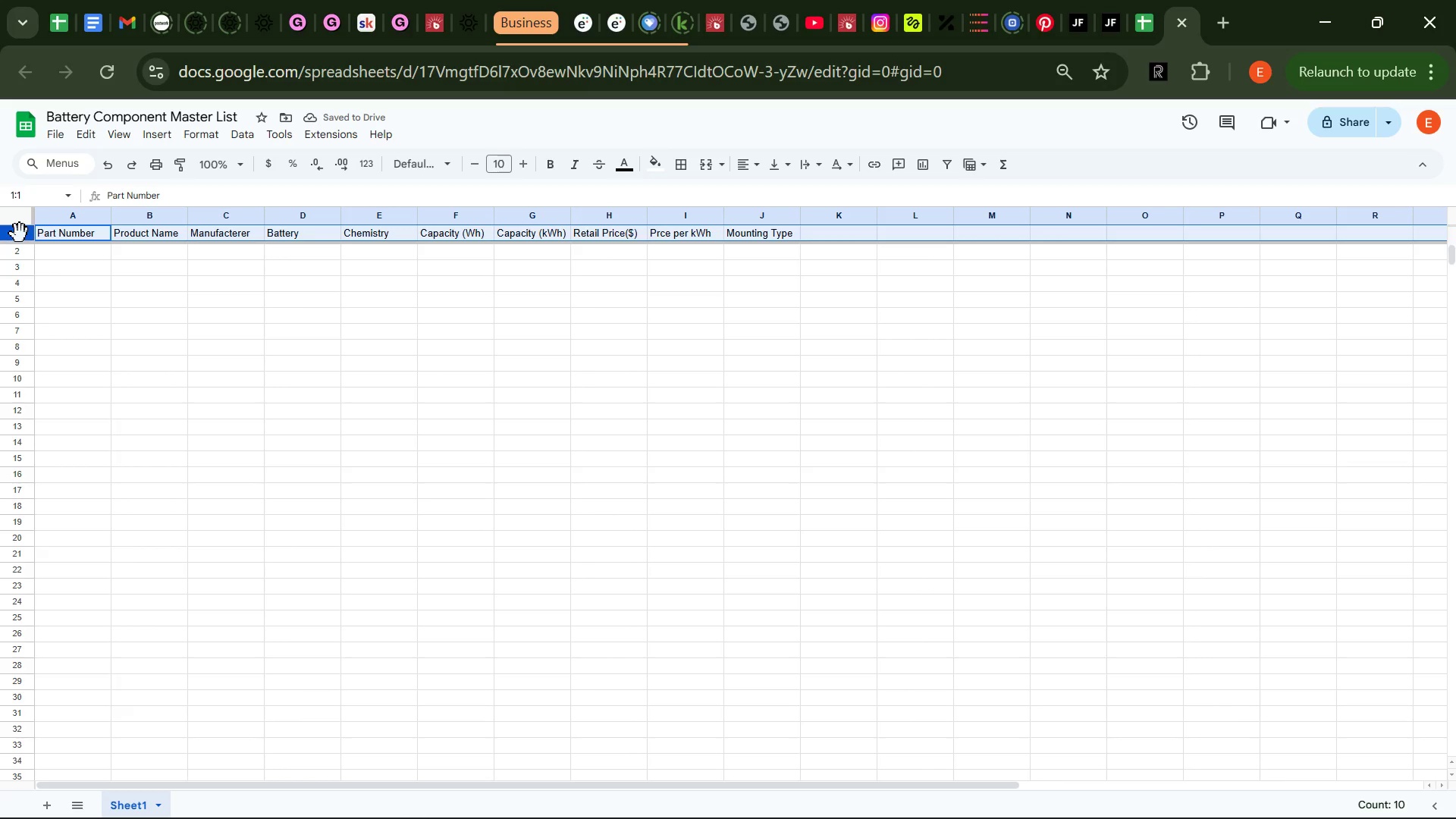 
key(Control+ControlLeft)
 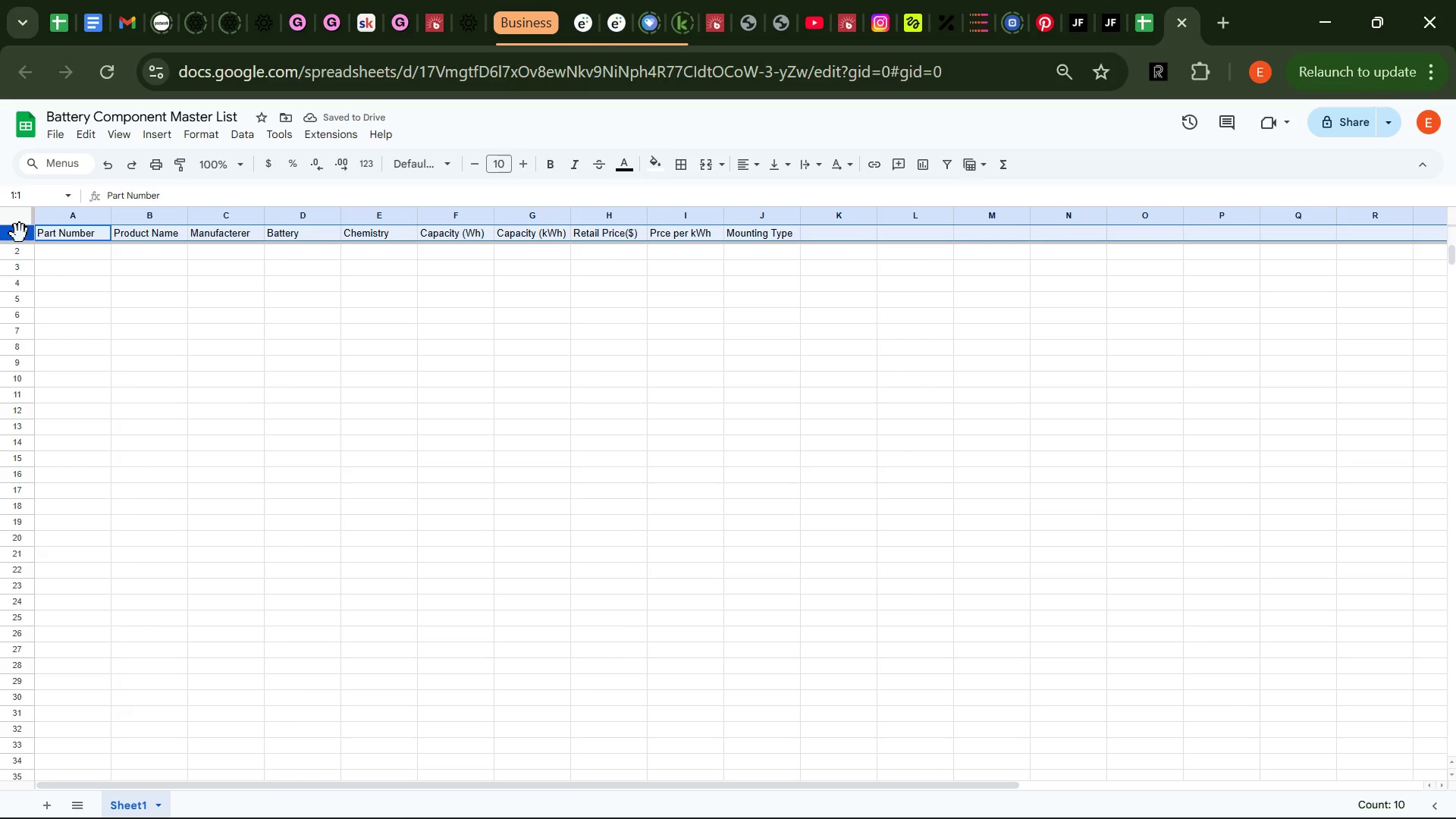 
key(Control+B)
 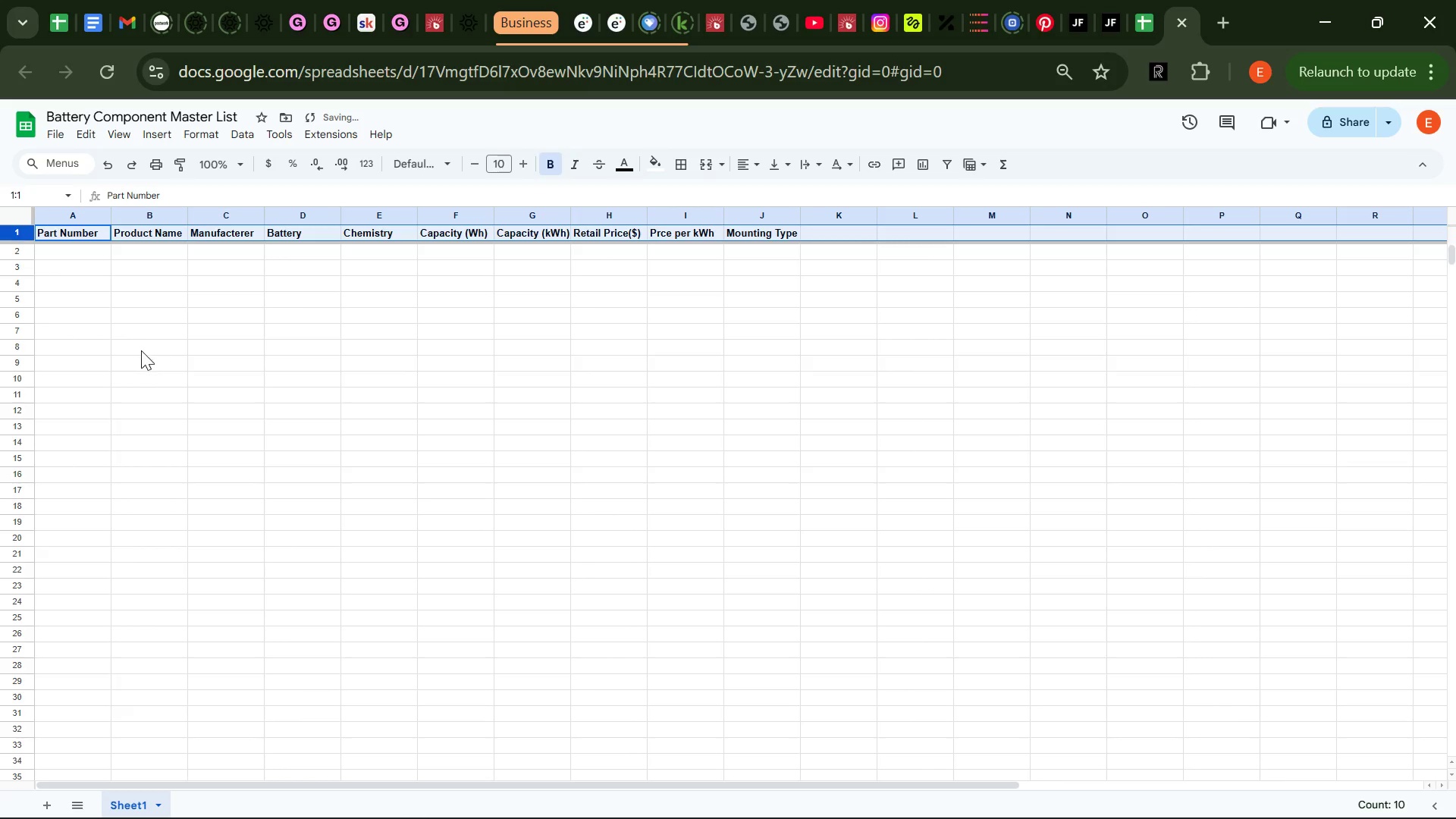 
left_click([136, 344])
 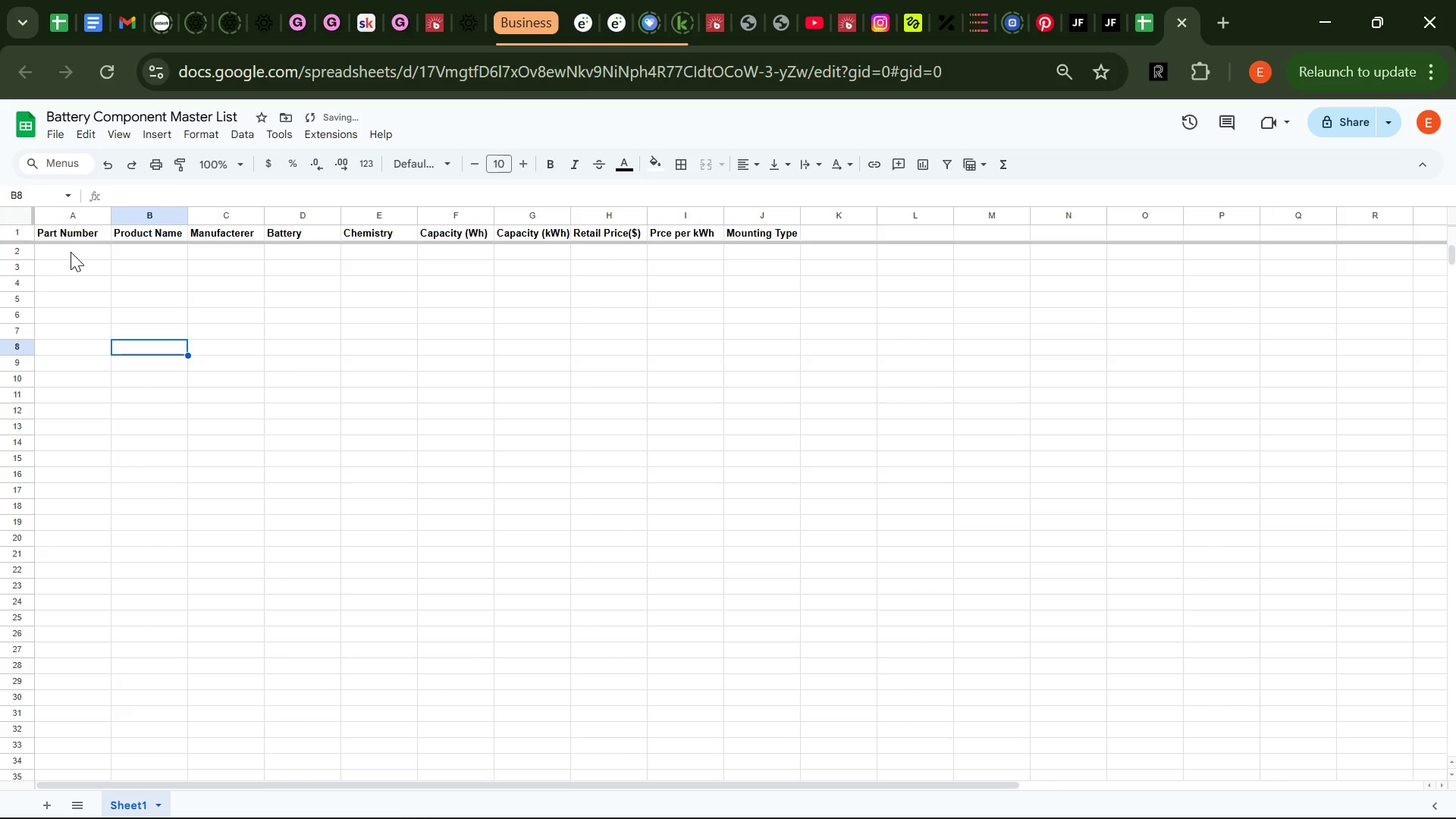 
left_click([71, 253])
 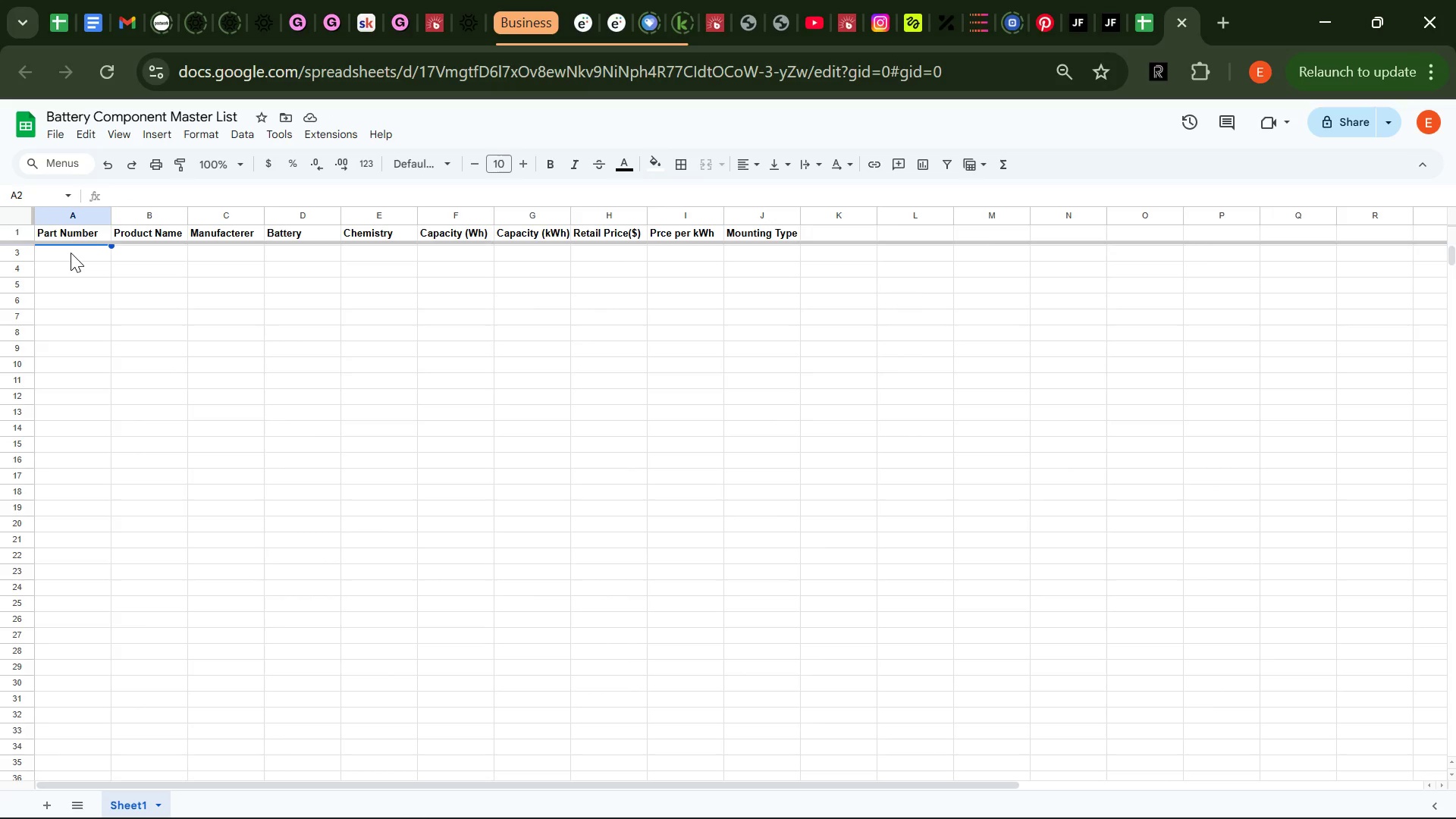 
wait(15.77)
 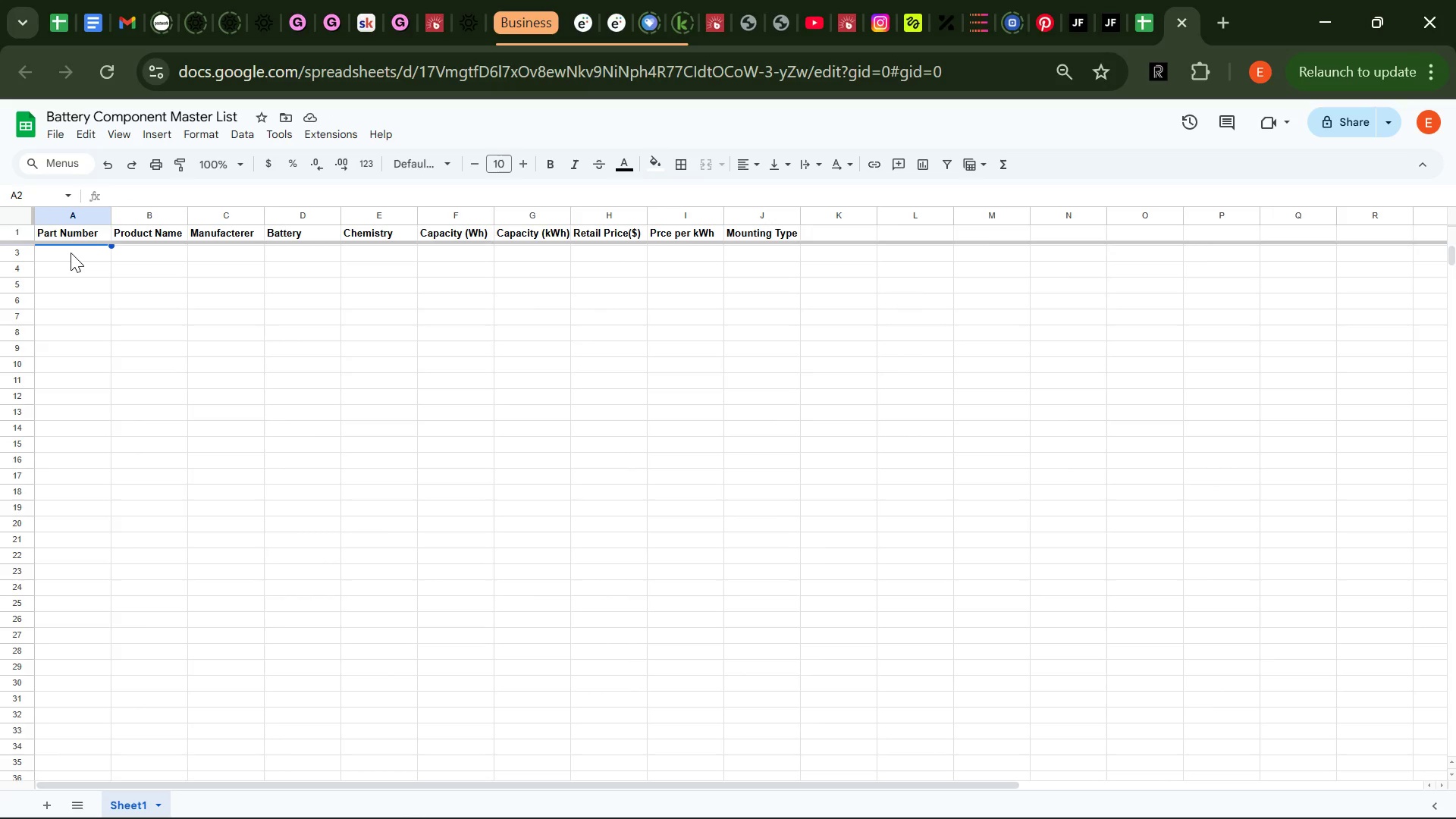 
left_click([985, 231])
 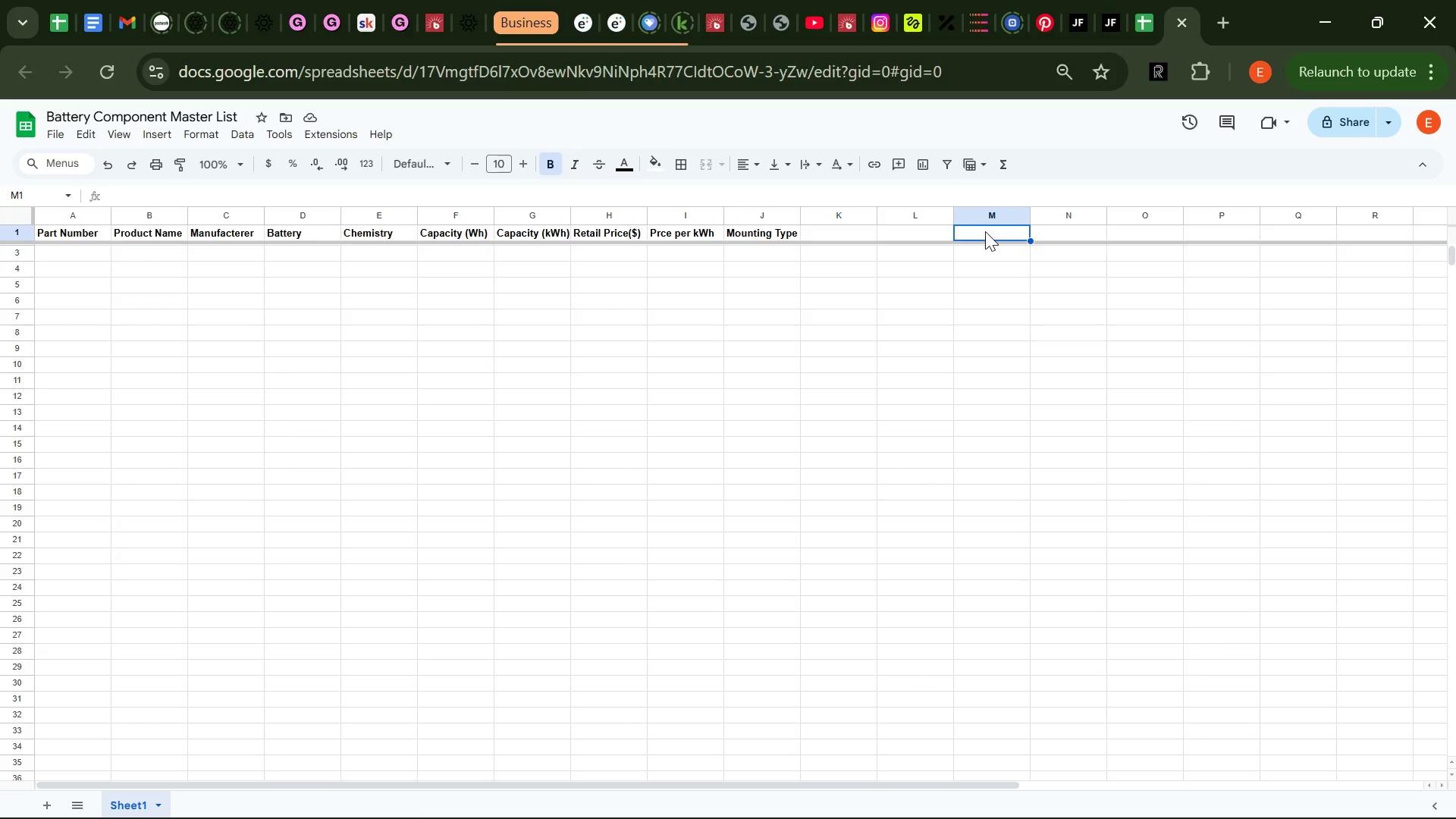 
type(=Prope)
key(Backspace)
key(Backspace)
key(Backspace)
key(Backspace)
type(ROPER (B2))
 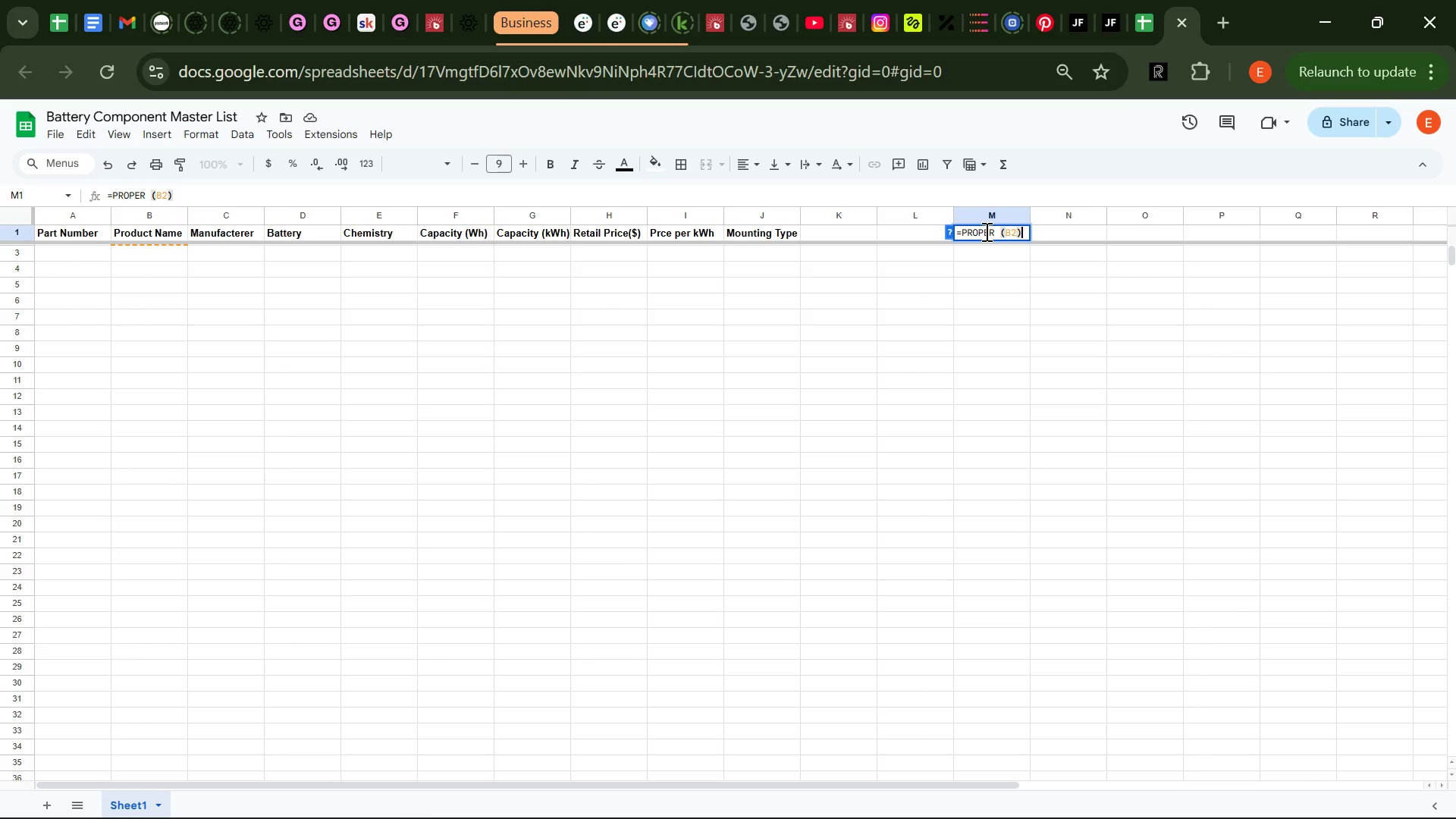 
left_click([1000, 231])
 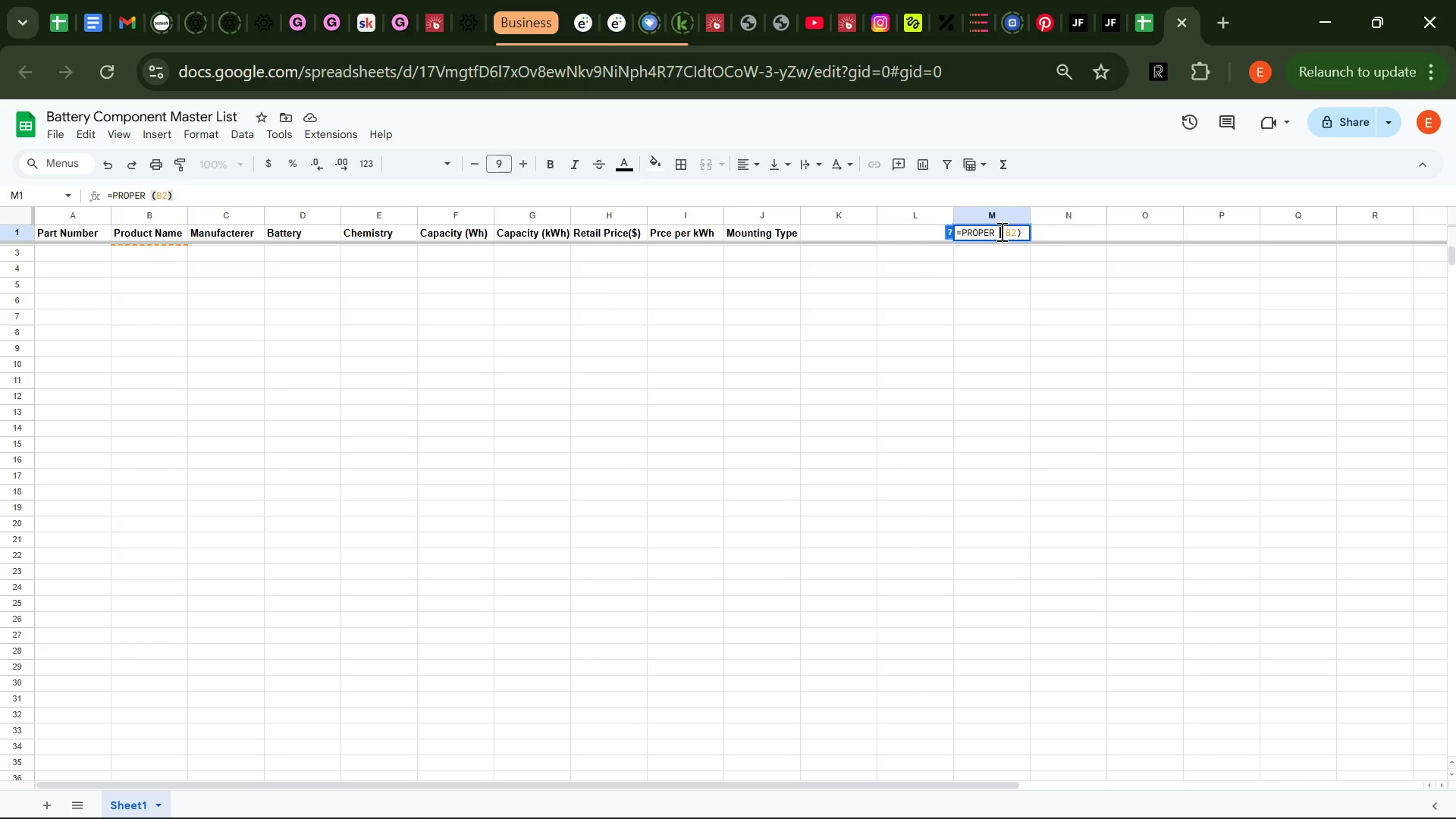 
key(Backspace)
 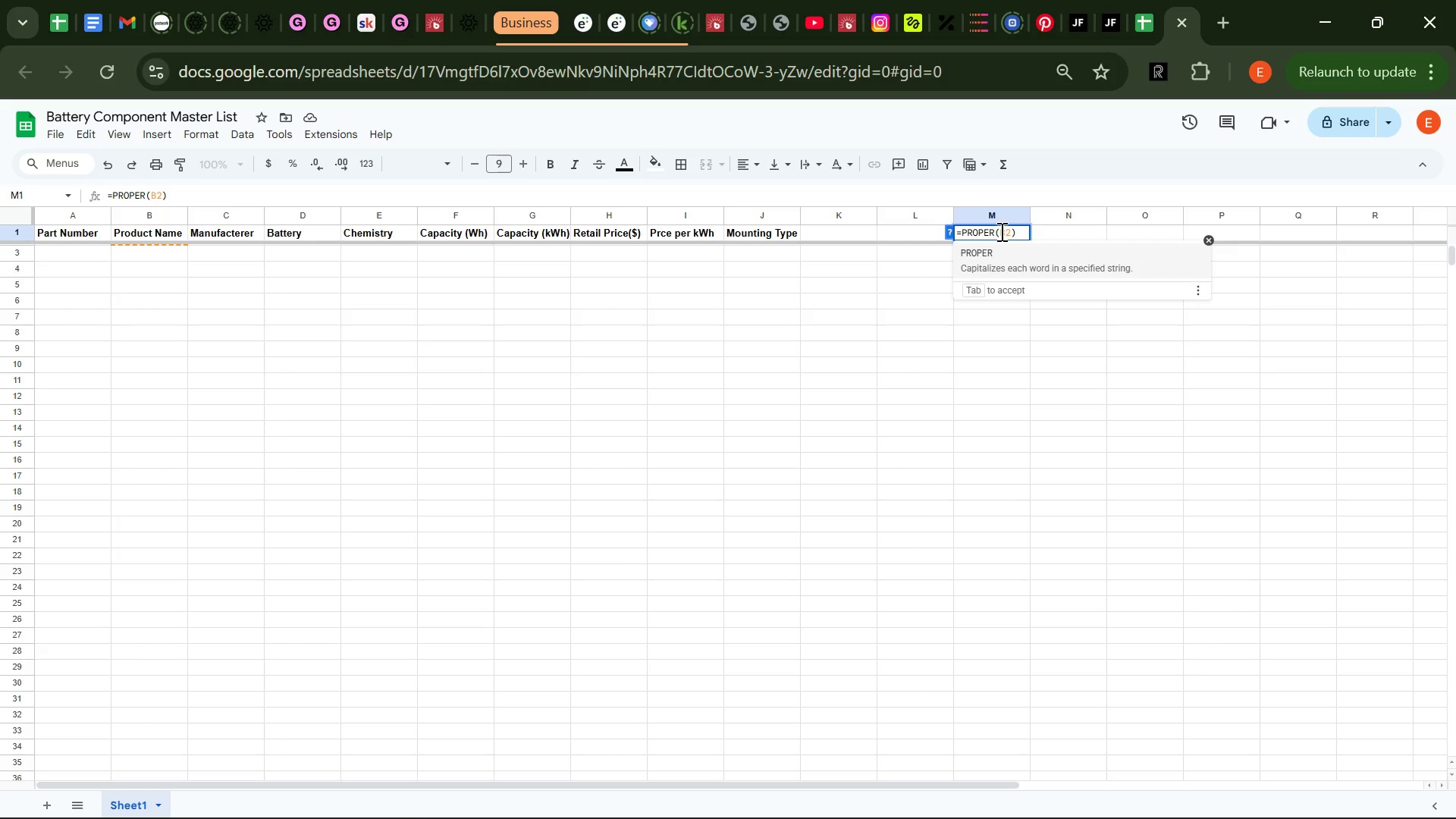 
key(Enter)
 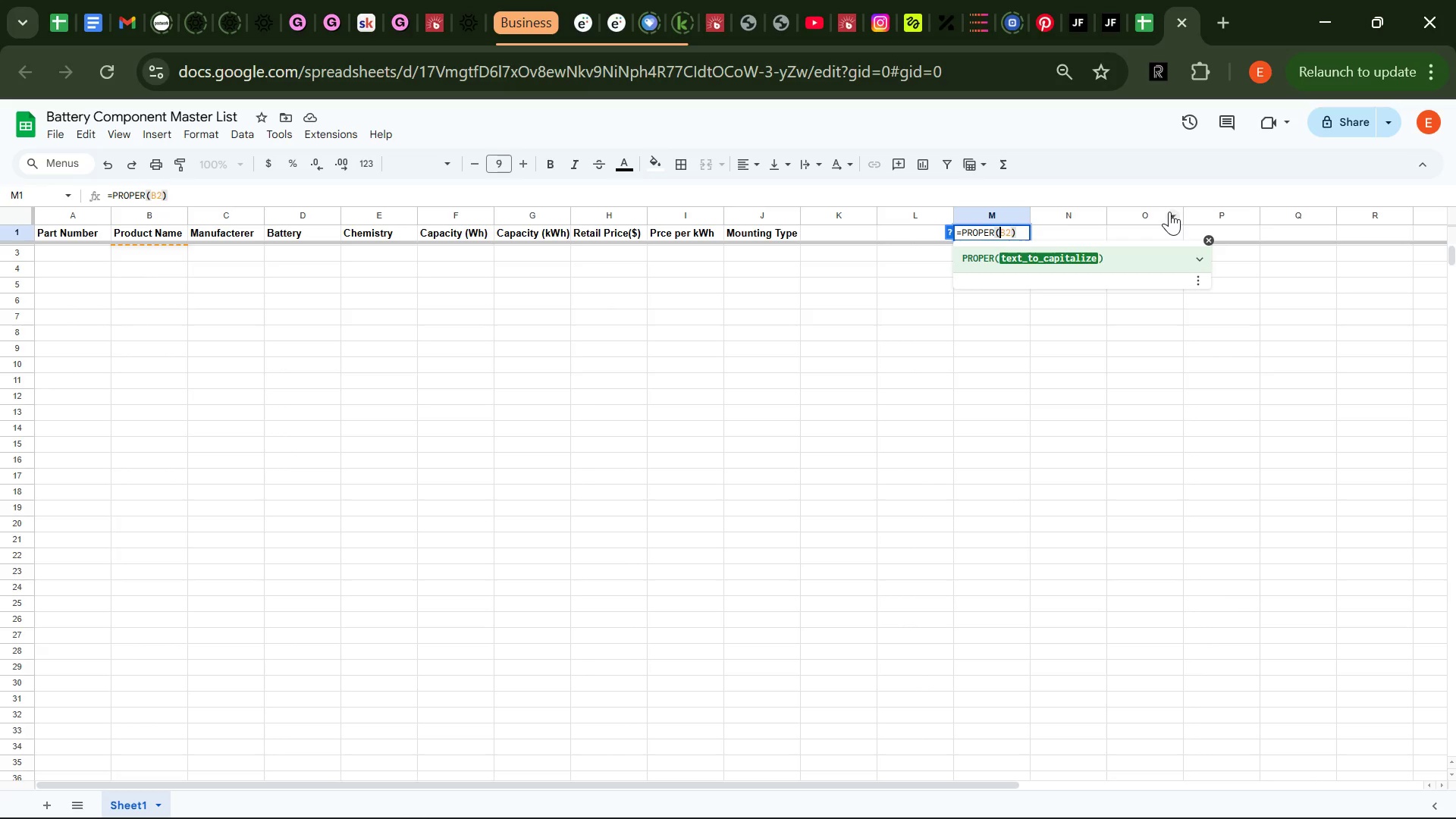 
wait(7.66)
 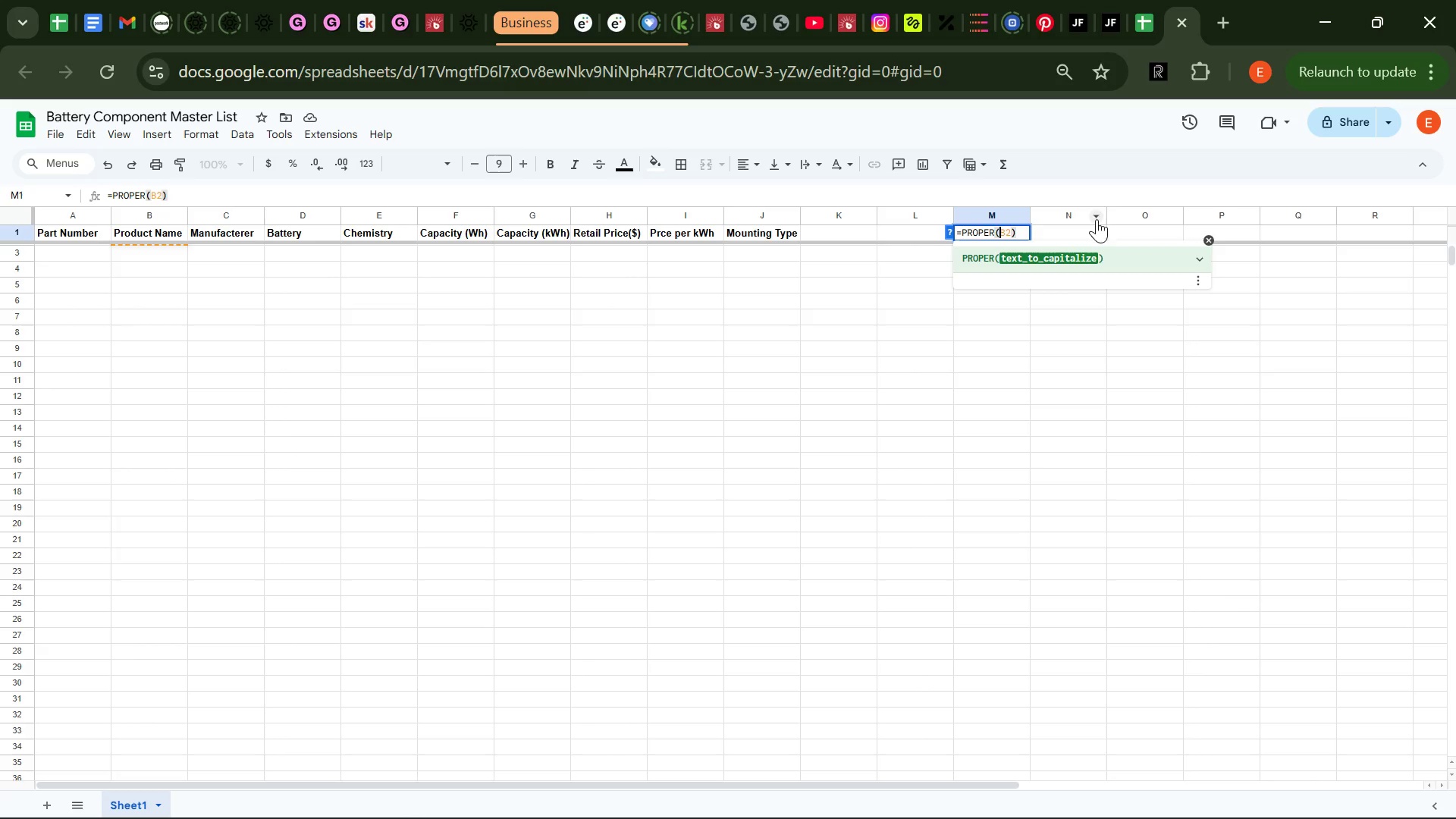 
hold_key(key=ArrowRight, duration=0.66)
 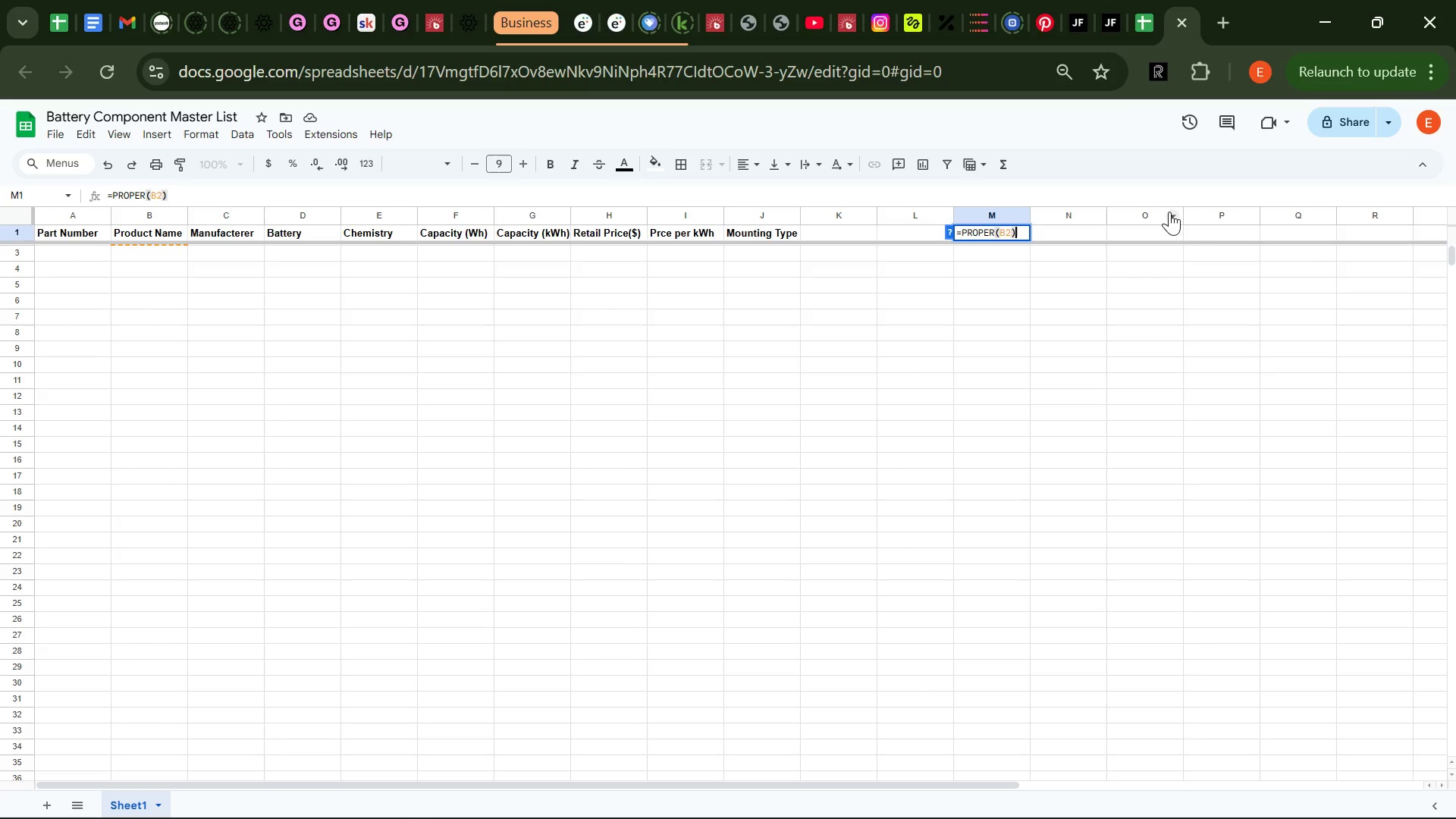 
key(Enter)
 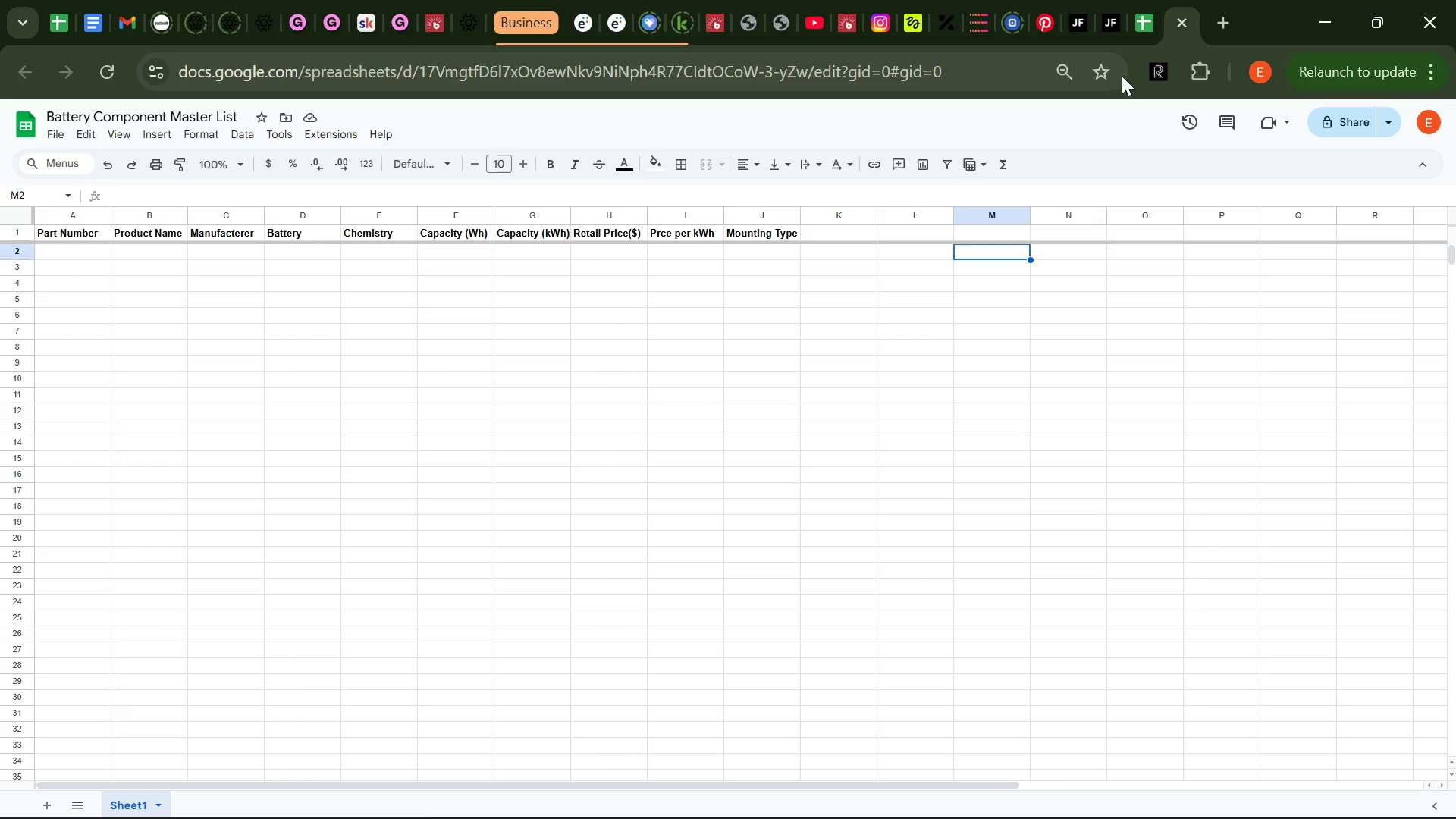 
wait(19.33)
 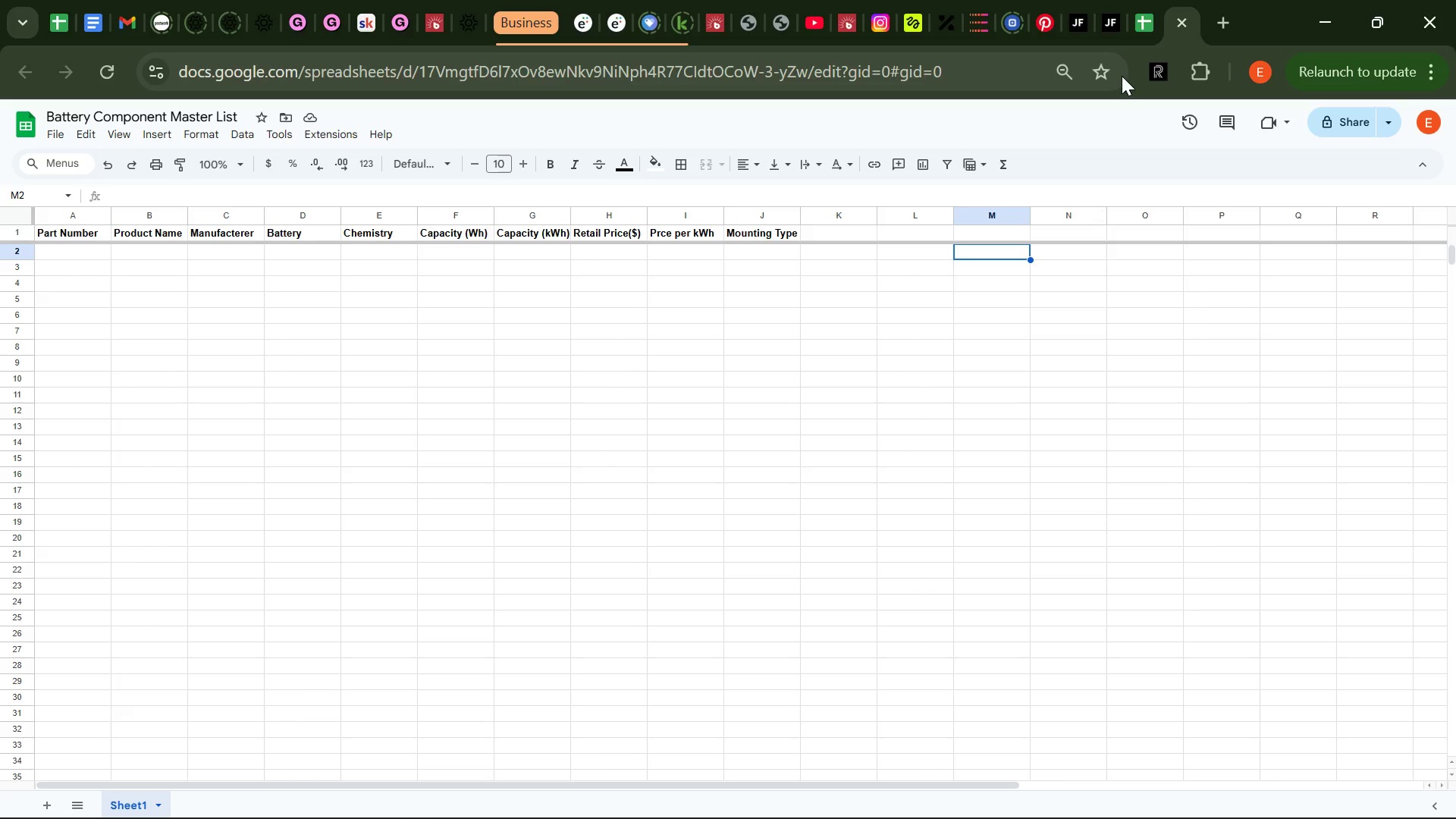 
key(9)
 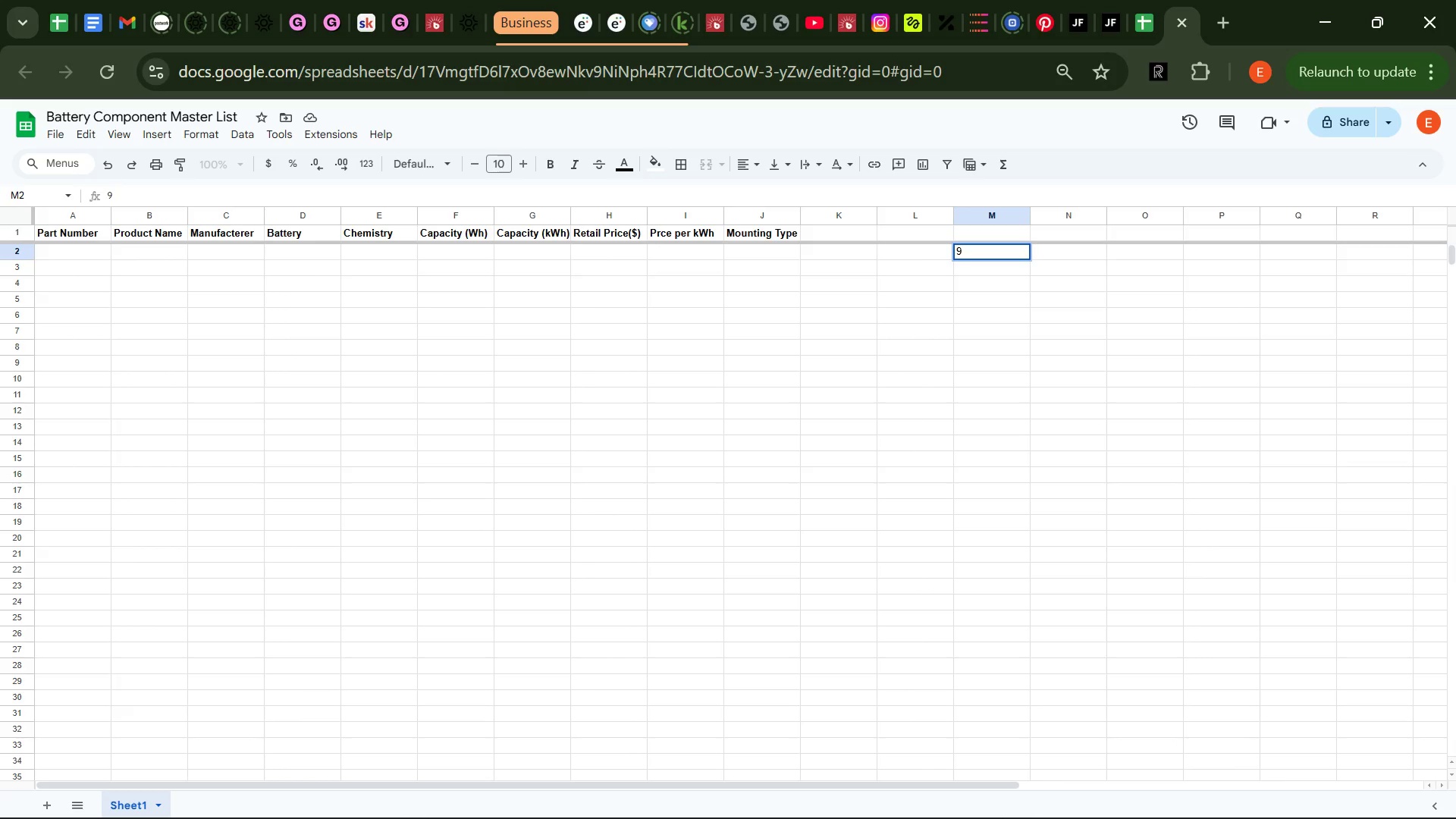 
wait(62.75)
 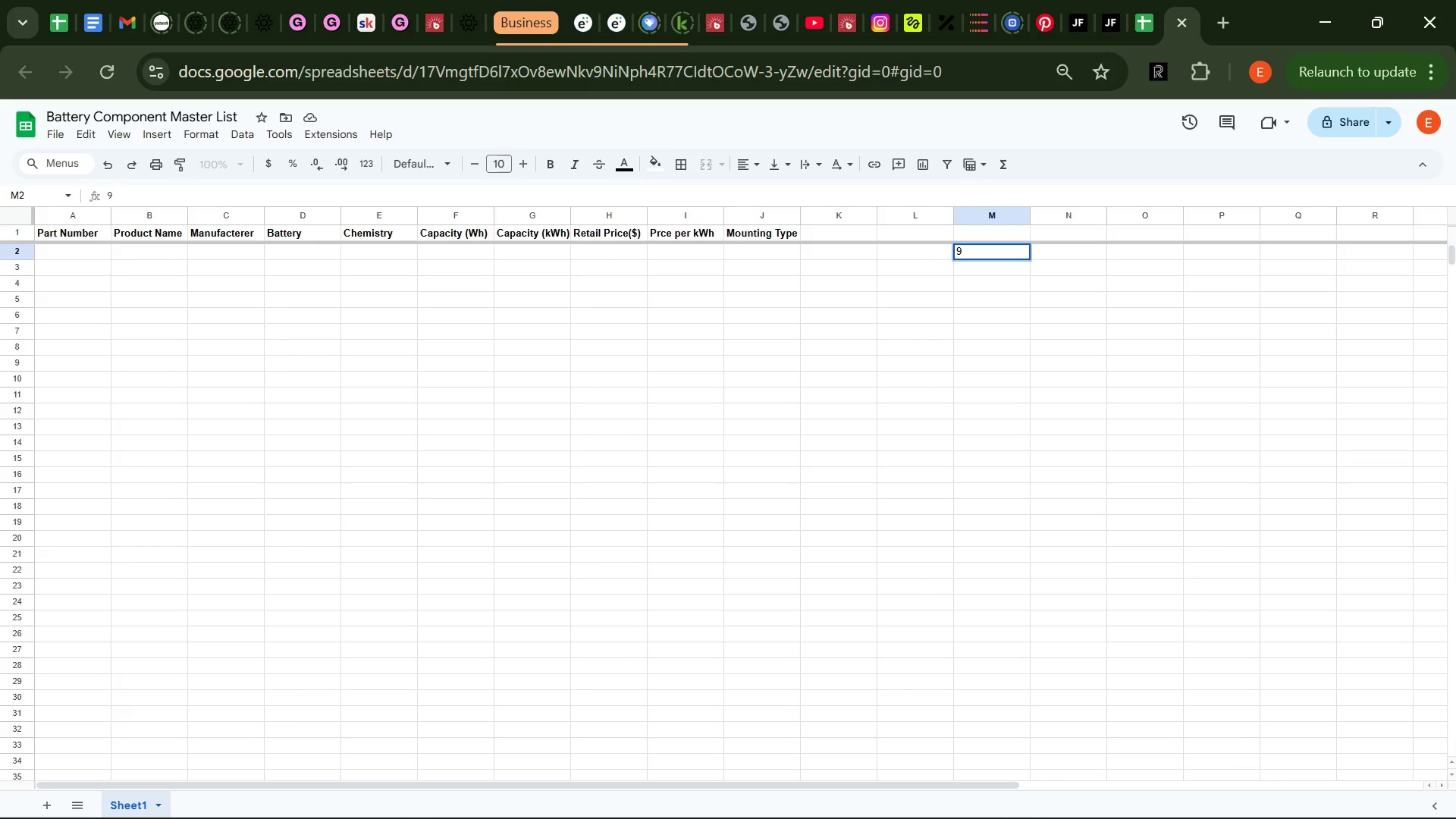 
left_click([153, 603])
 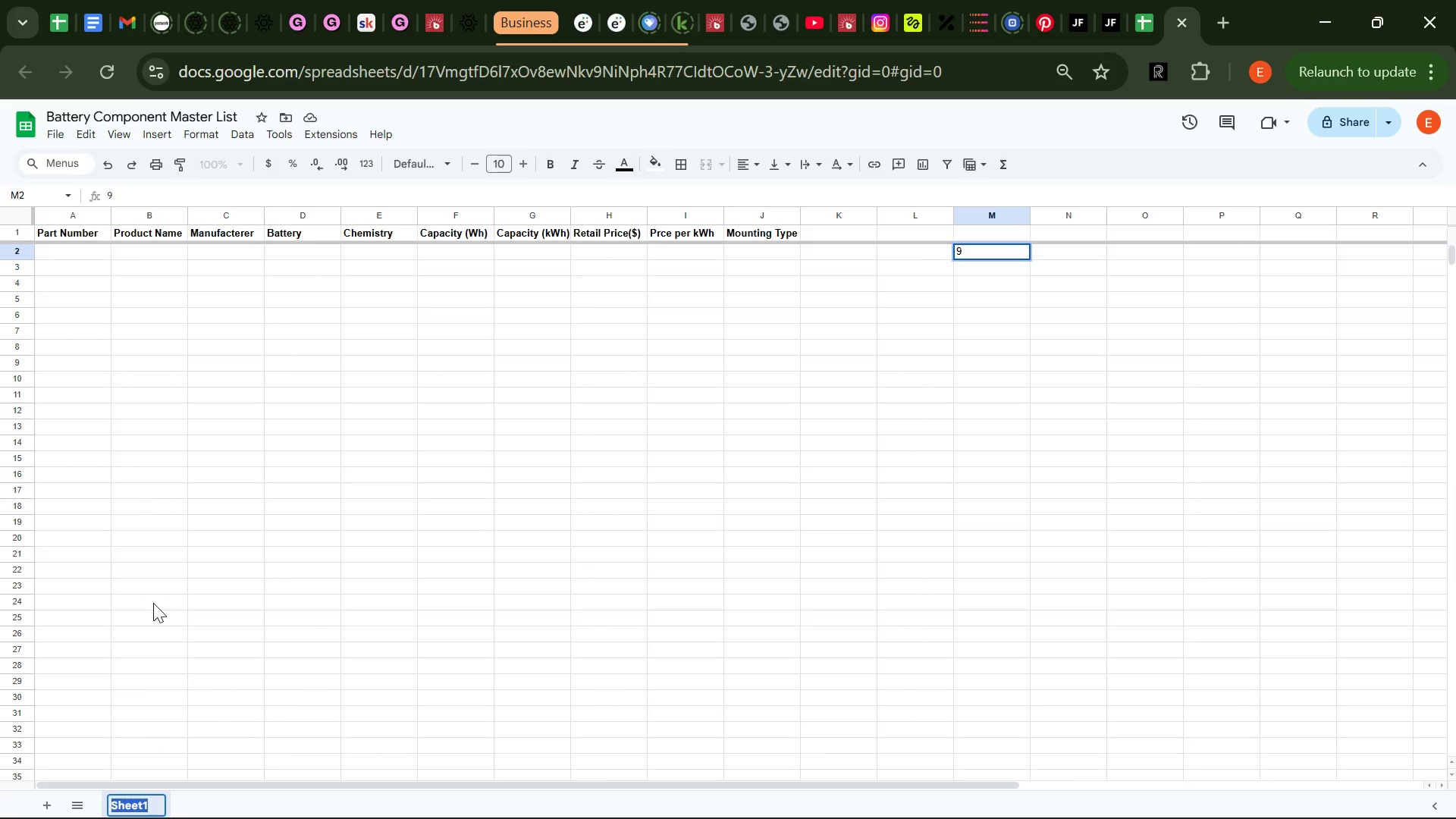 
type(eNTRY )
key(Backspace)
key(Backspace)
key(Backspace)
key(Backspace)
key(Backspace)
key(Backspace)
type(Entry )
 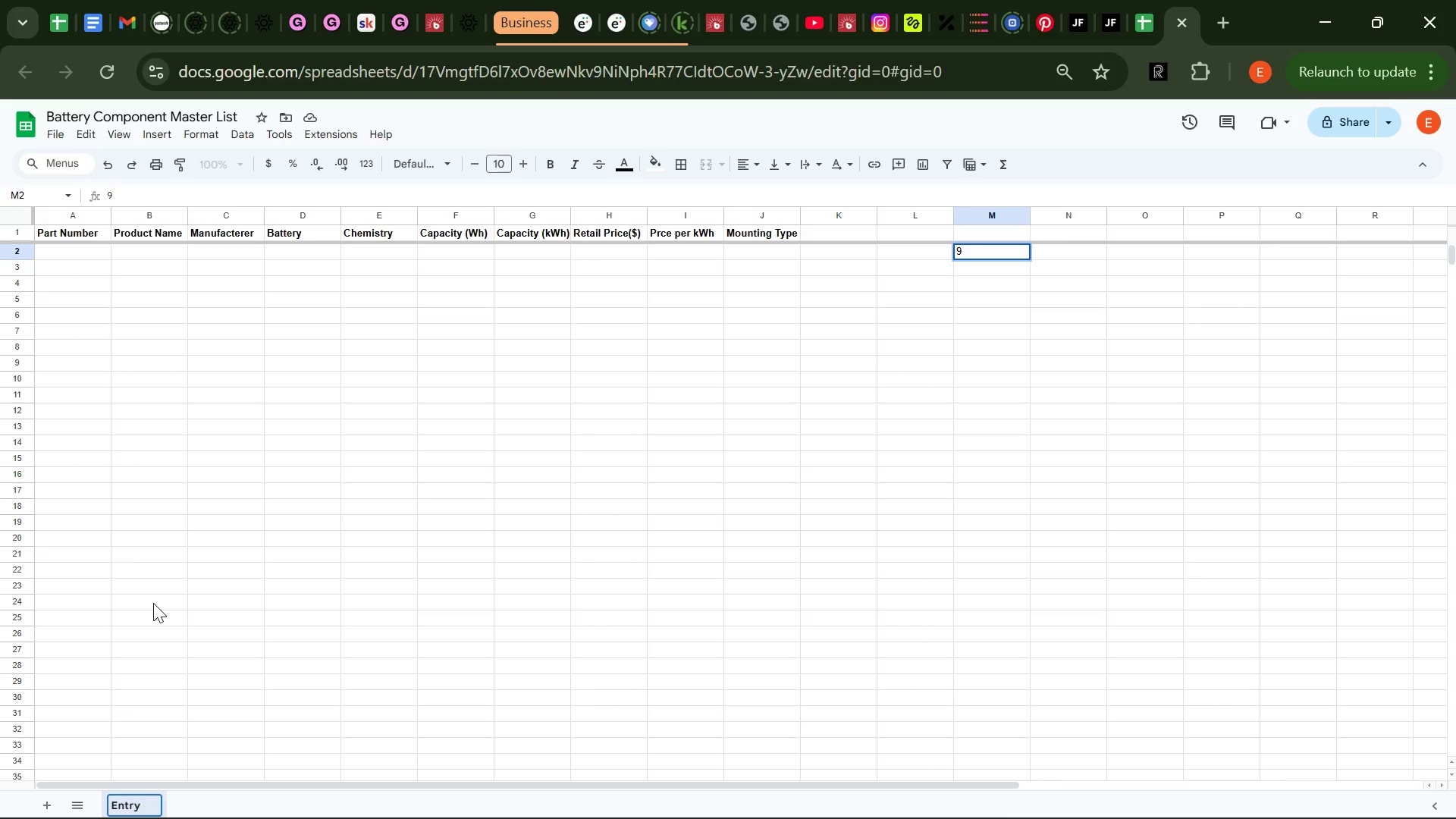 
key(Enter)
 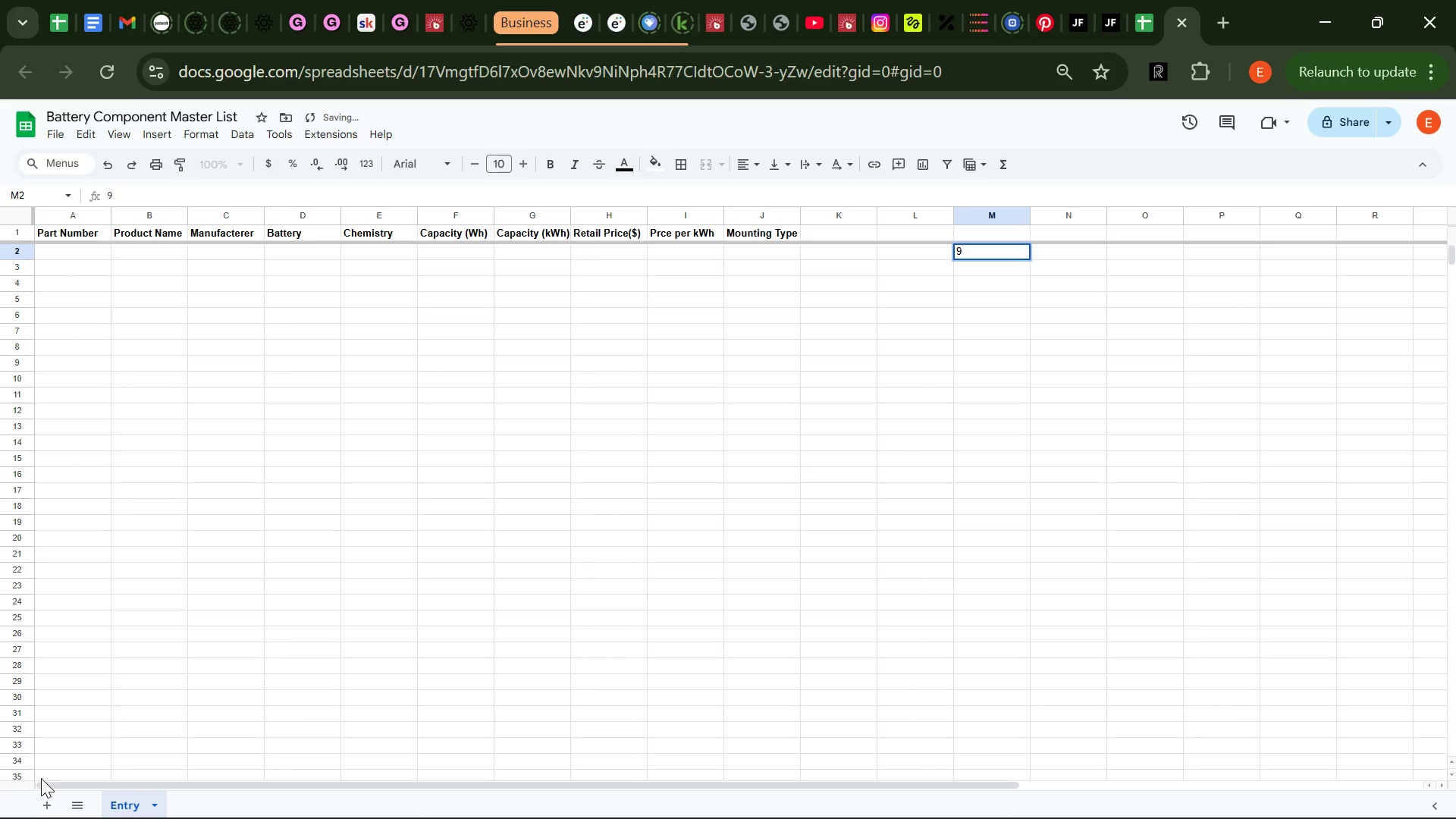 
left_click([45, 799])
 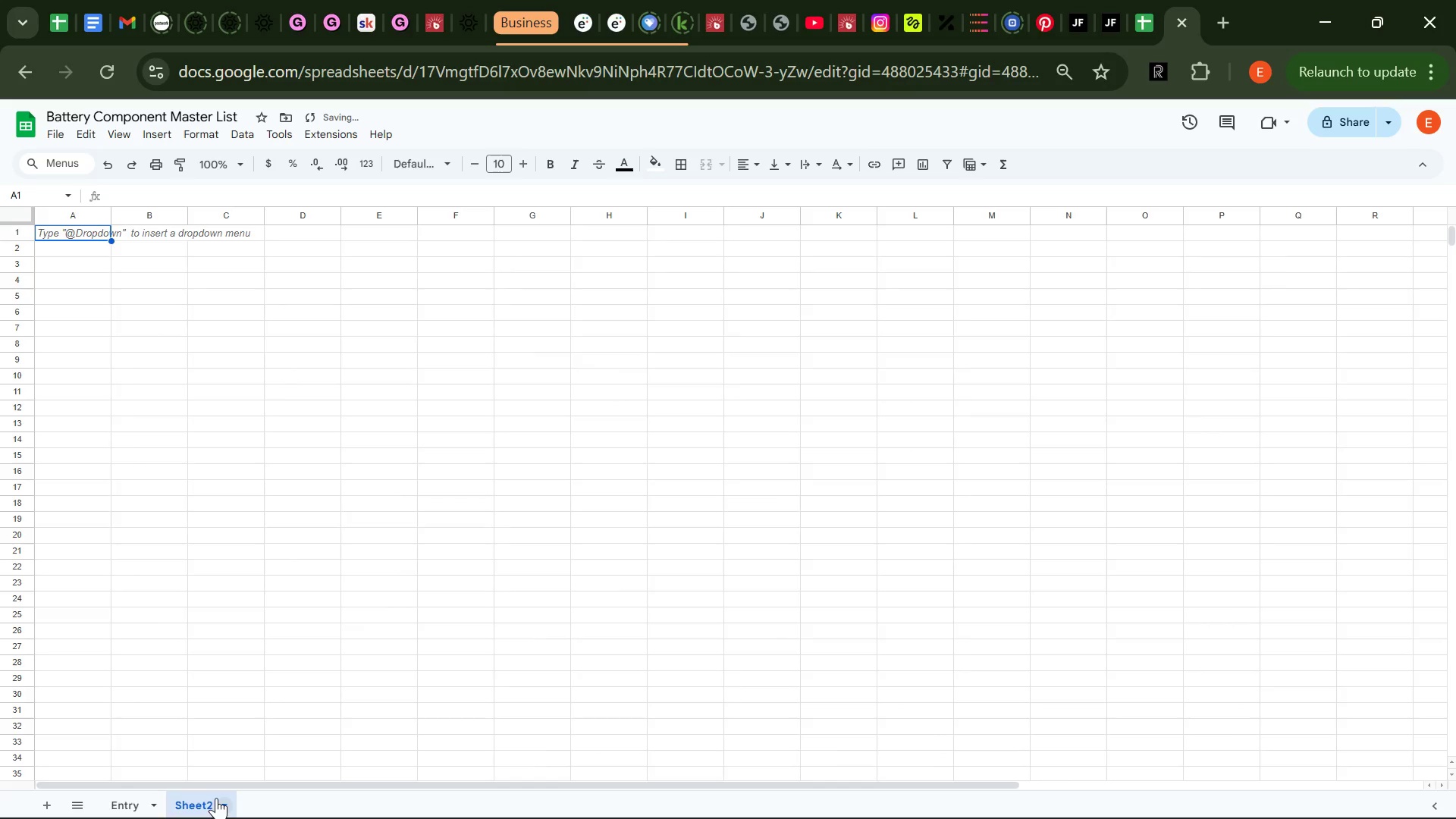 
right_click([212, 799])
 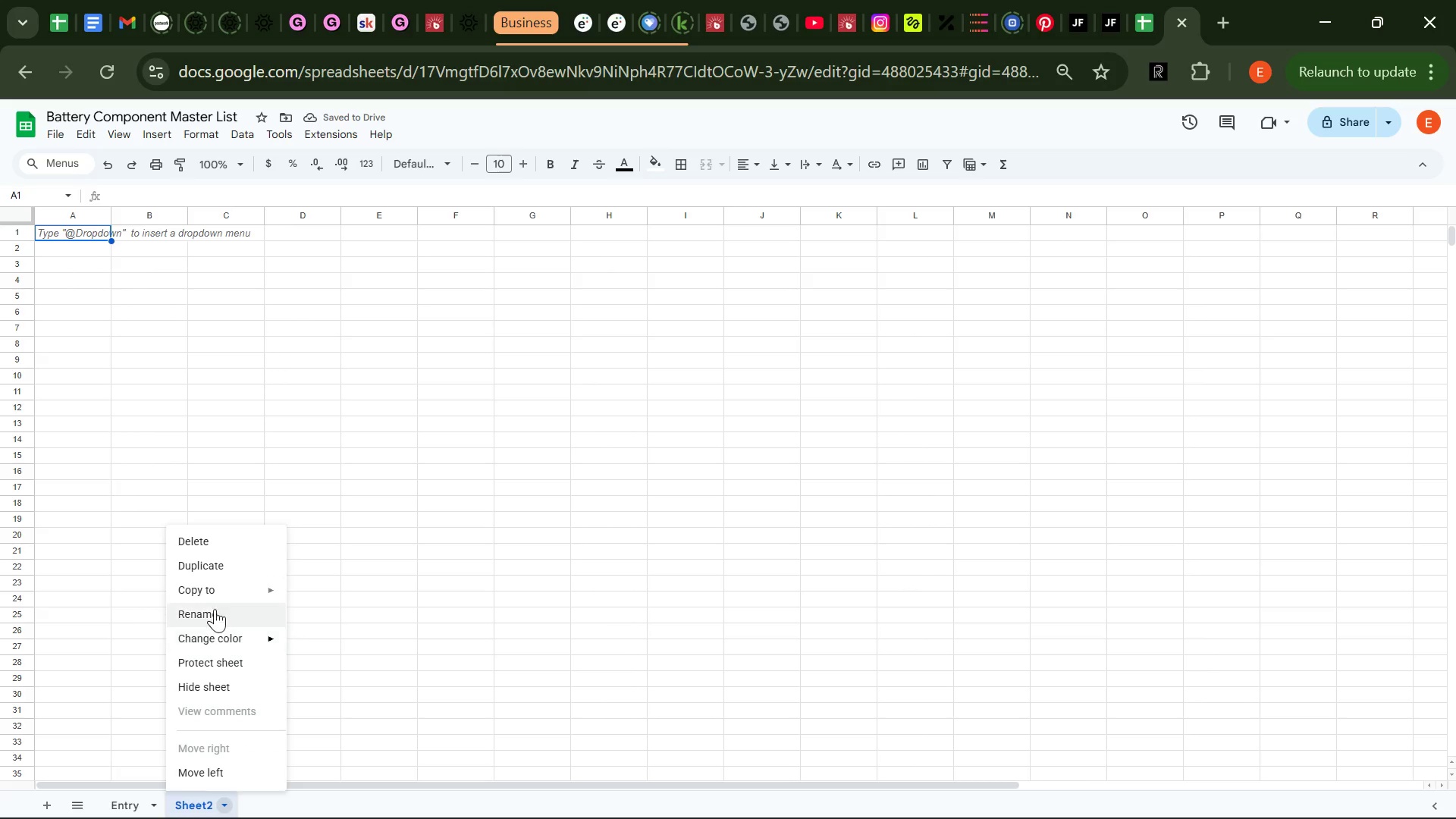 
left_click([215, 606])
 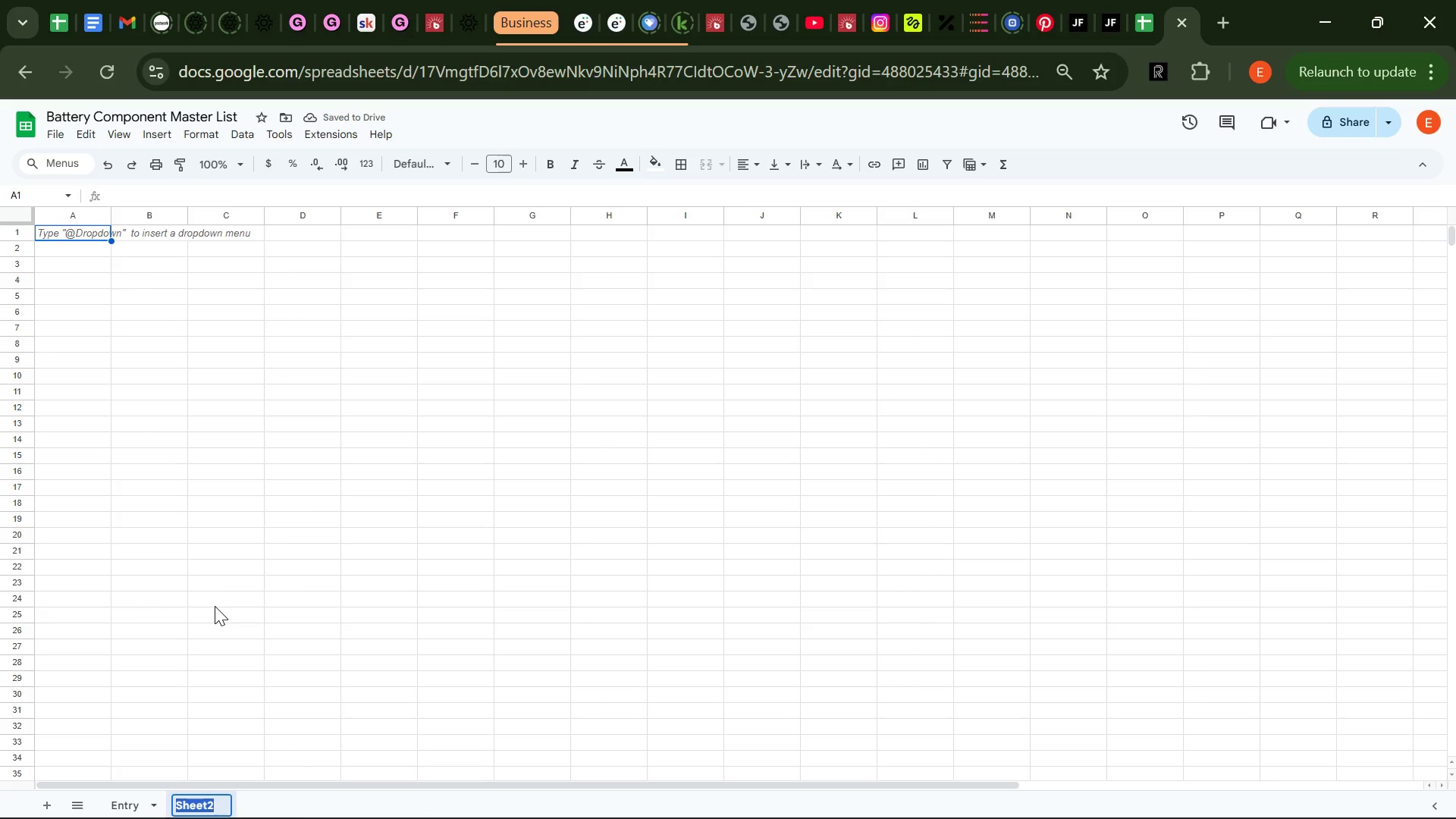 
type(Litss)
key(Backspace)
key(Backspace)
key(Backspace)
type(sts)
 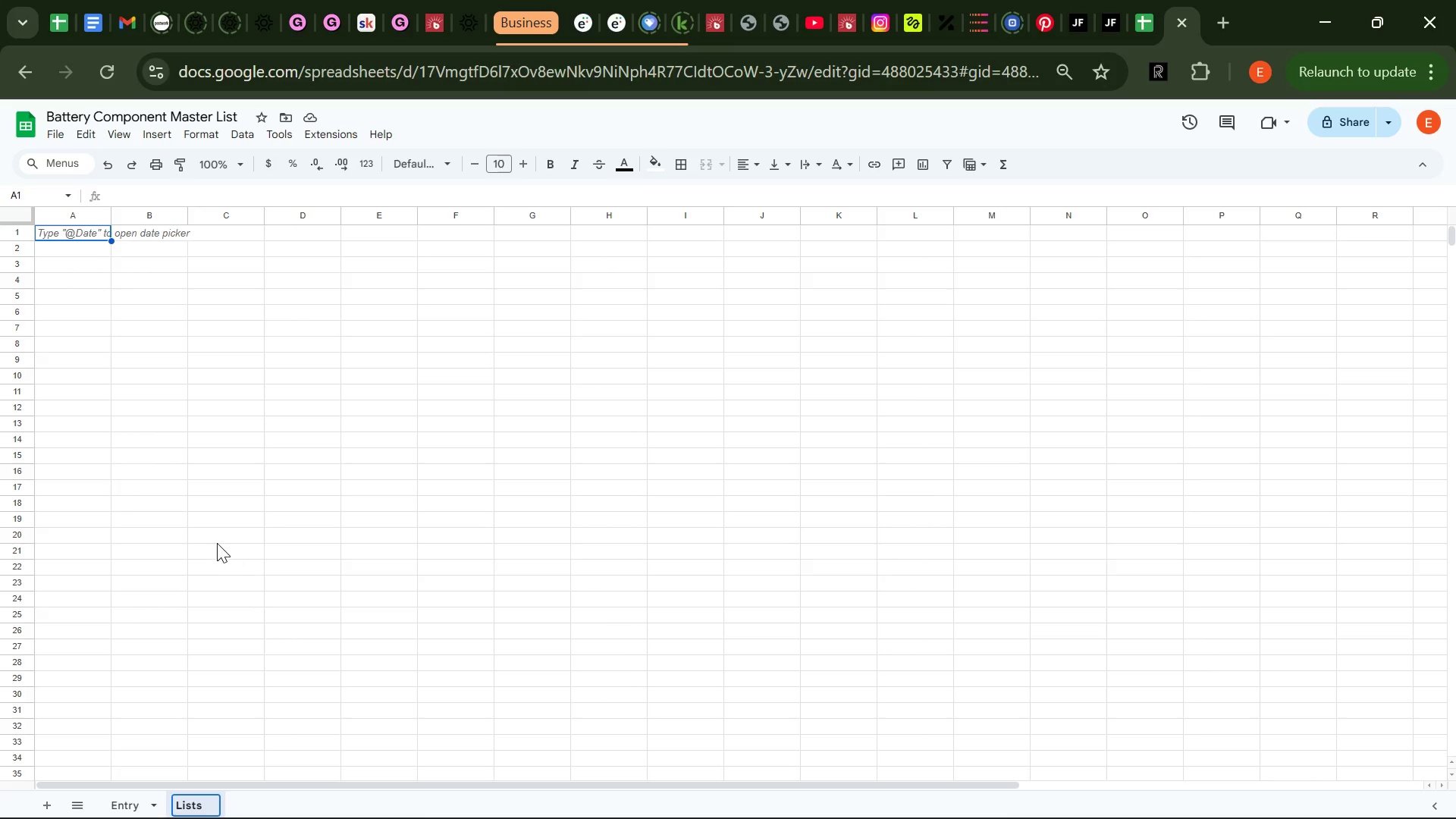 
left_click([217, 543])
 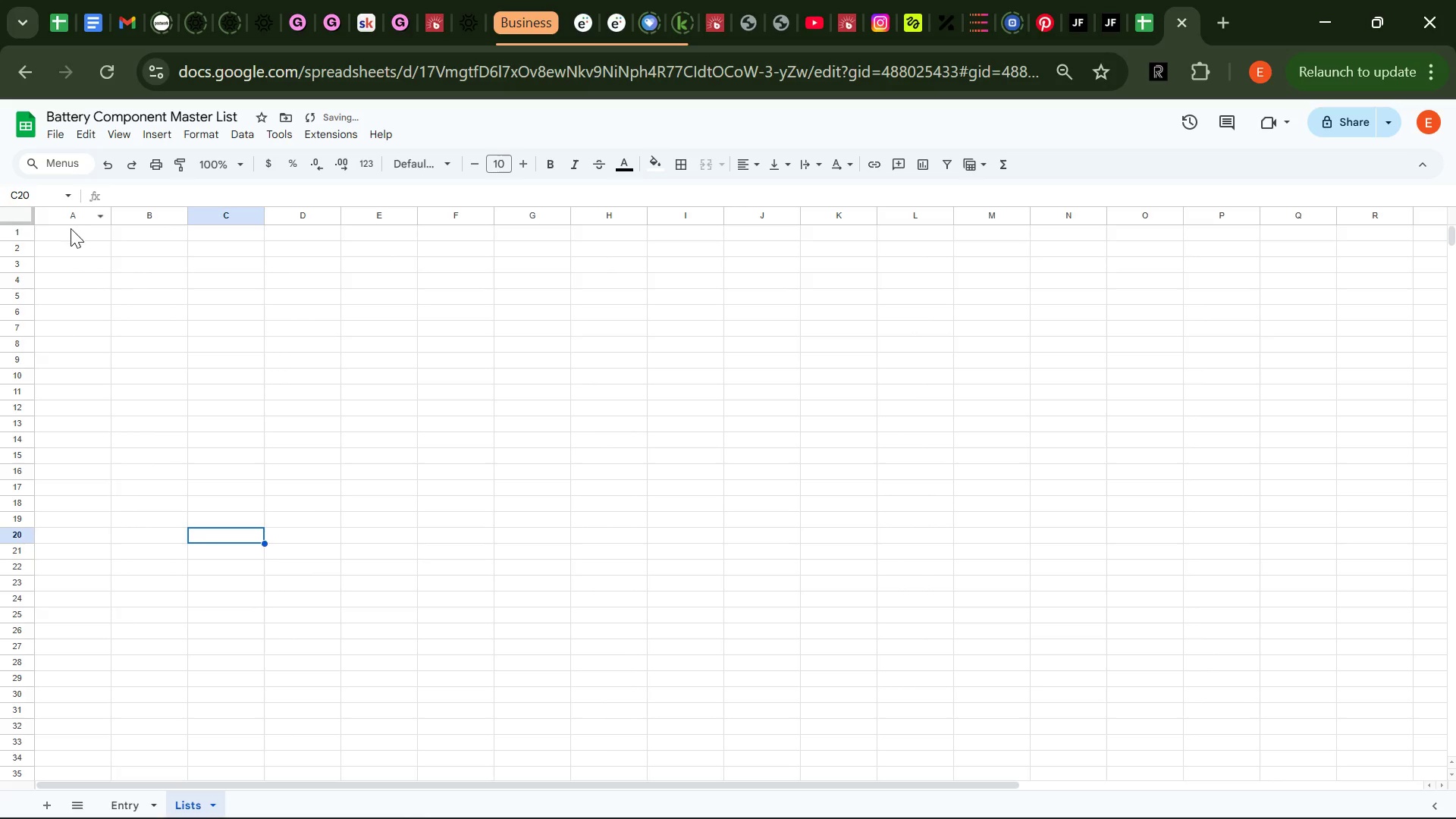 
left_click([71, 247])
 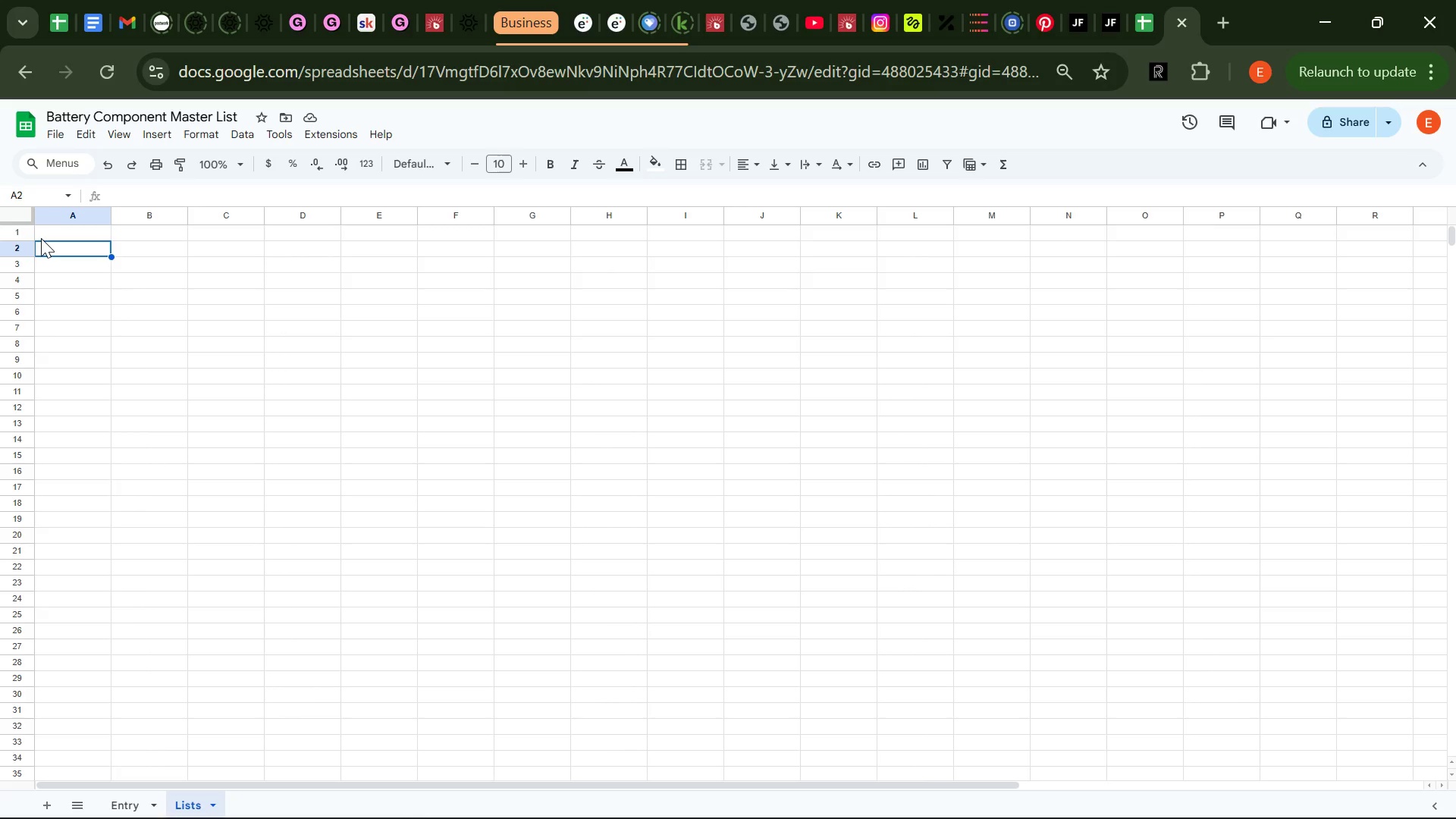 
wait(54.0)
 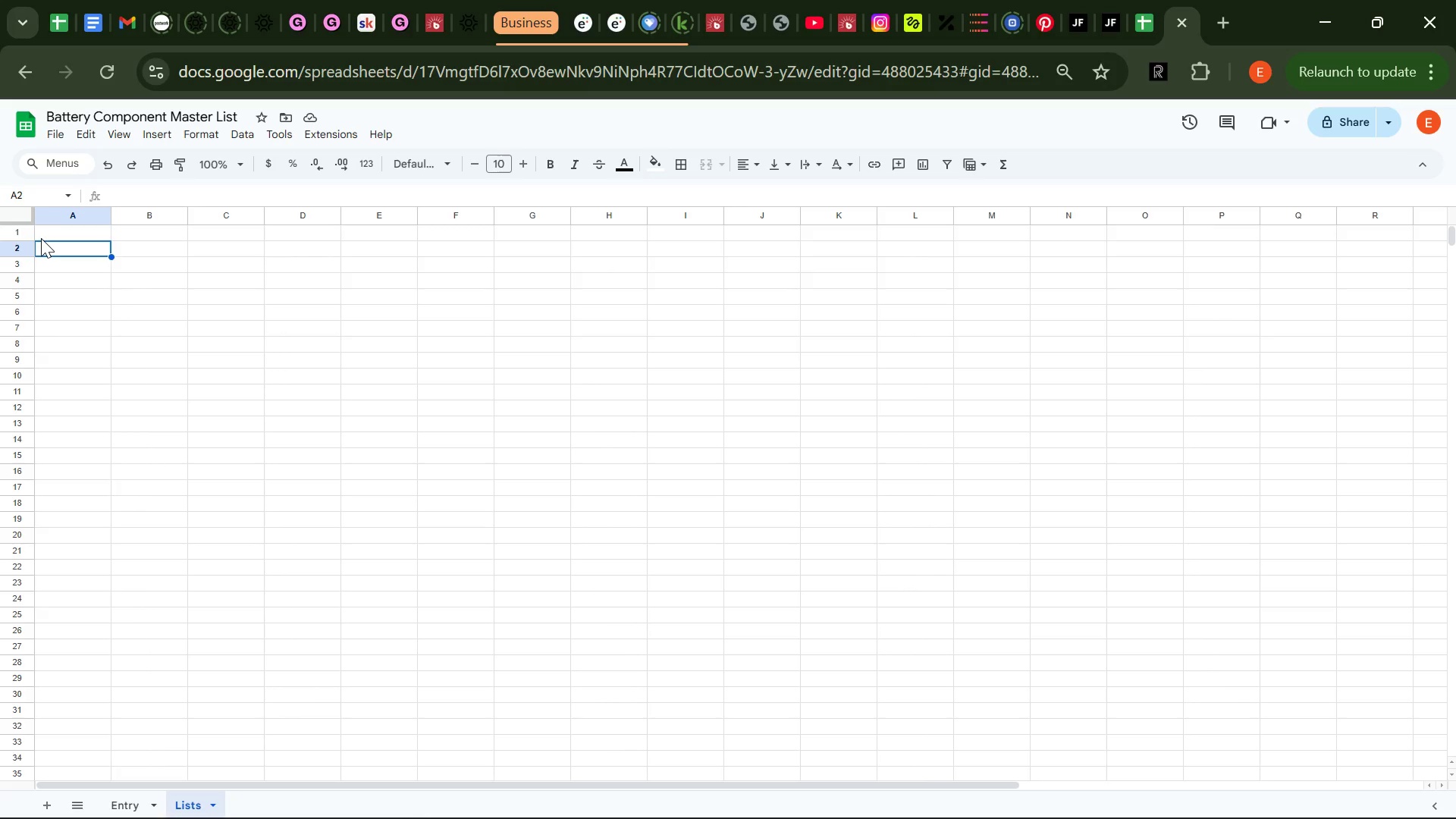 
left_click([131, 802])
 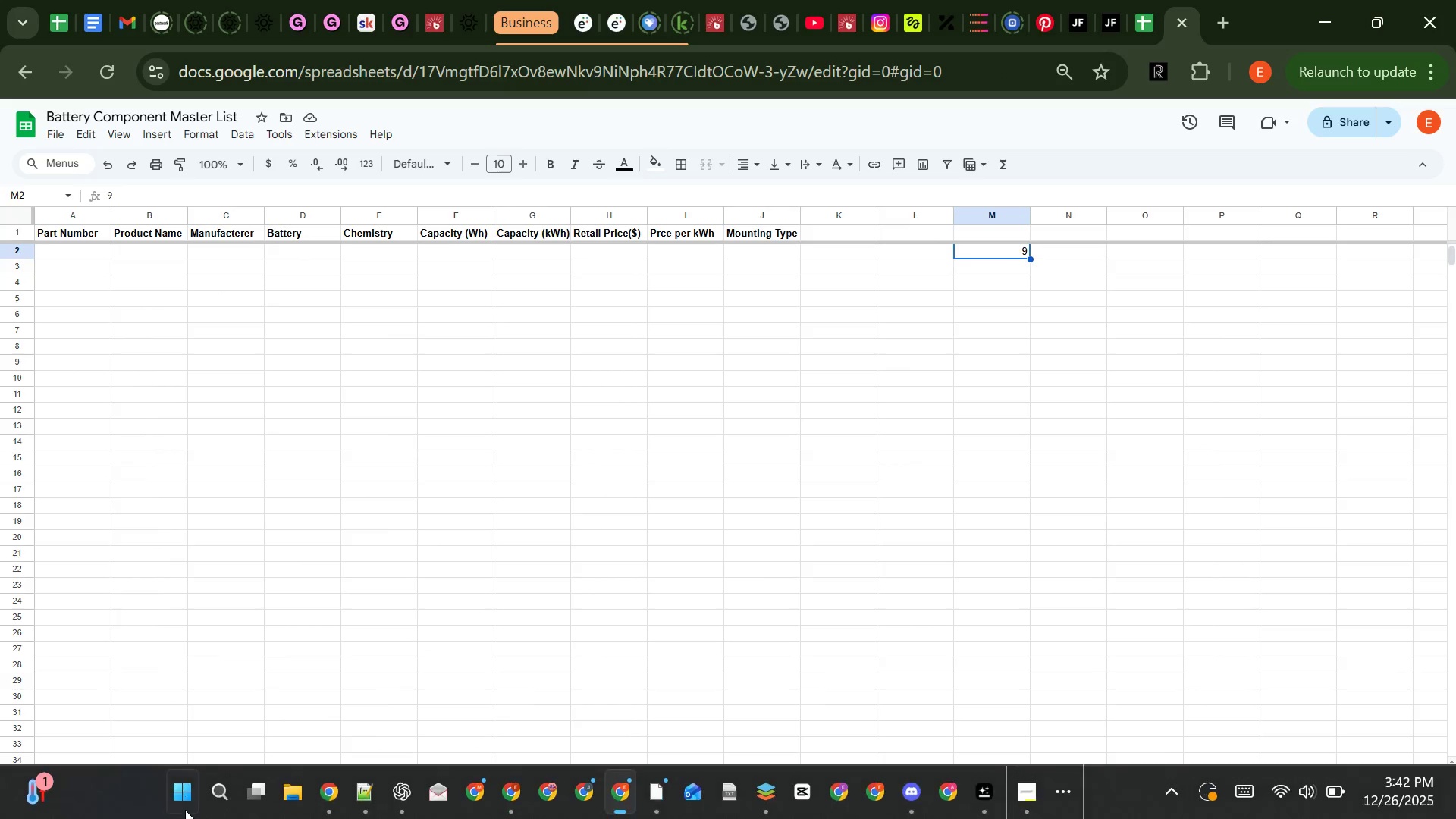 
wait(6.2)
 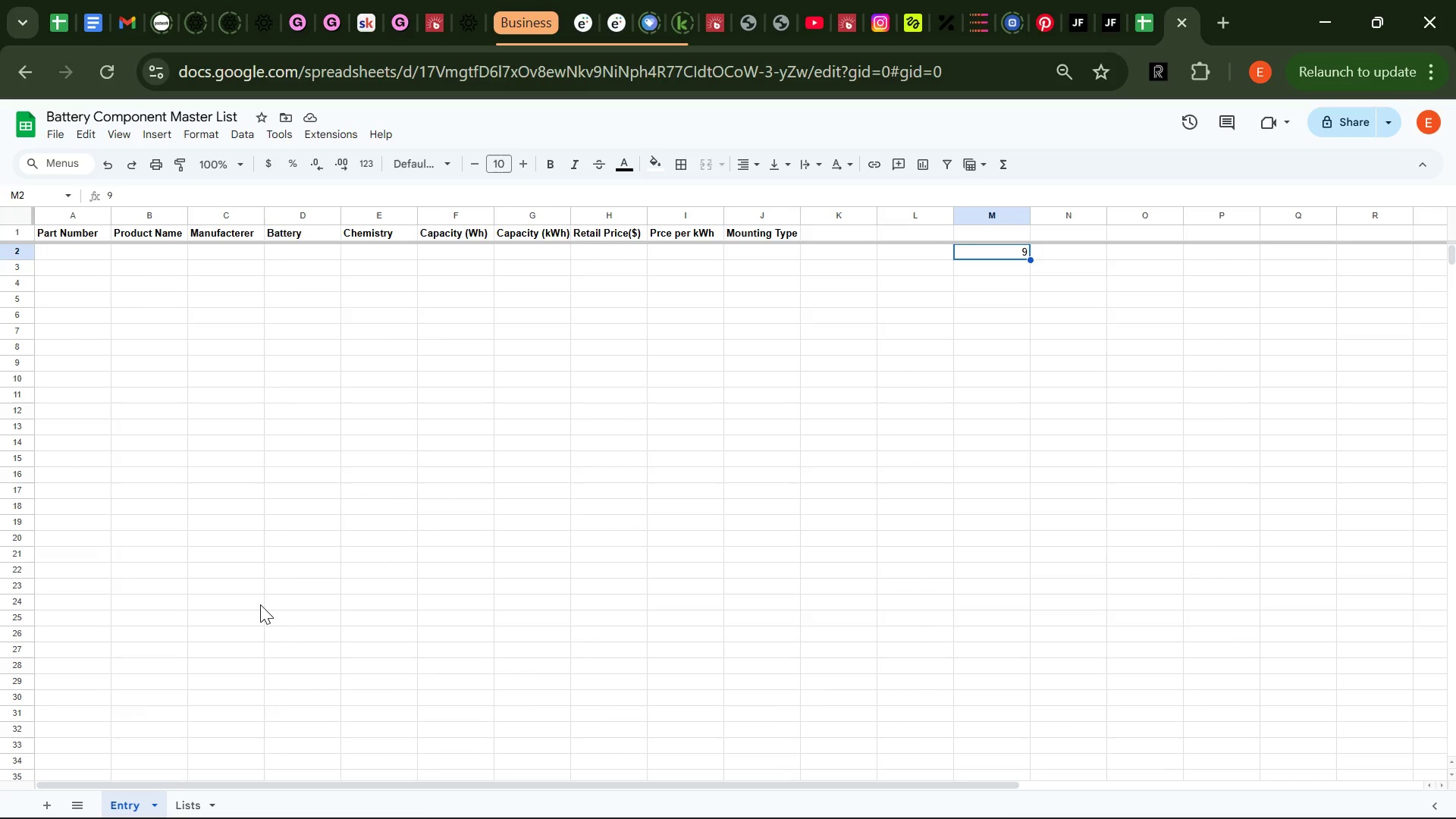 
left_click([188, 808])
 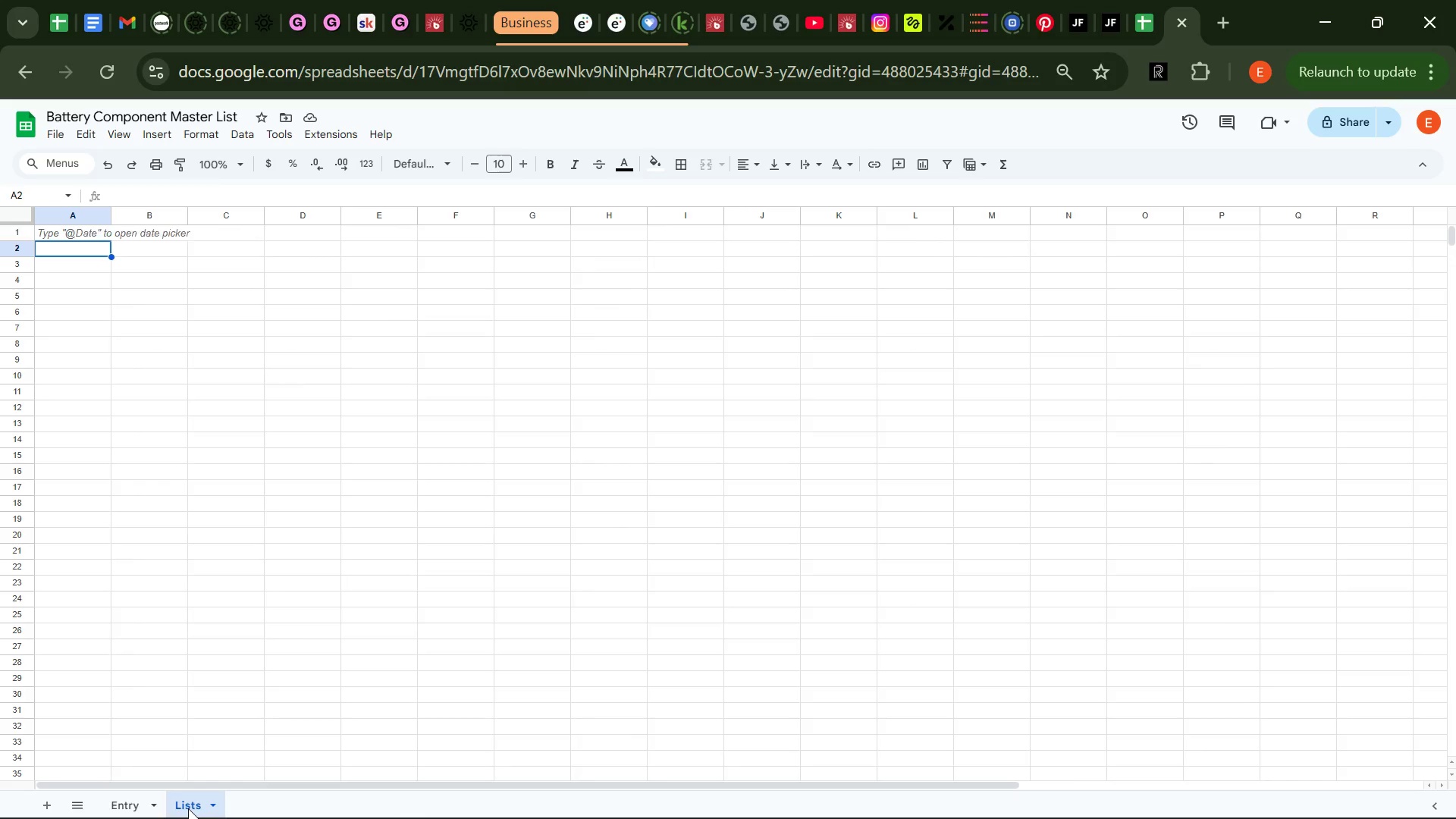 
wait(15.17)
 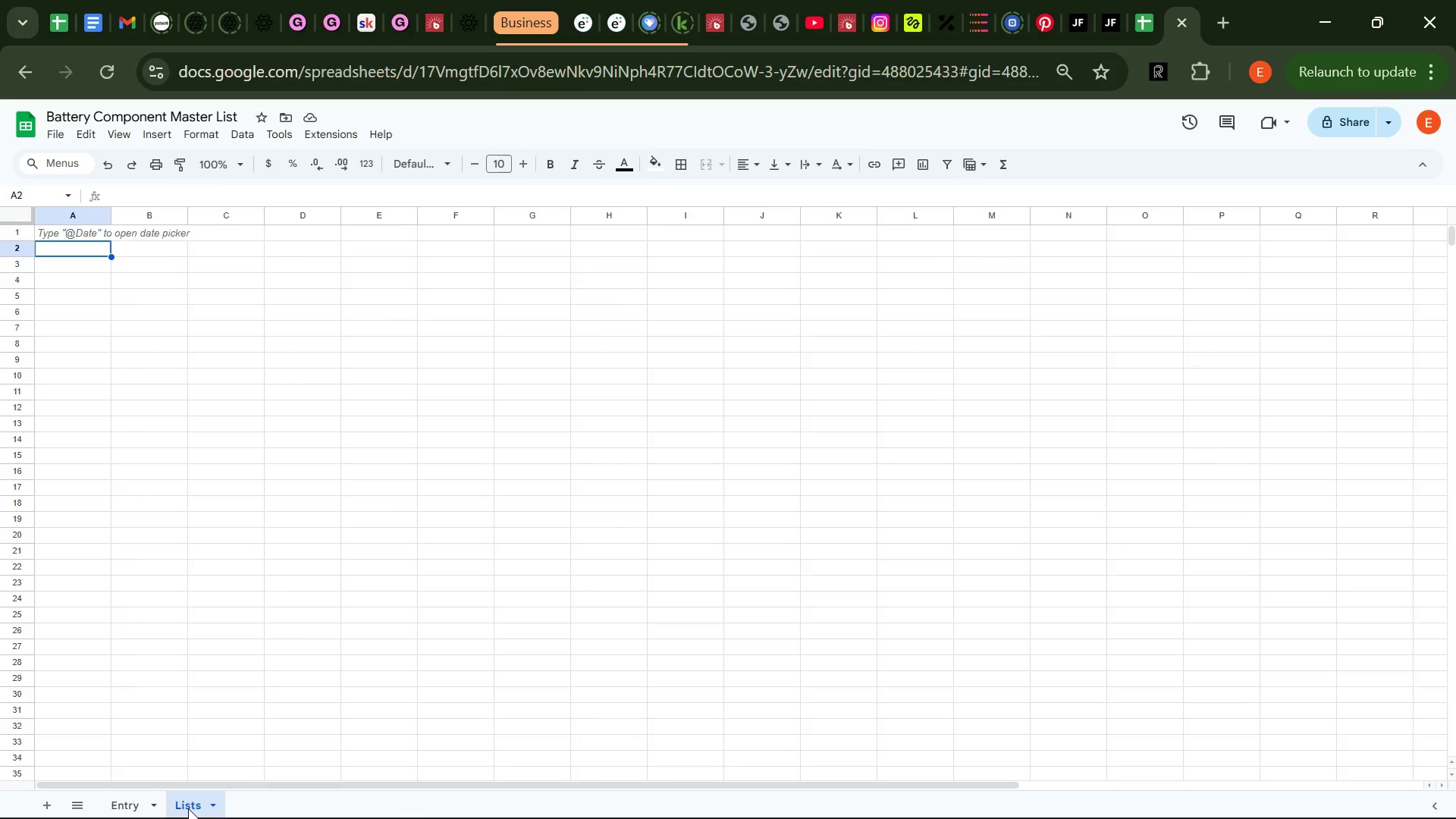 
left_click([93, 230])
 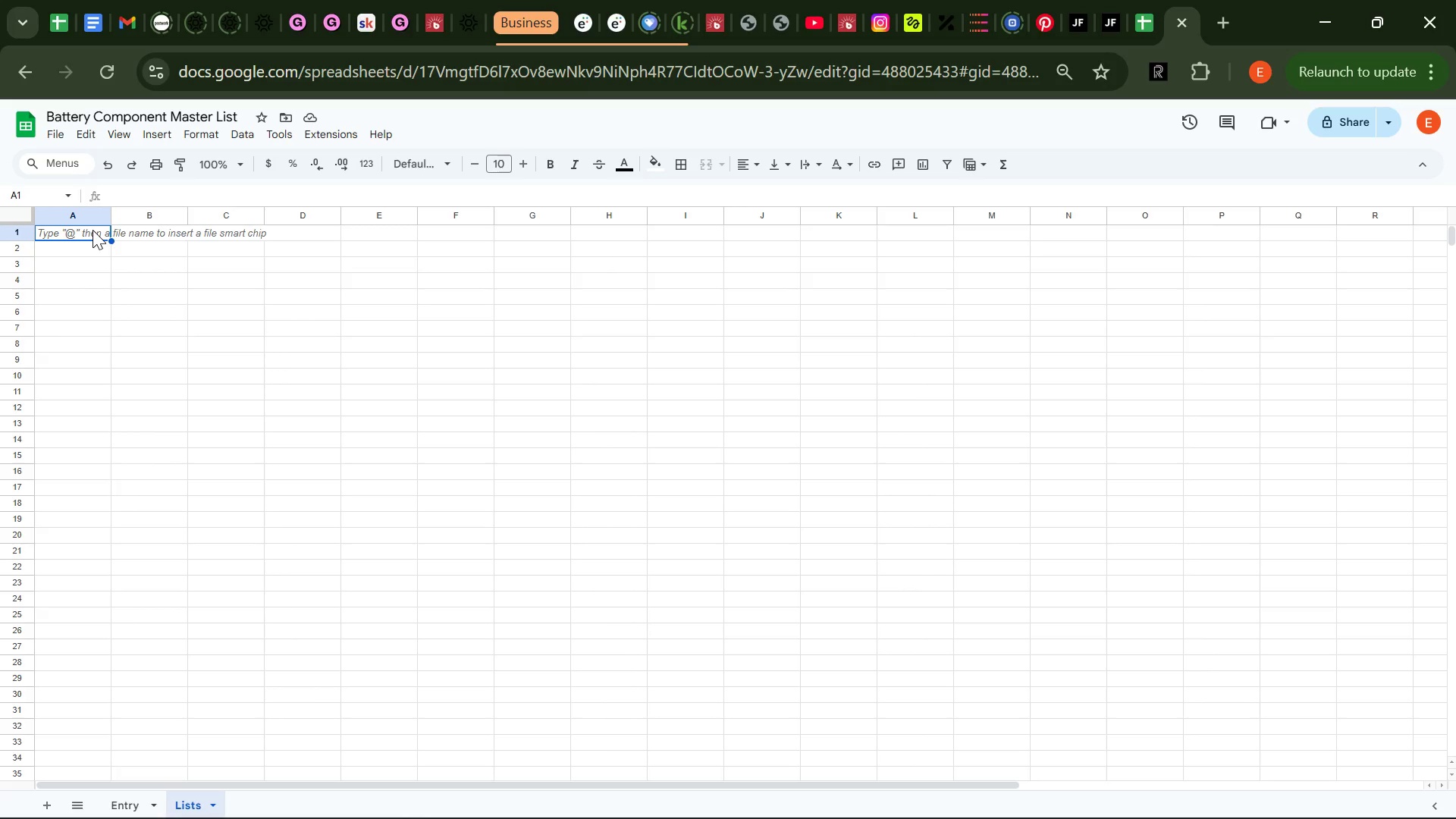 
type(Manufact)
 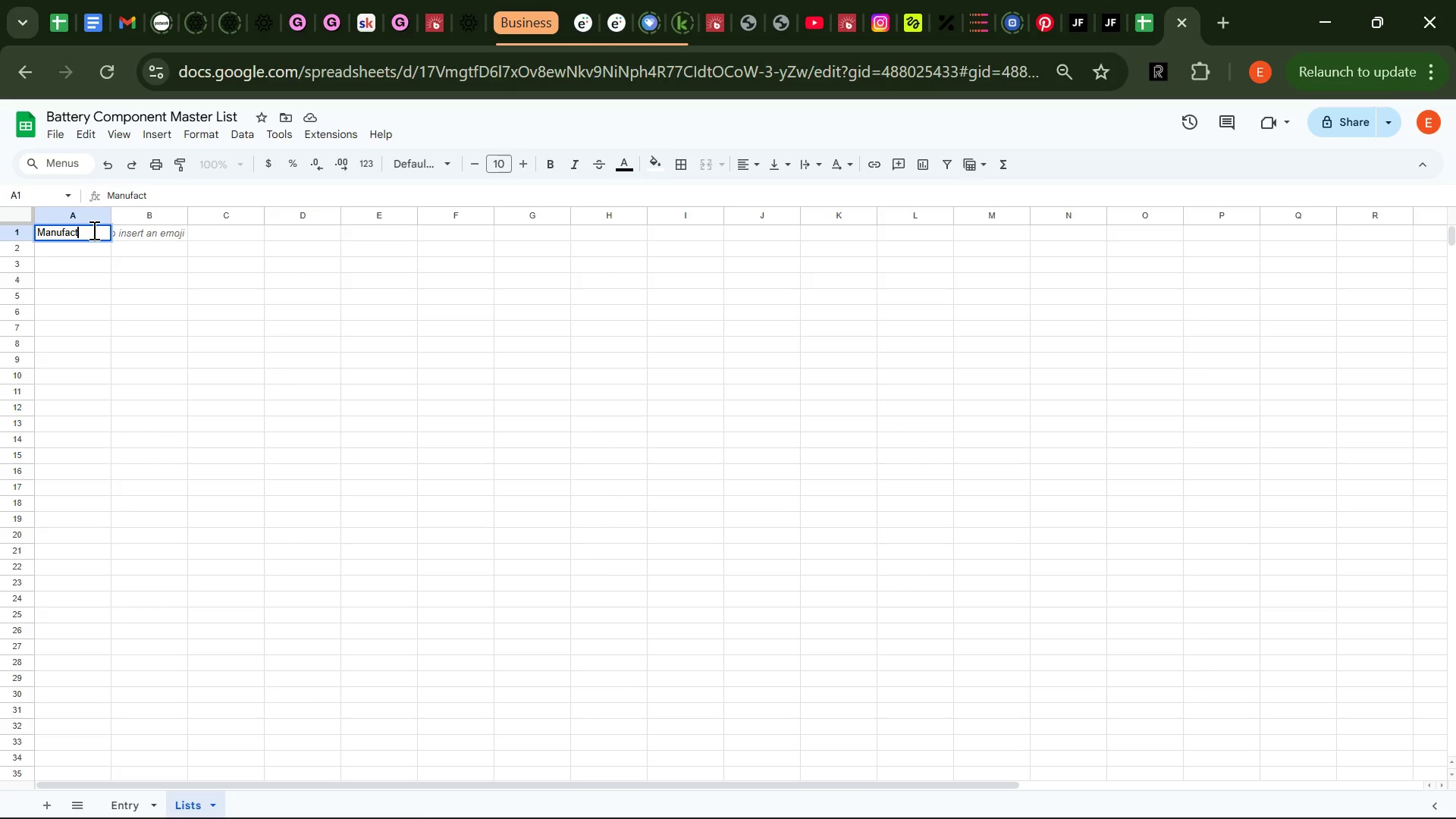 
key(Backspace)
key(Backspace)
type(ctere )
key(Tab)
 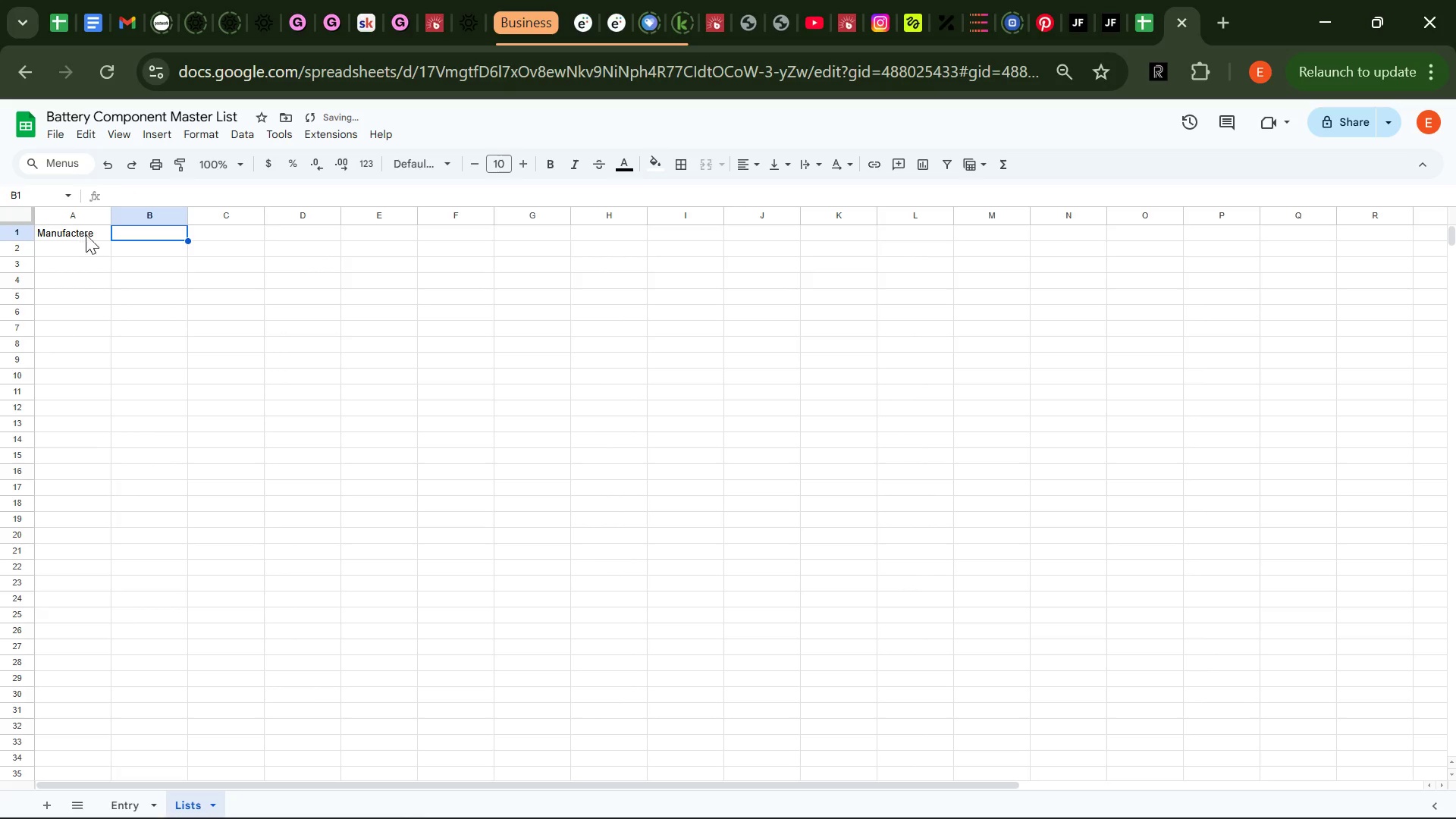 
left_click([99, 228])
 